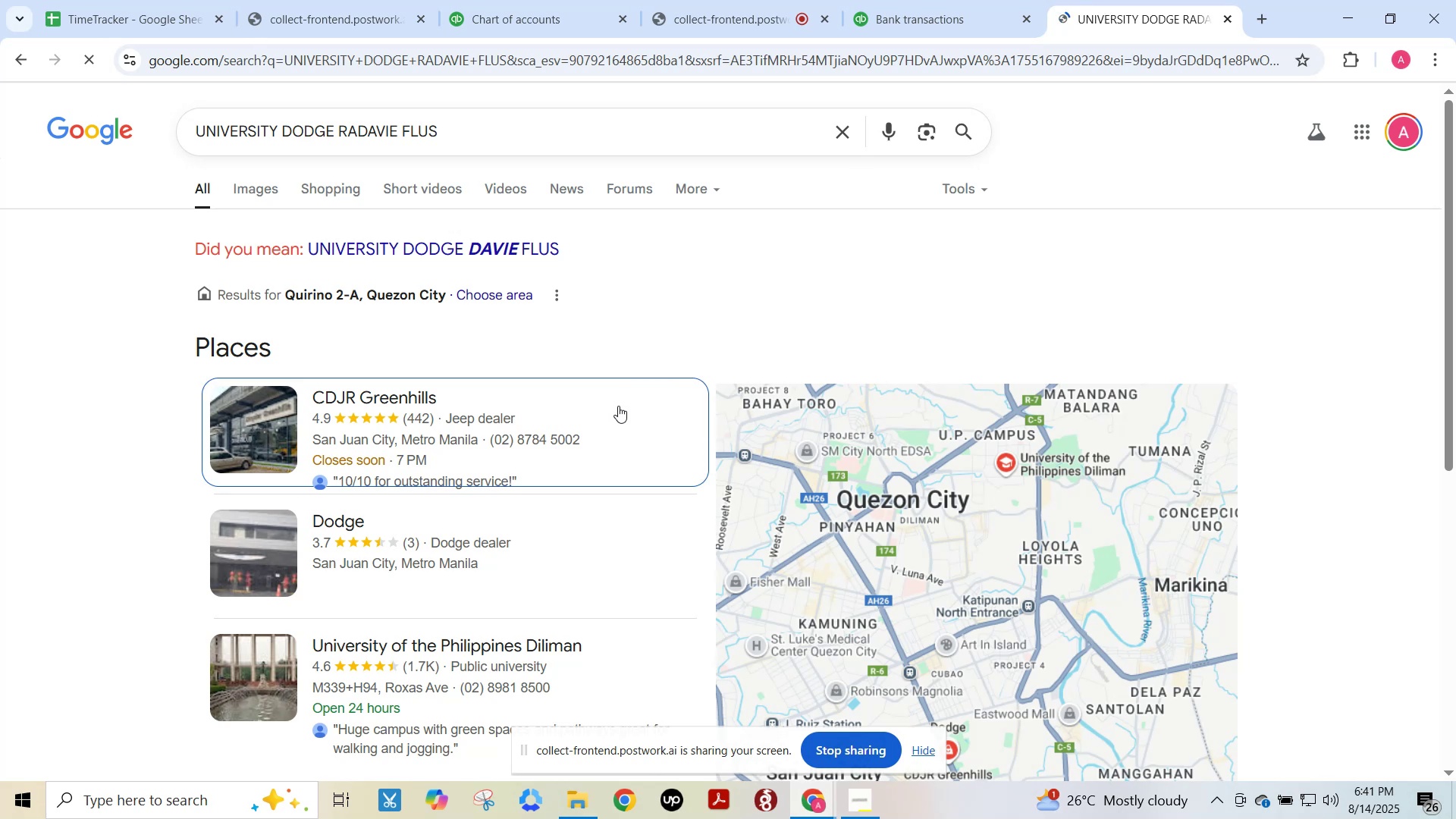 
scroll: coordinate [483, 592], scroll_direction: down, amount: 6.0
 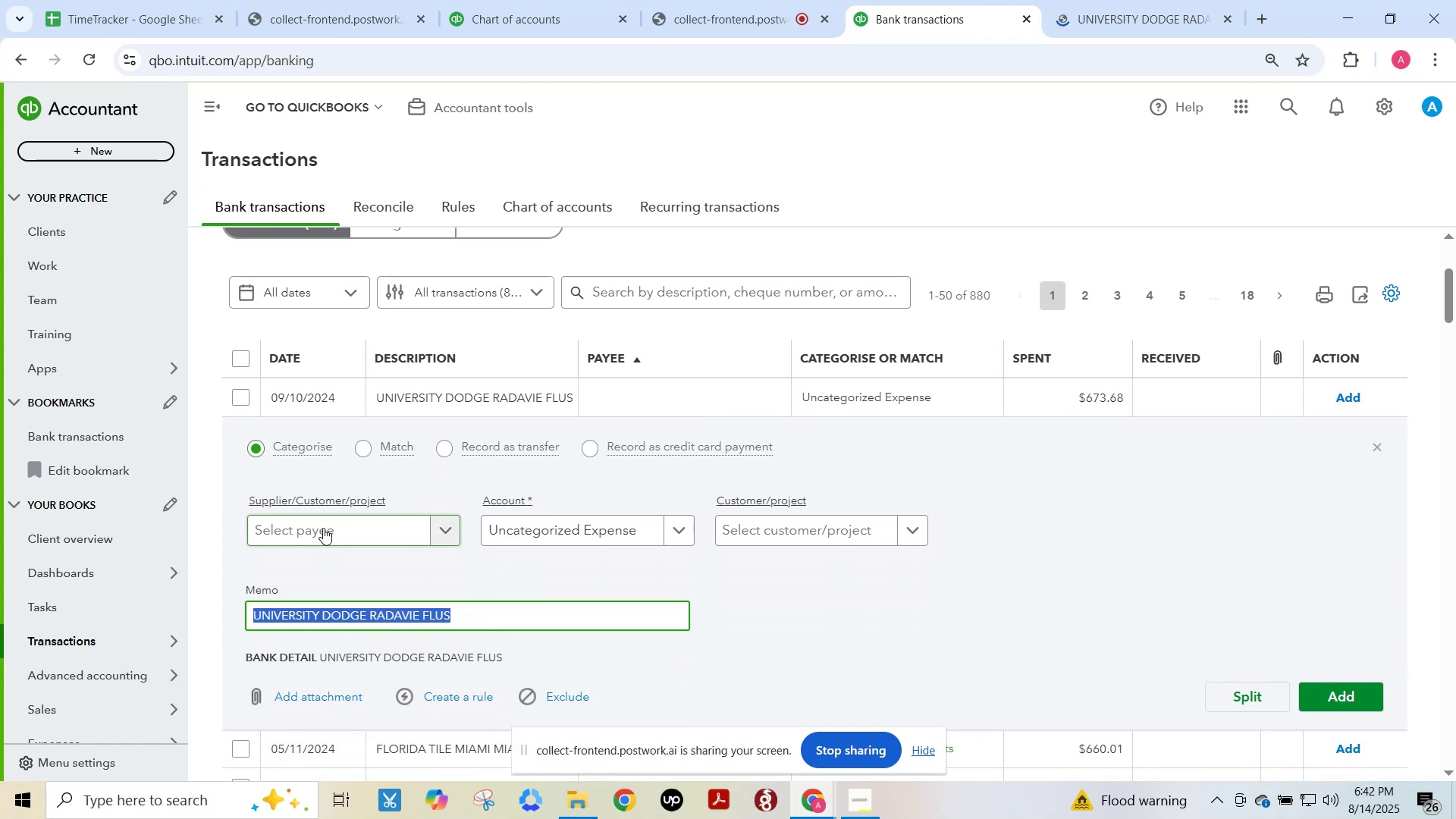 
left_click([323, 528])
 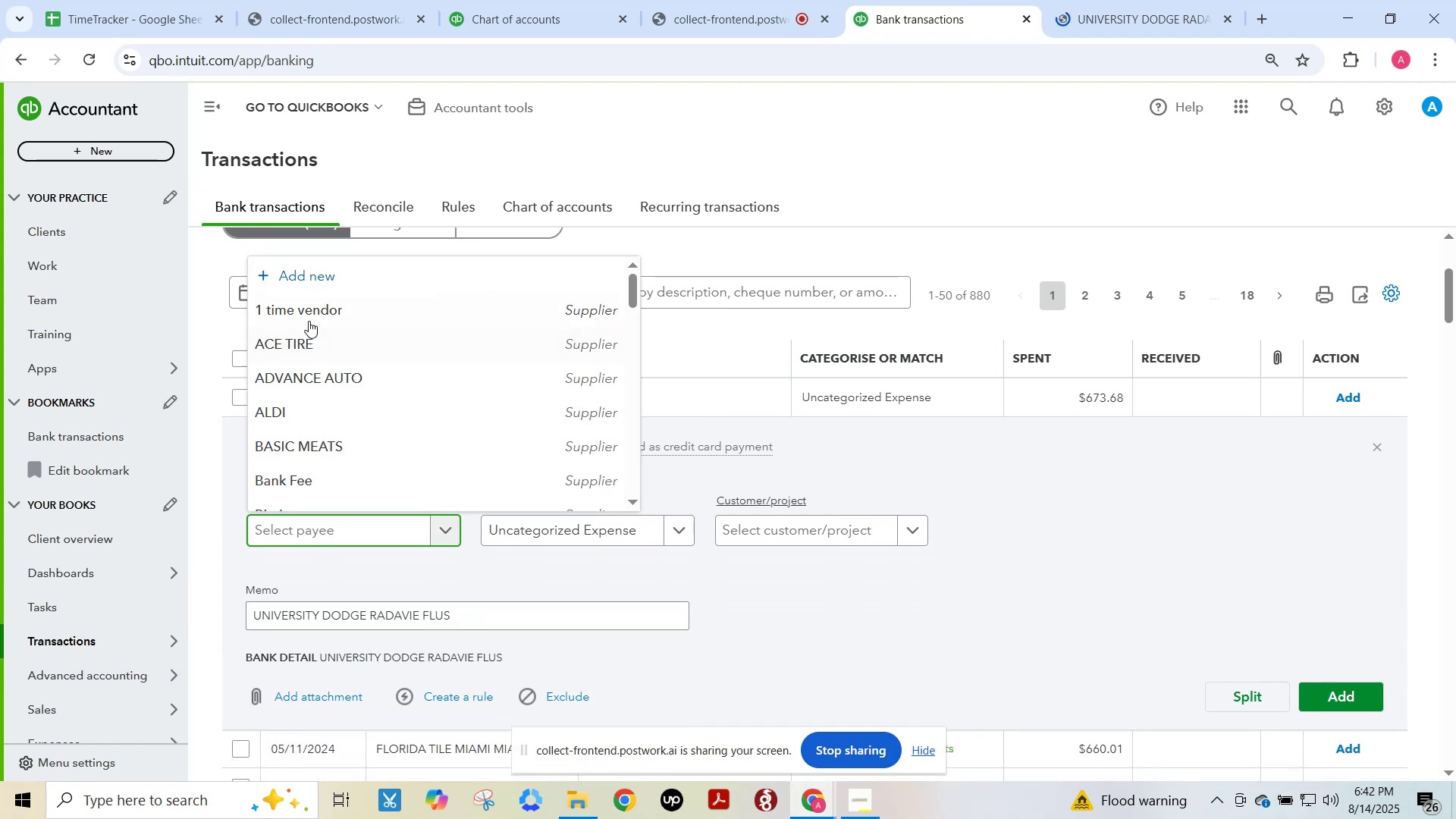 
left_click([307, 308])
 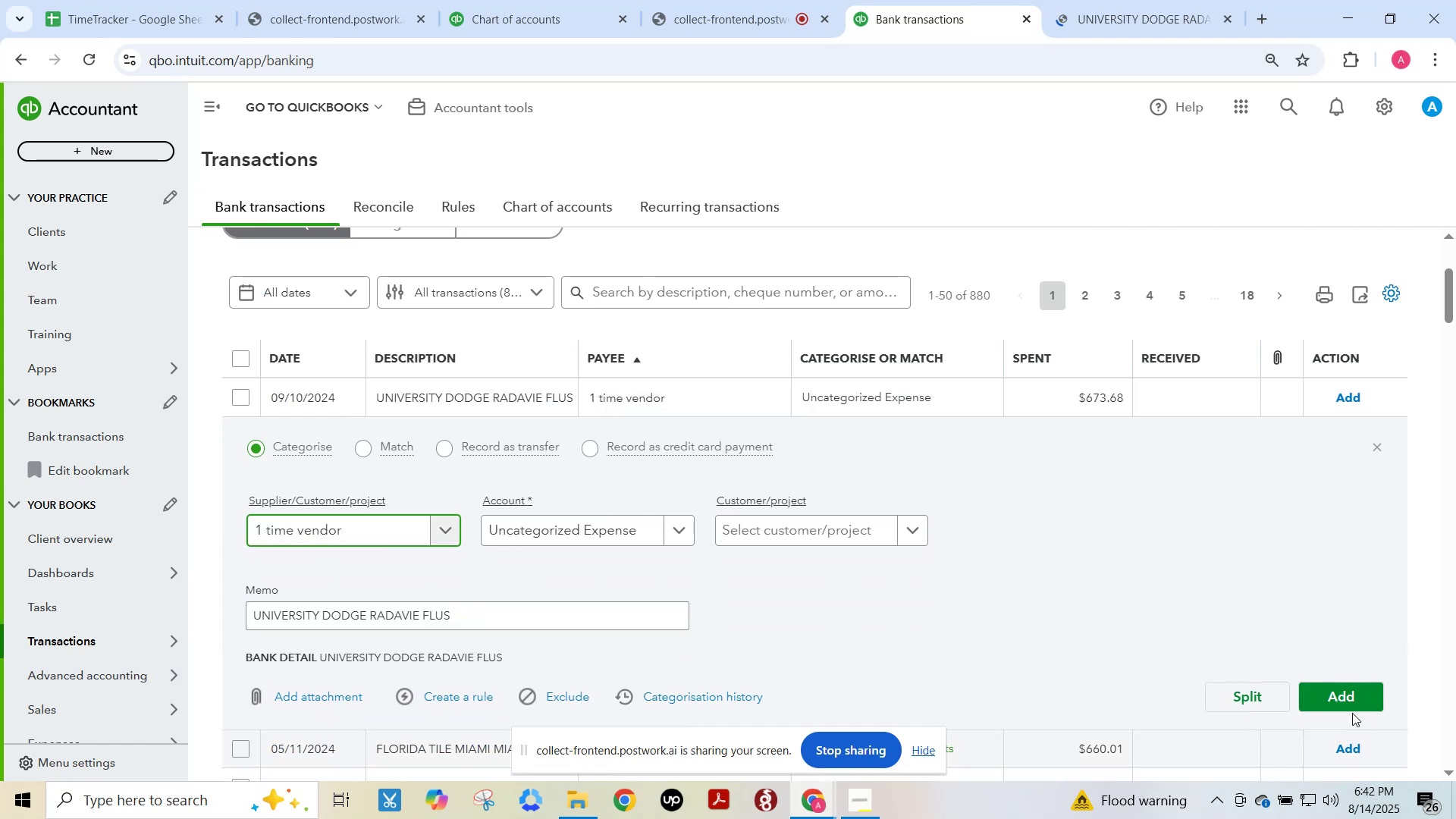 
left_click([1339, 692])
 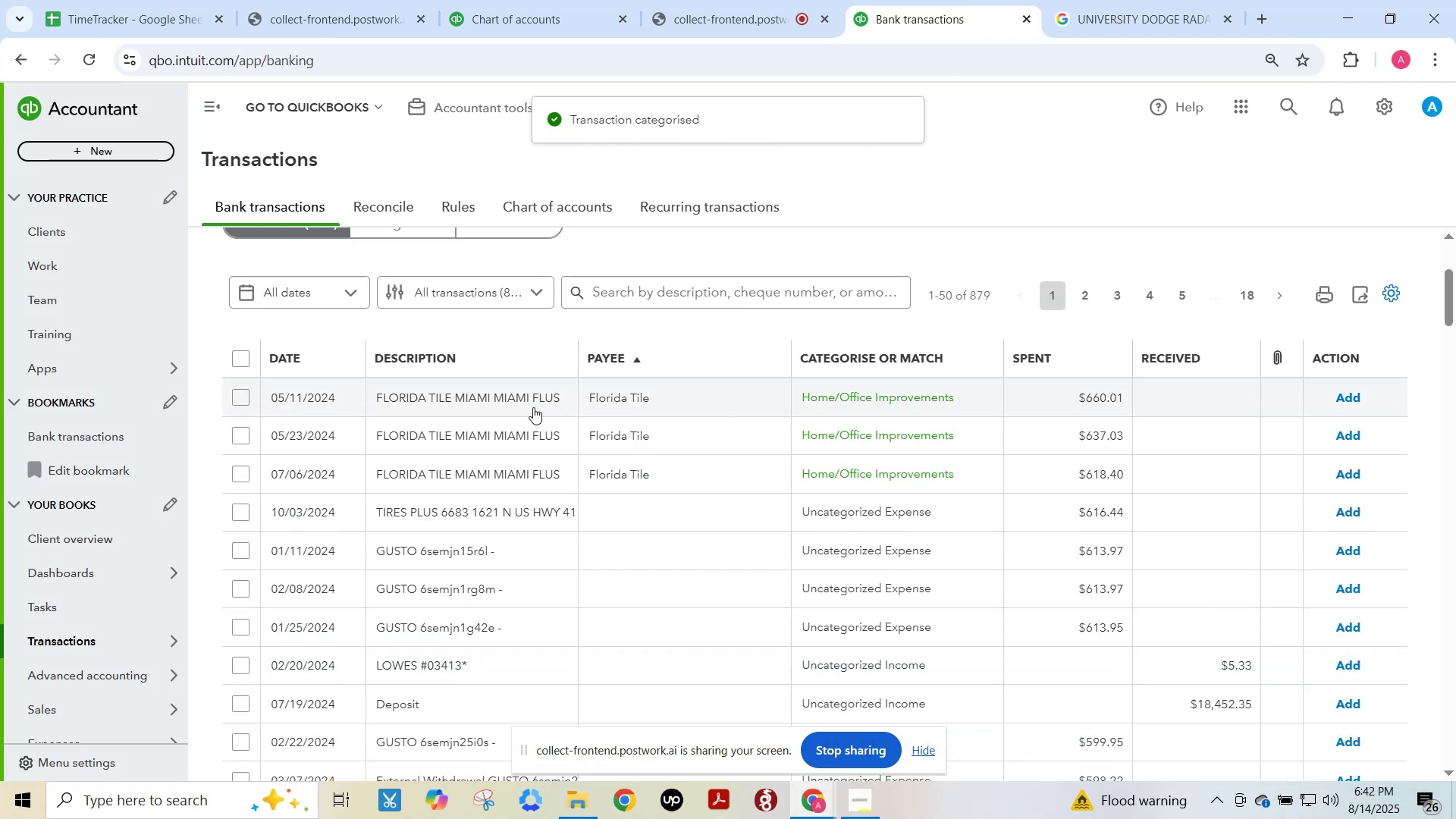 
wait(5.52)
 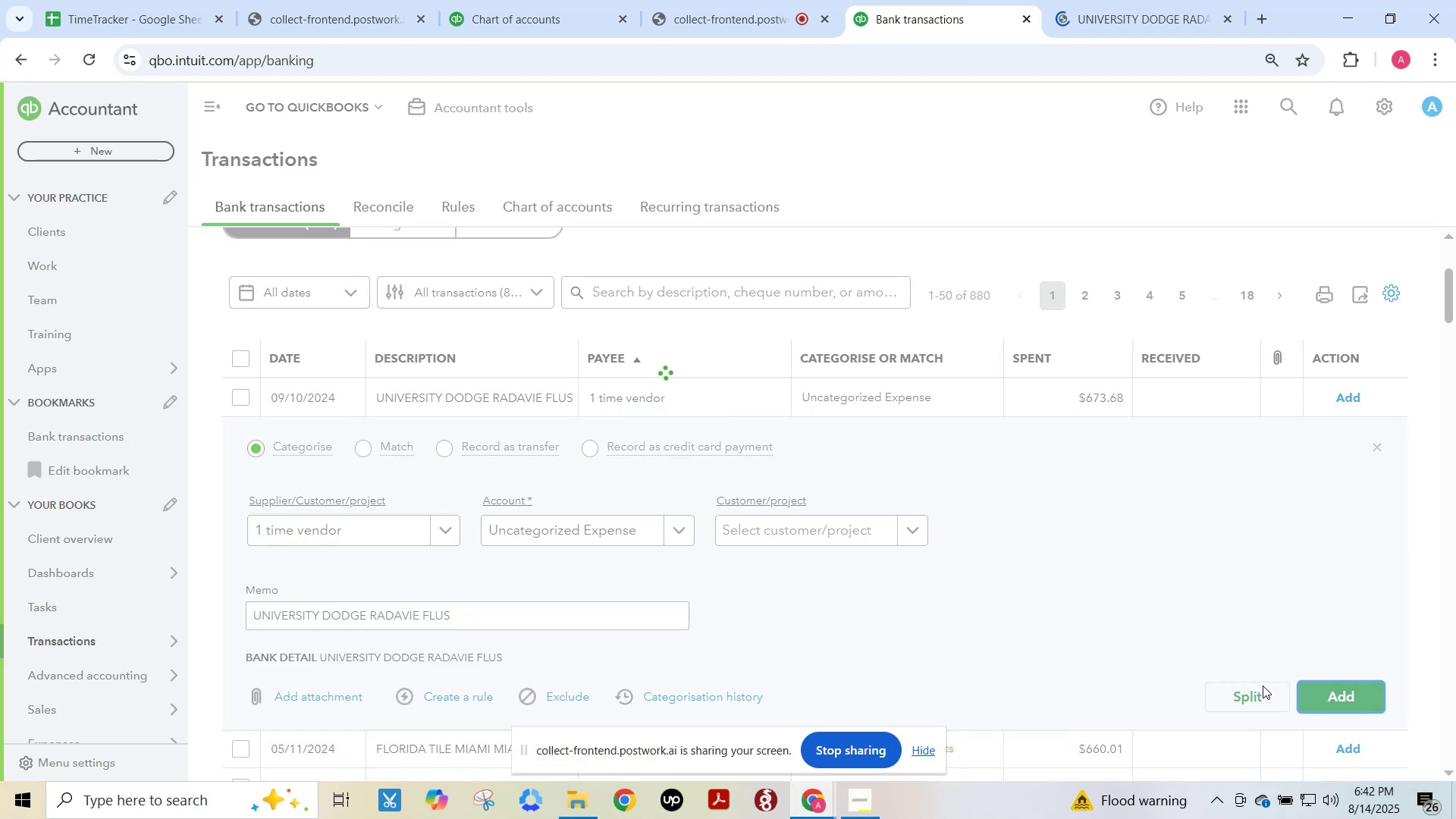 
left_click([1361, 396])
 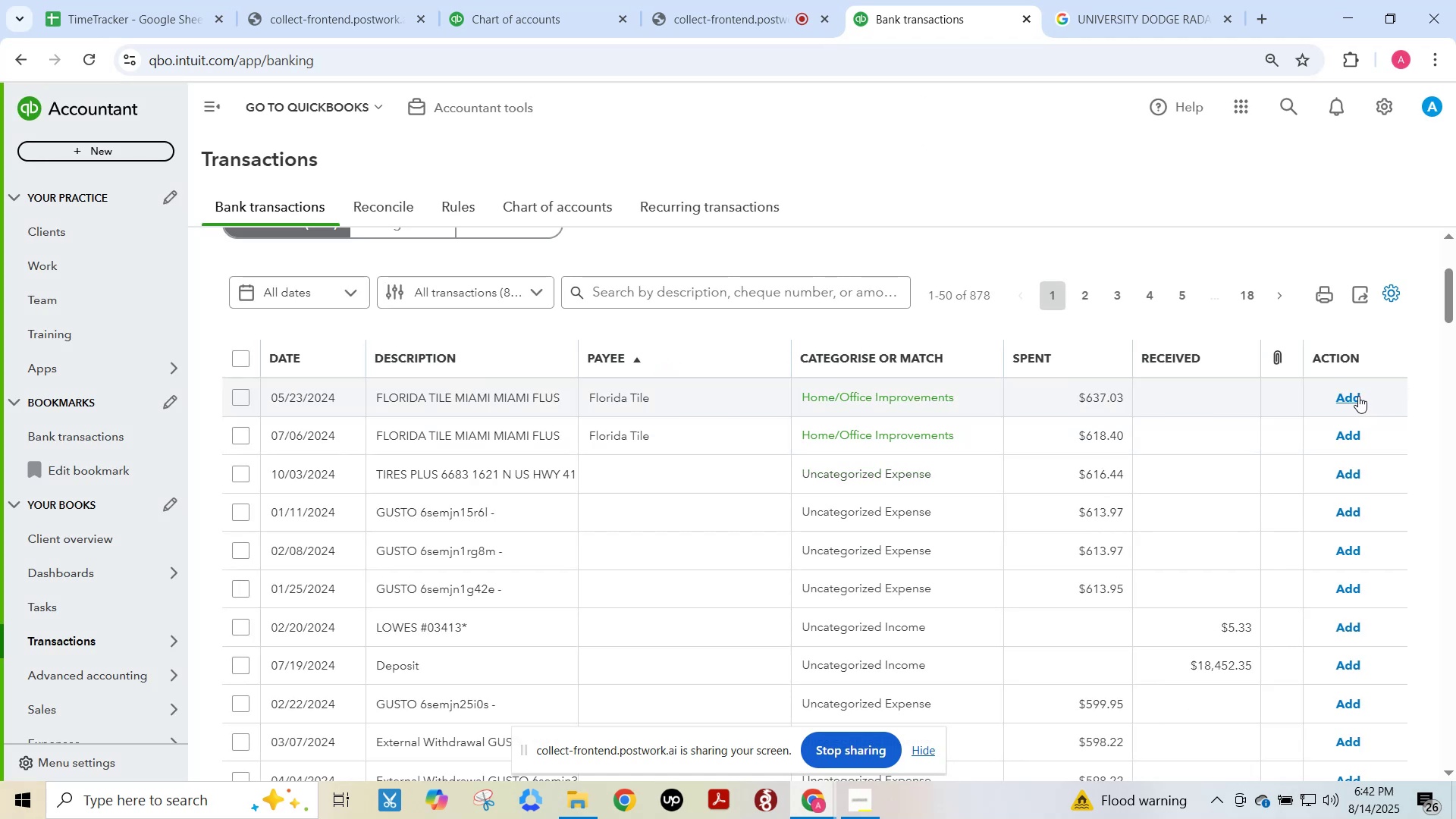 
wait(5.41)
 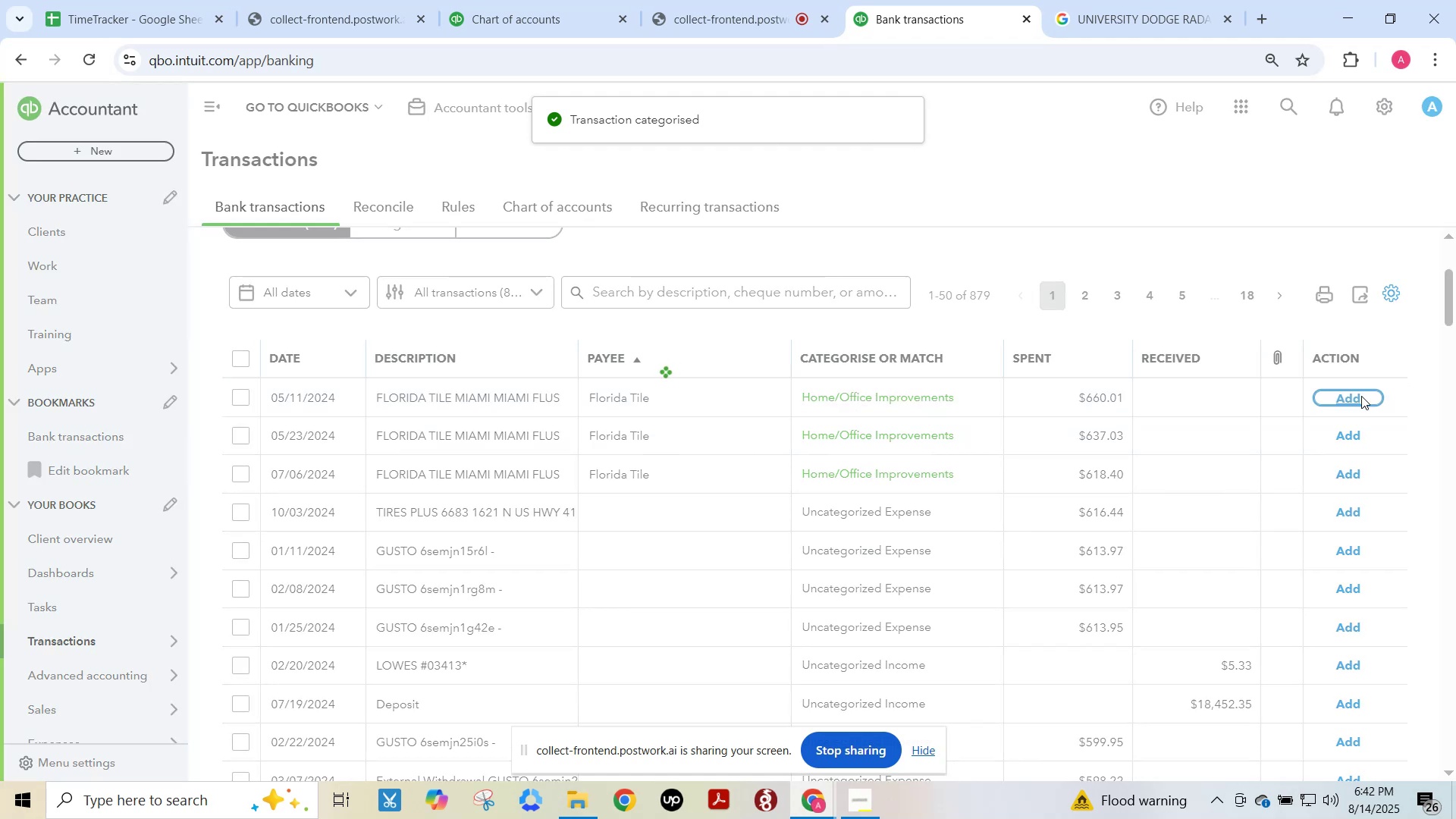 
left_click([1357, 396])
 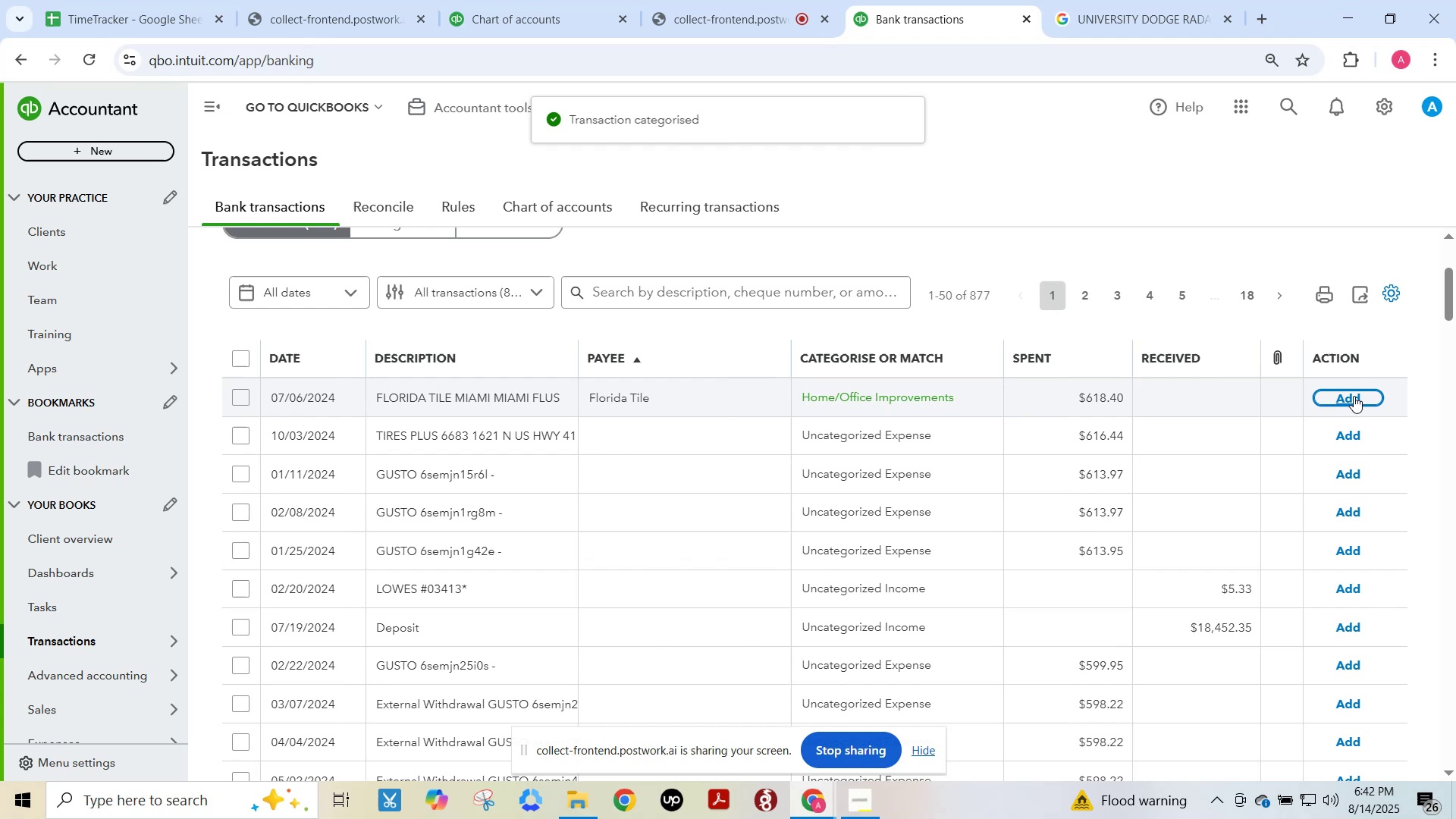 
left_click([1352, 396])
 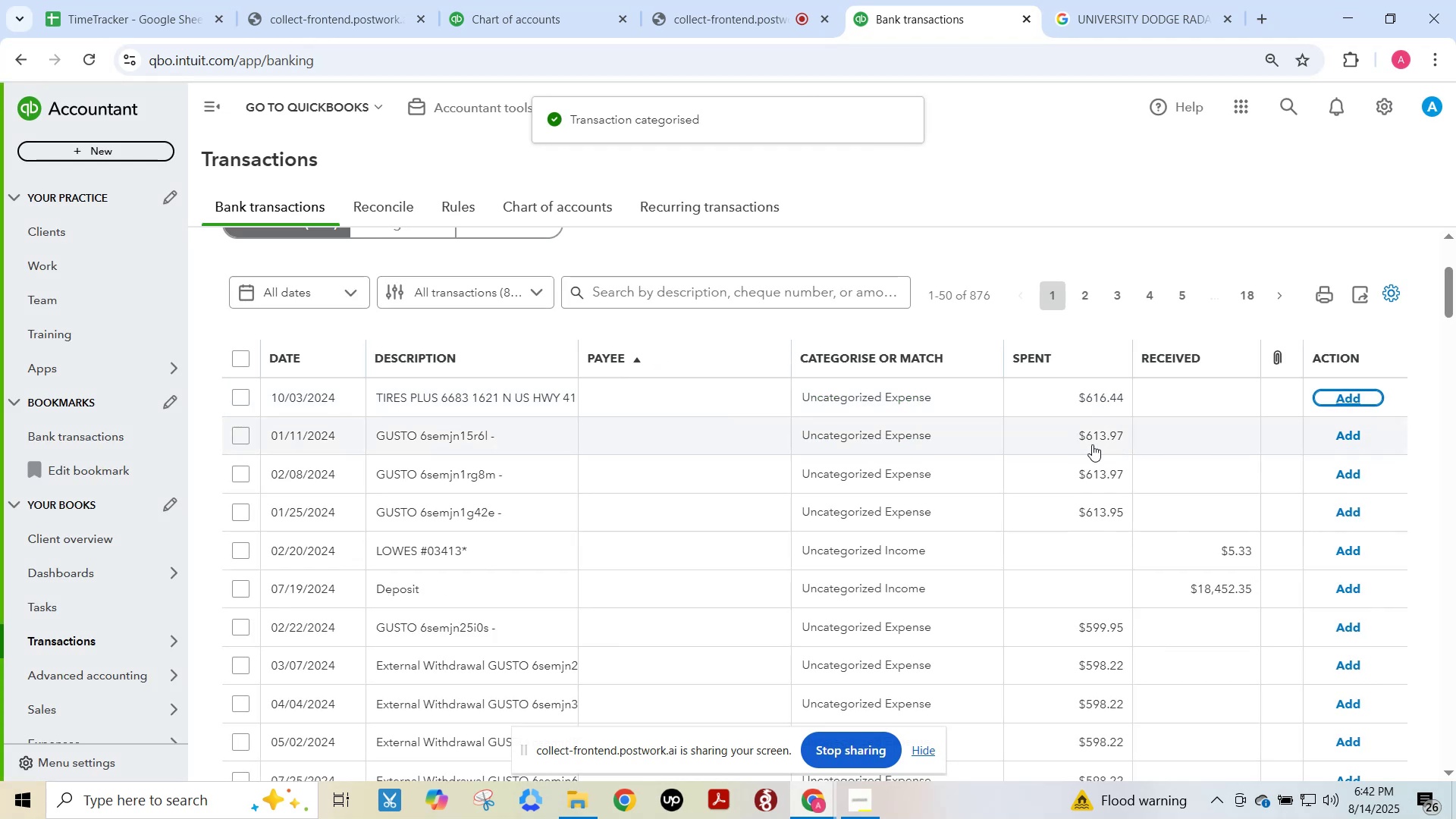 
left_click([530, 401])
 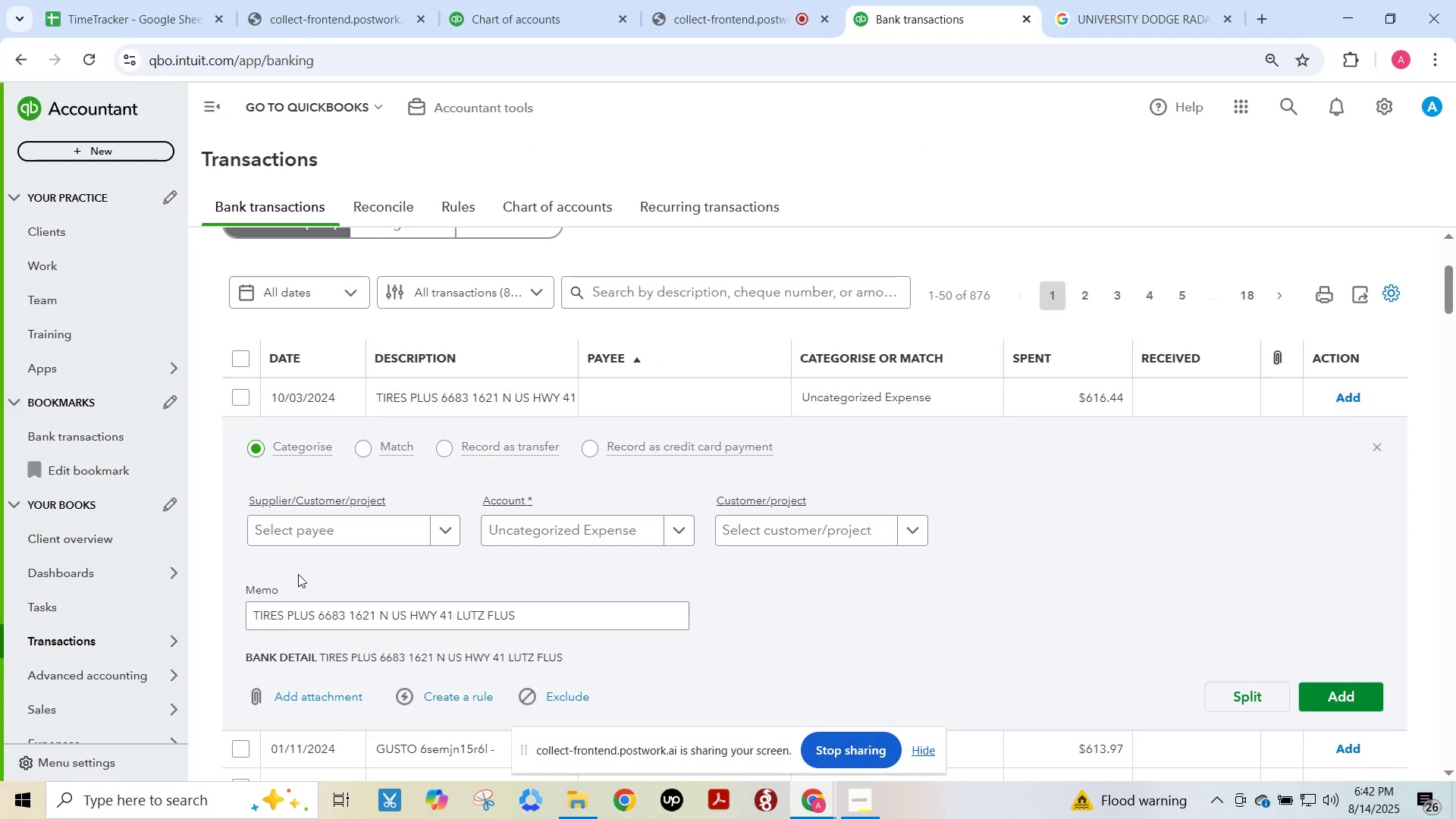 
left_click([311, 533])
 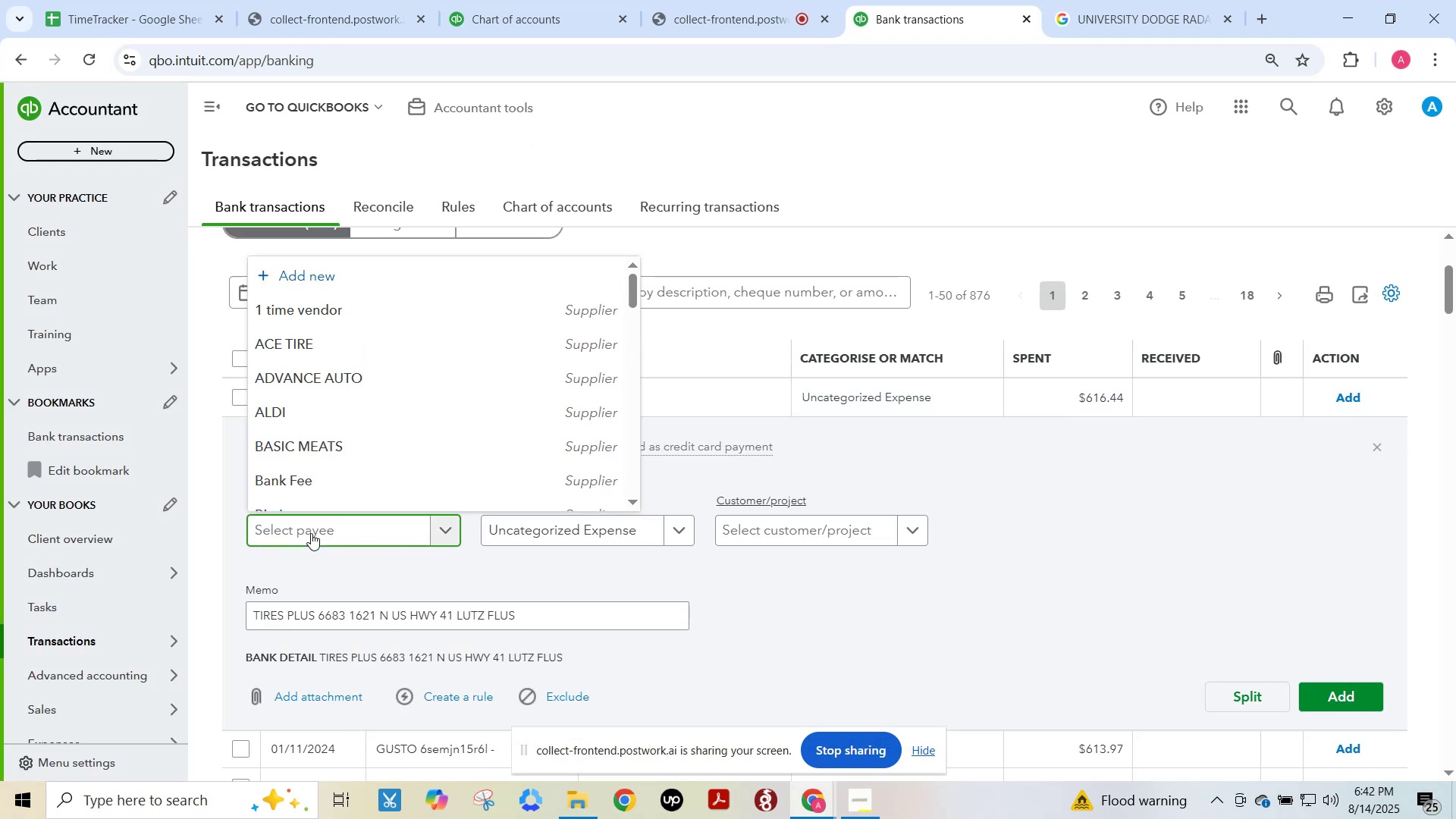 
type(tires)
 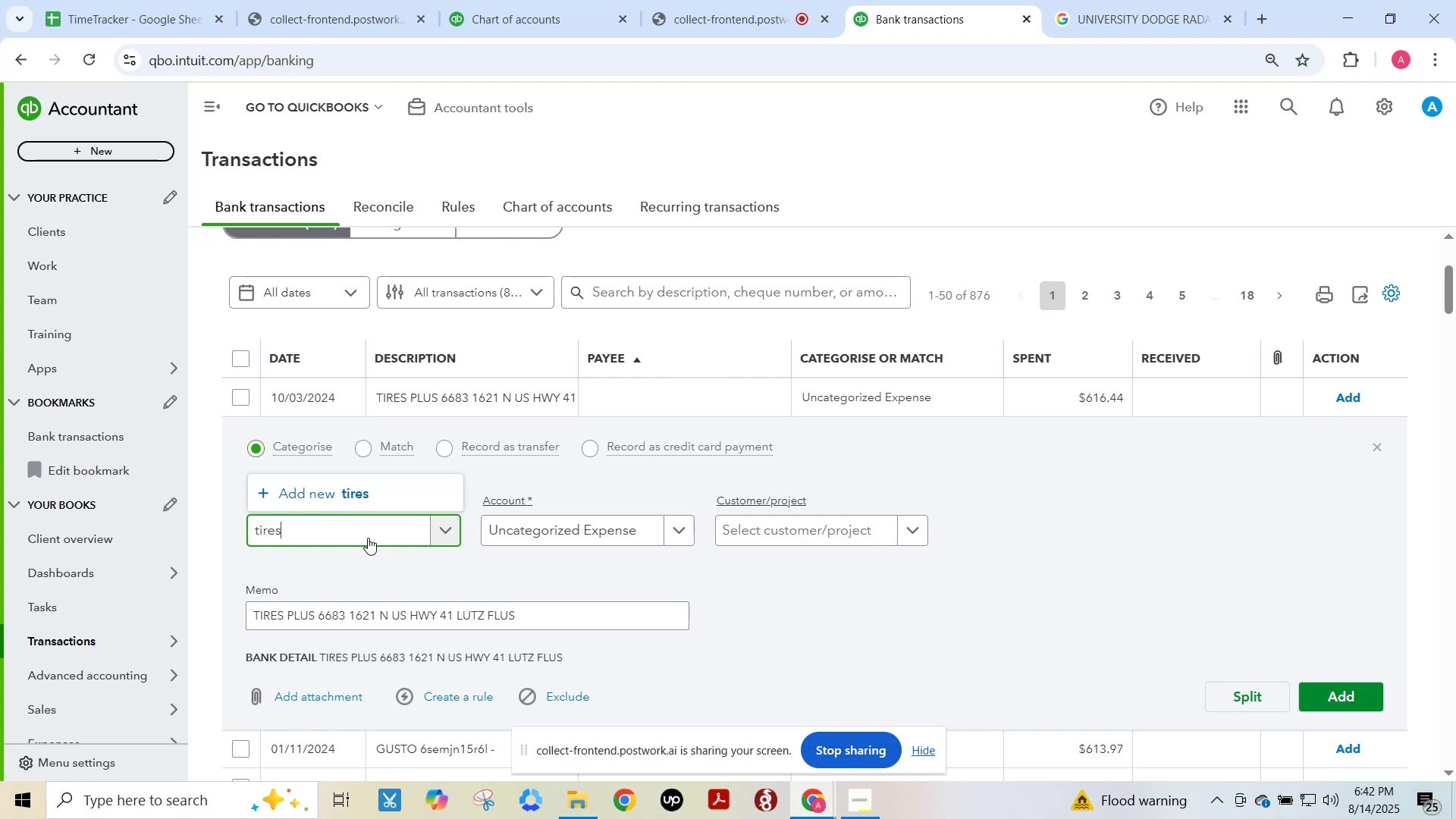 
key(Backspace)
 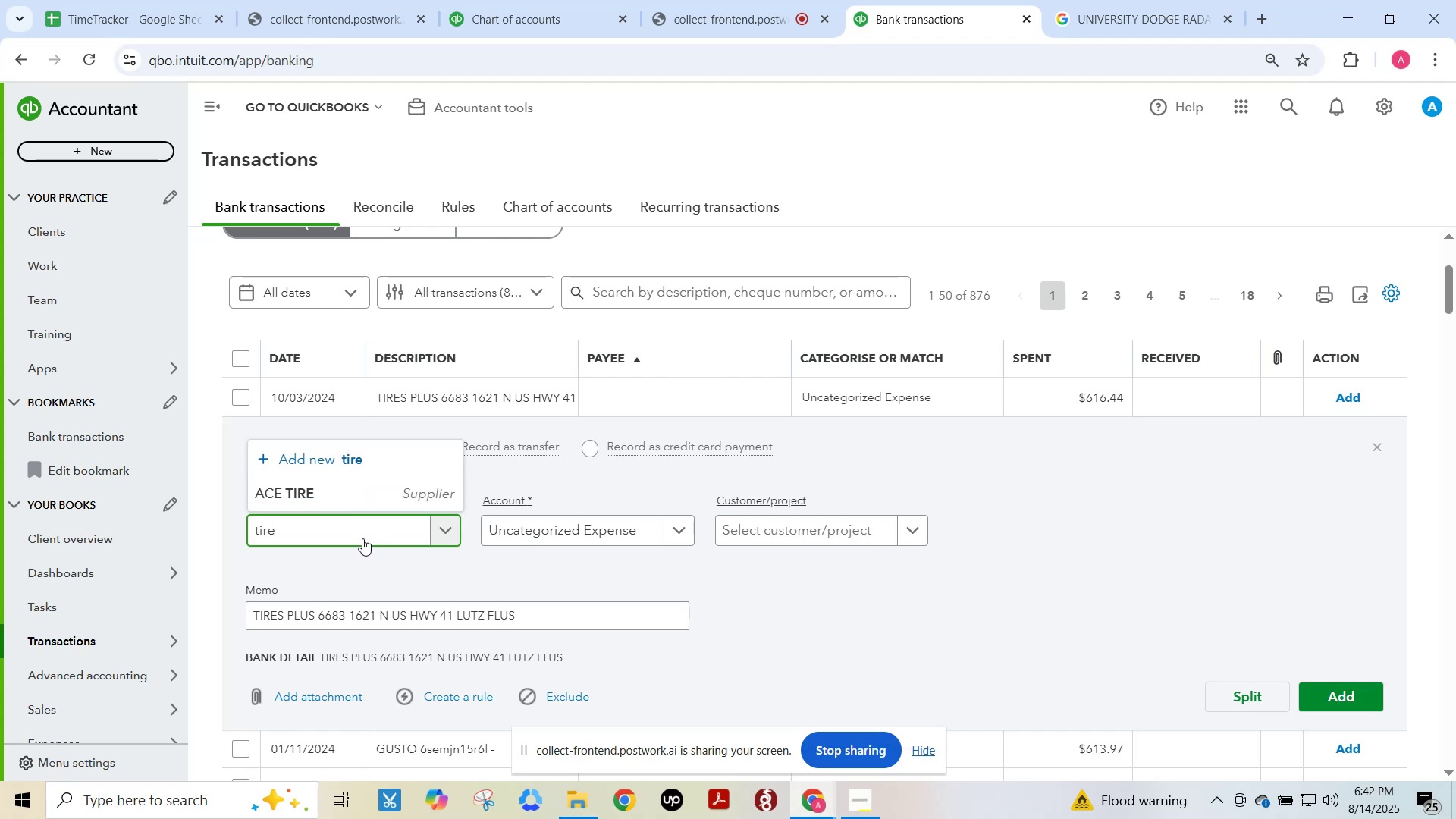 
wait(5.02)
 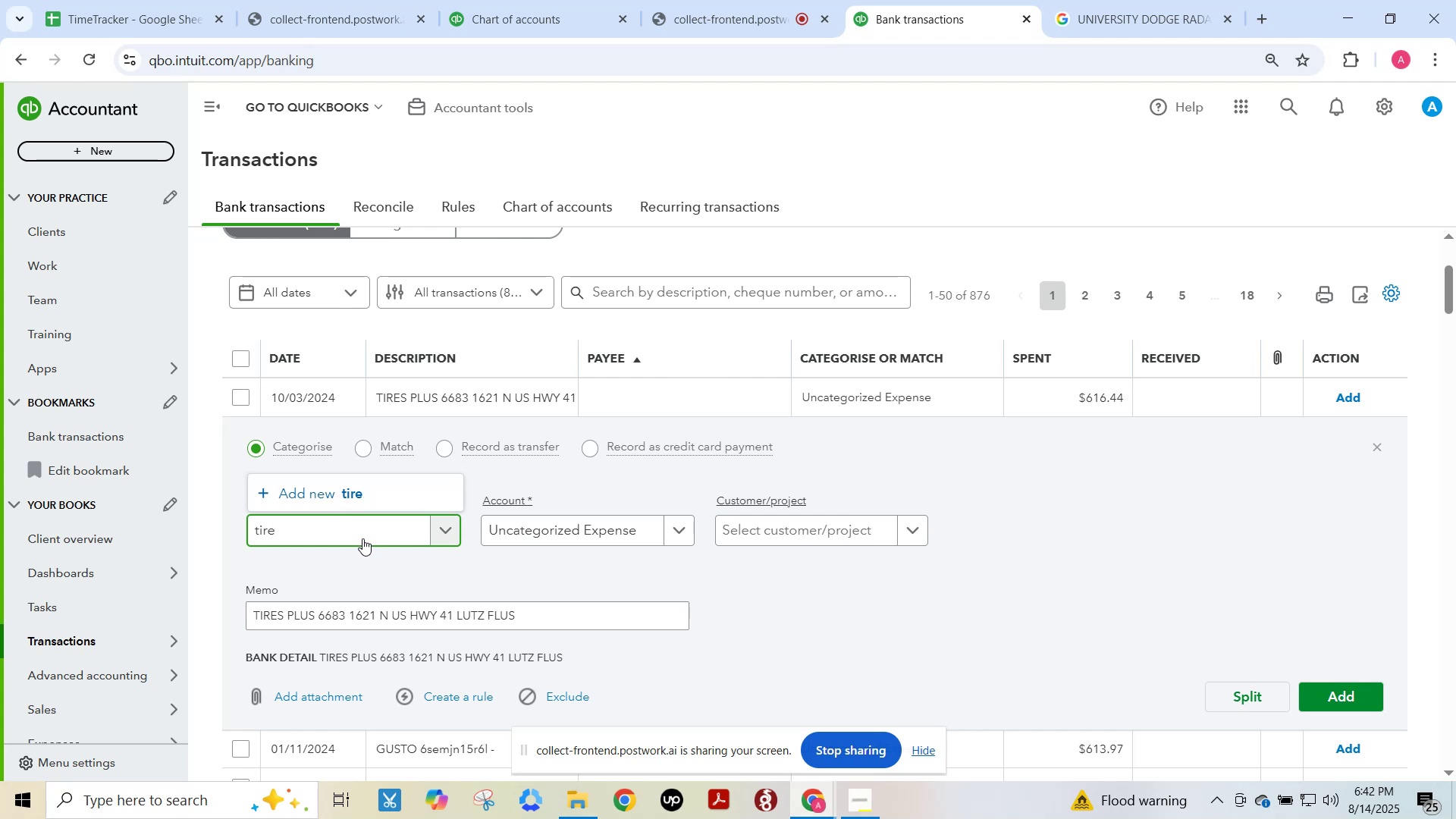 
left_click([1147, 5])
 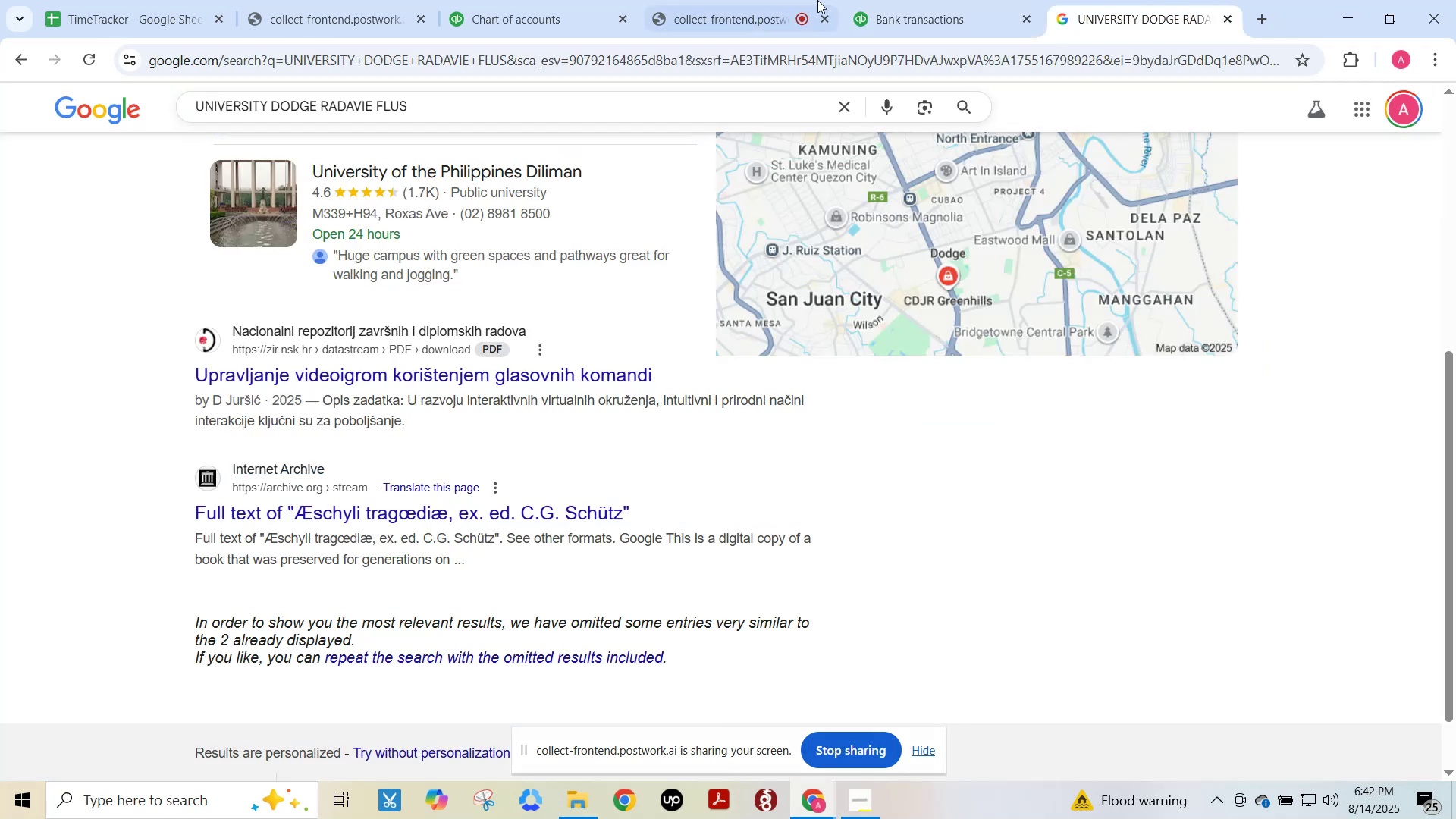 
left_click([927, 0])
 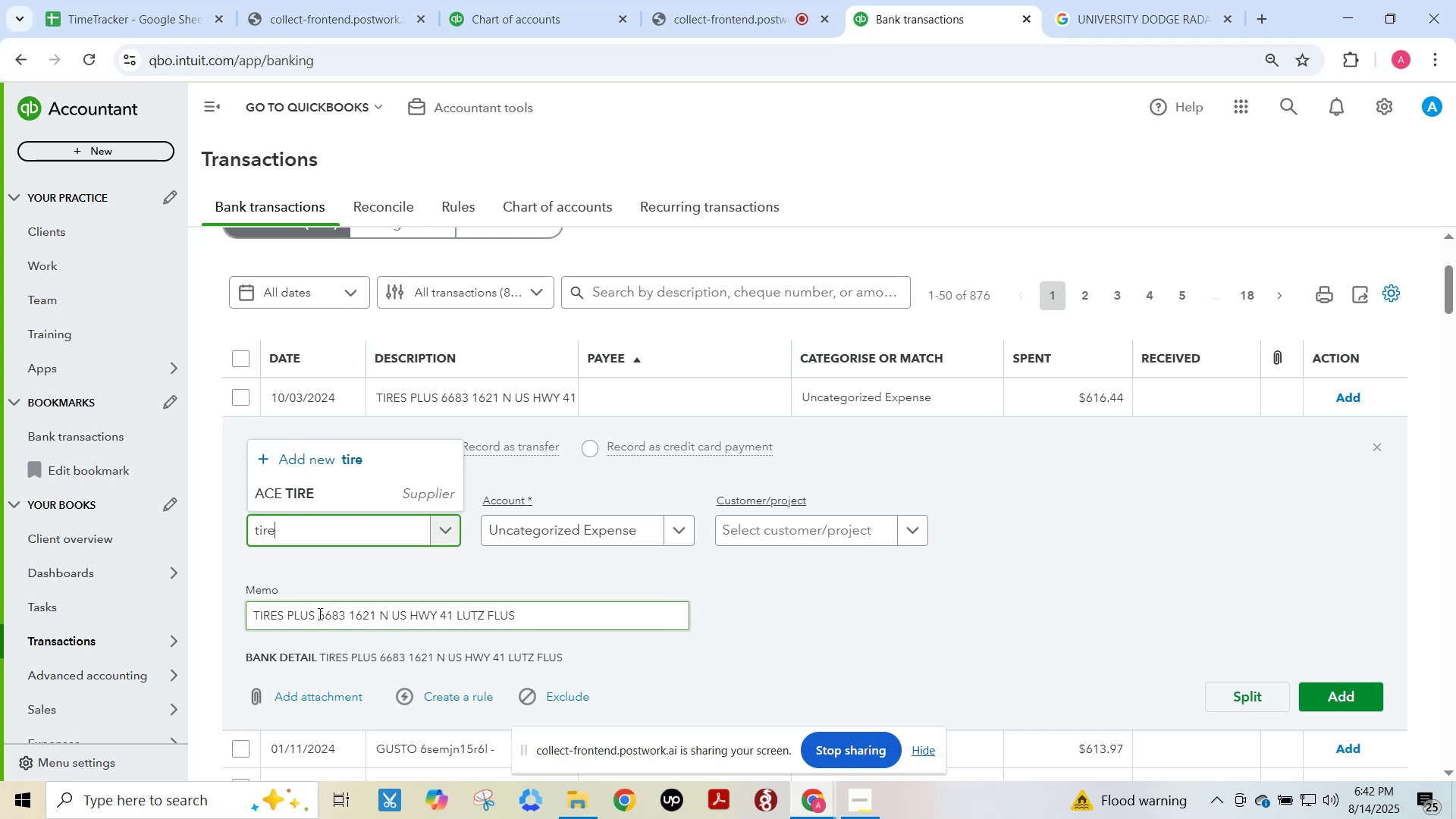 
left_click_drag(start_coordinate=[315, 613], to_coordinate=[168, 607])
 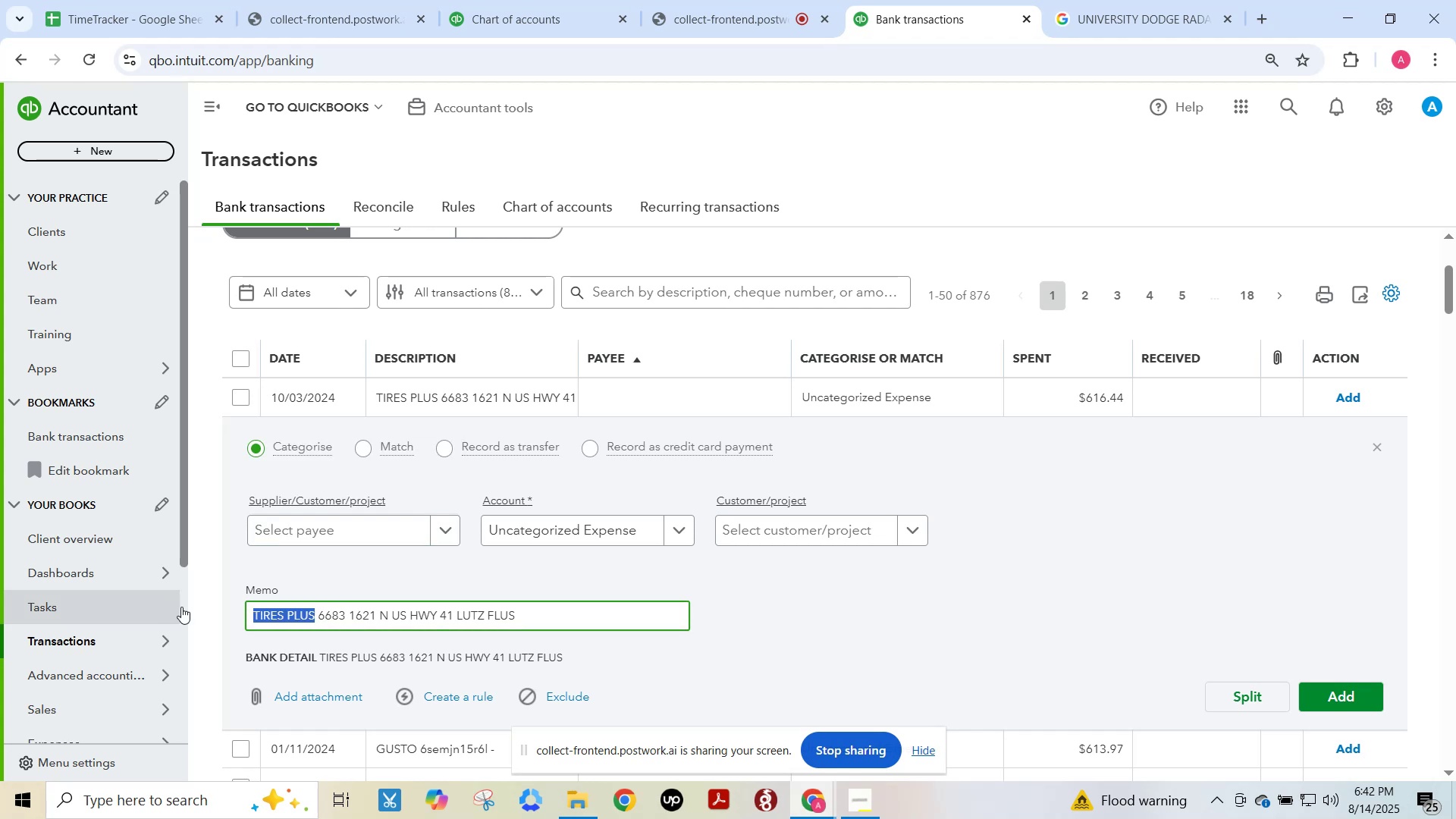 
key(Control+ControlLeft)
 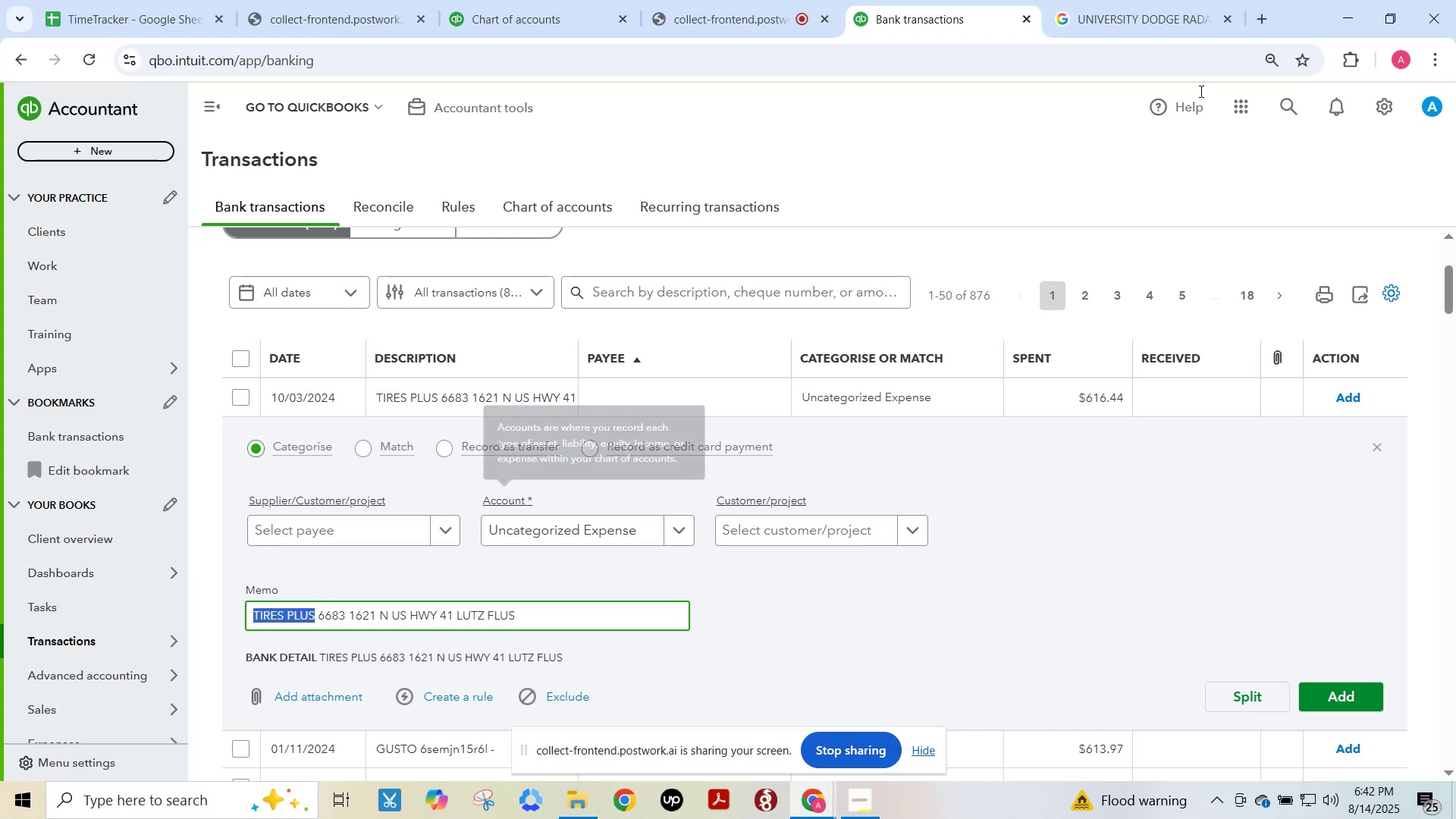 
key(Control+C)
 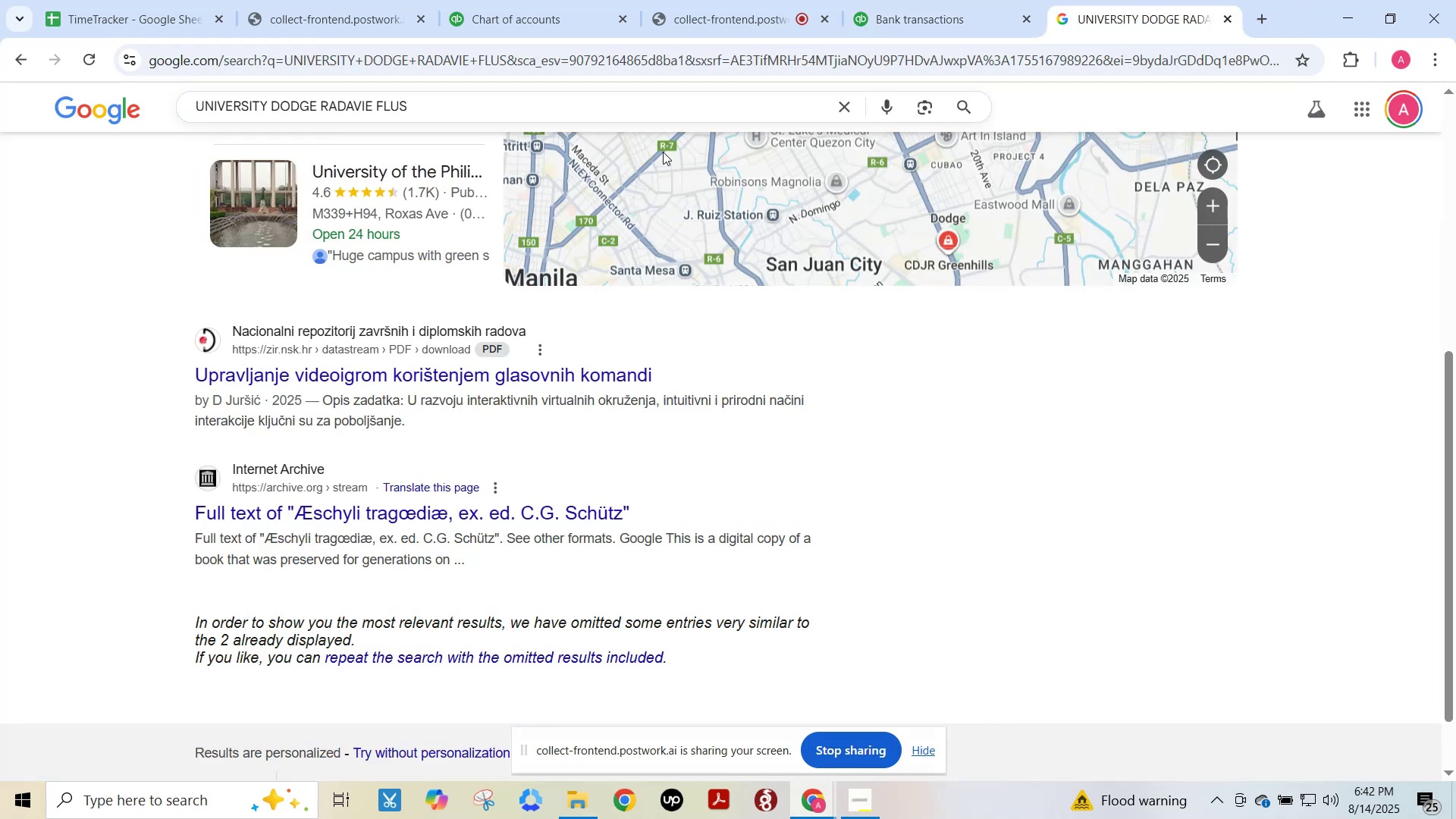 
left_click([607, 113])
 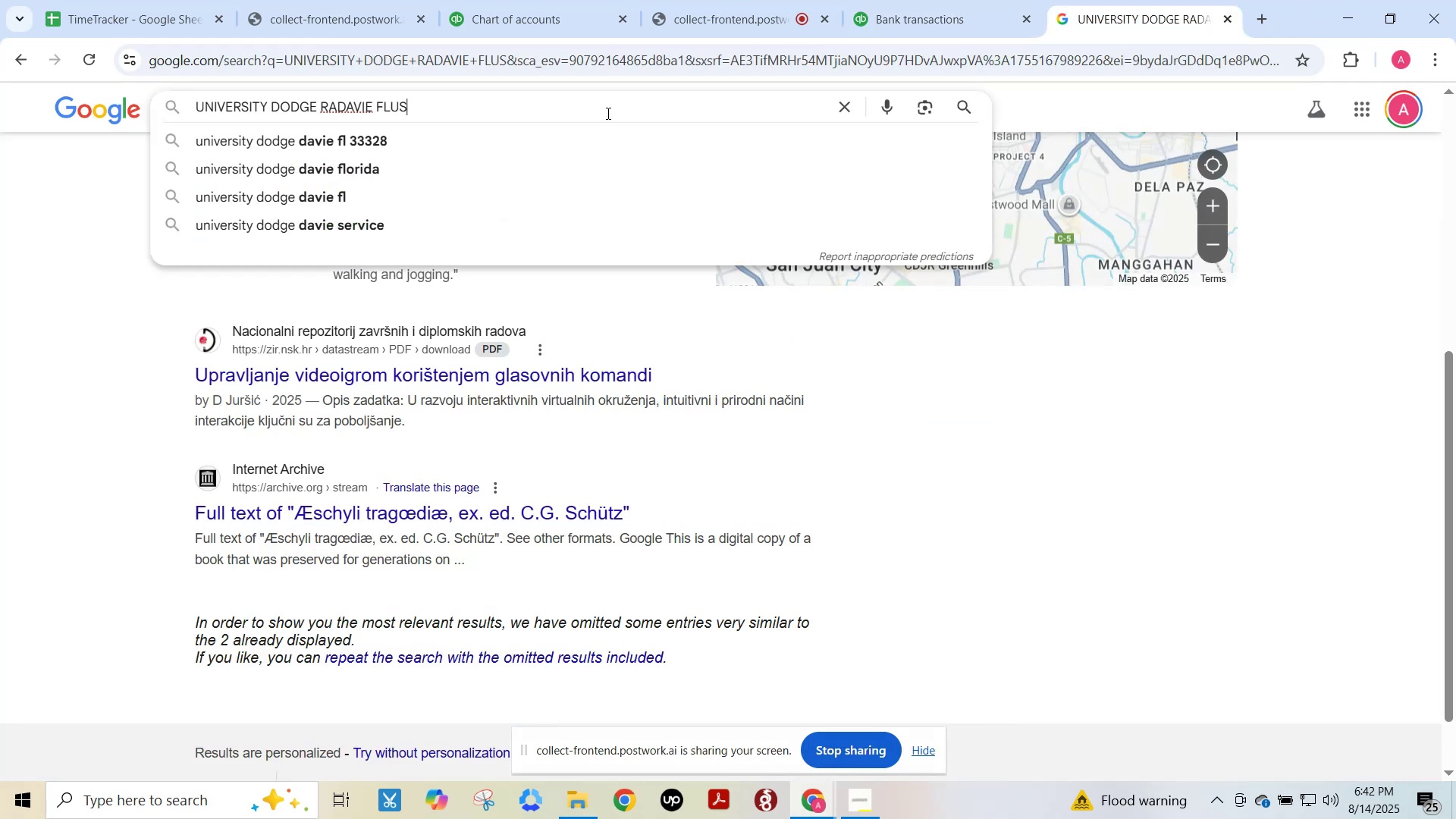 
key(Control+ControlLeft)
 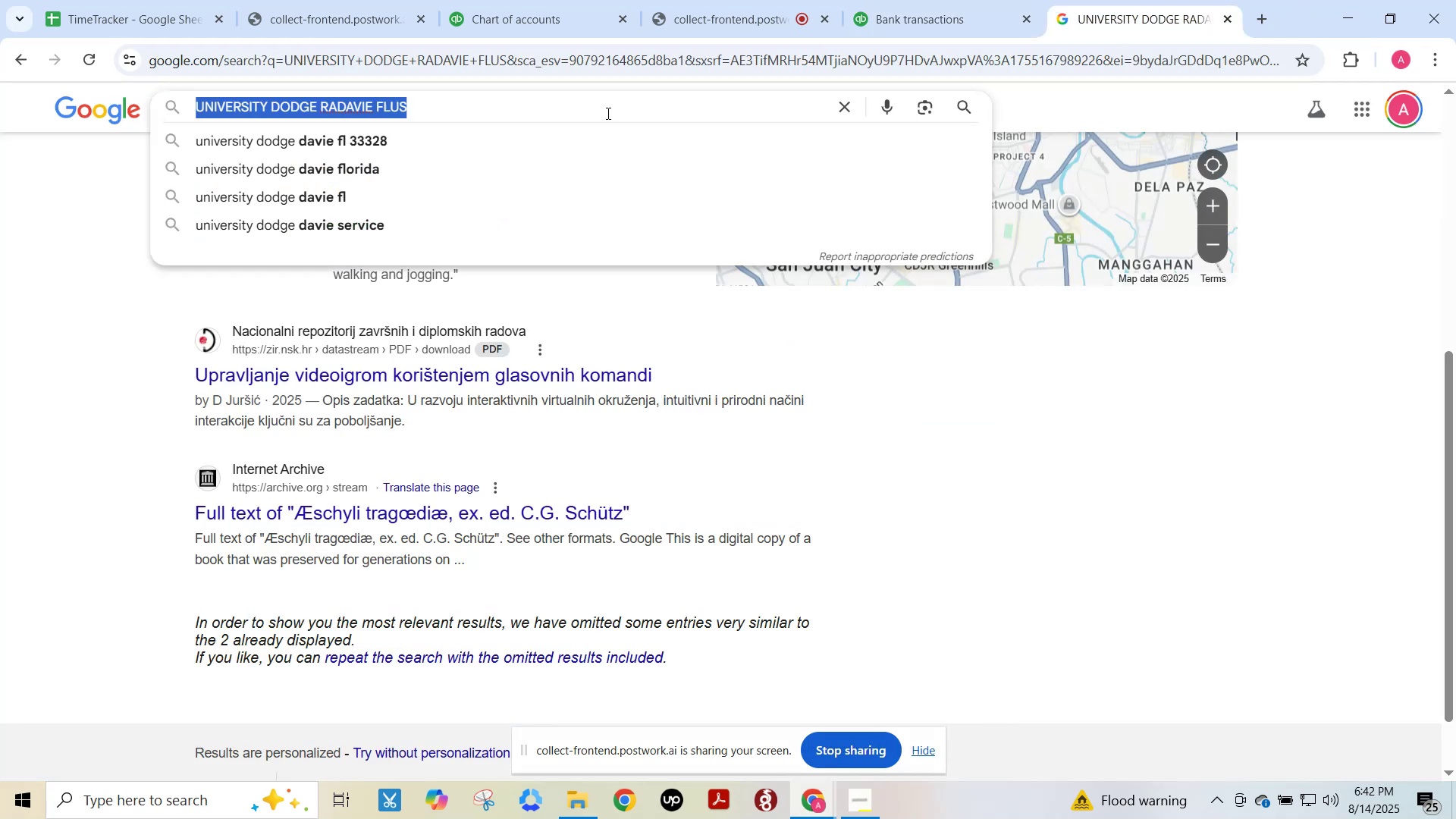 
key(Control+A)
 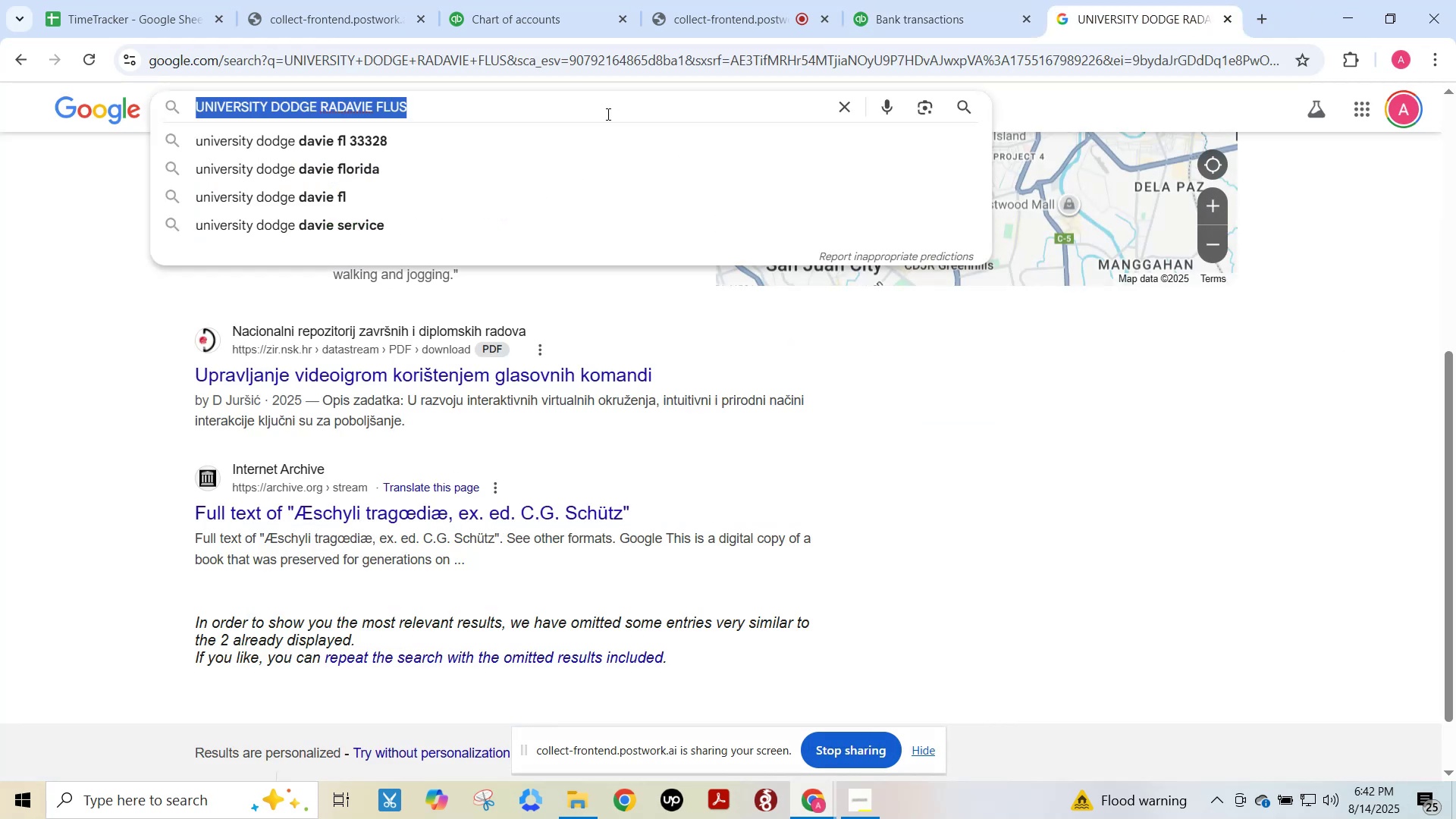 
key(Control+ControlLeft)
 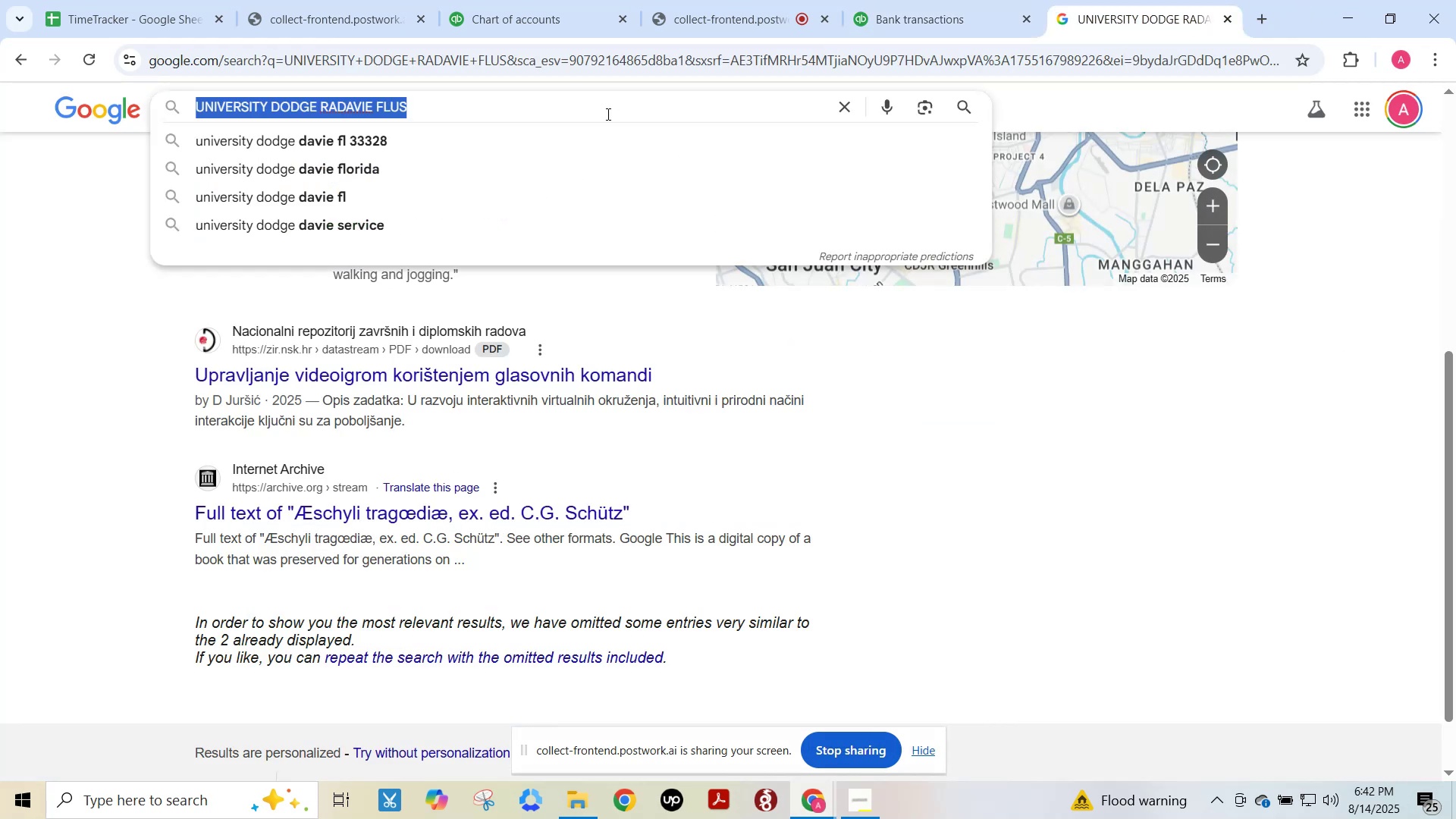 
key(Control+V)
 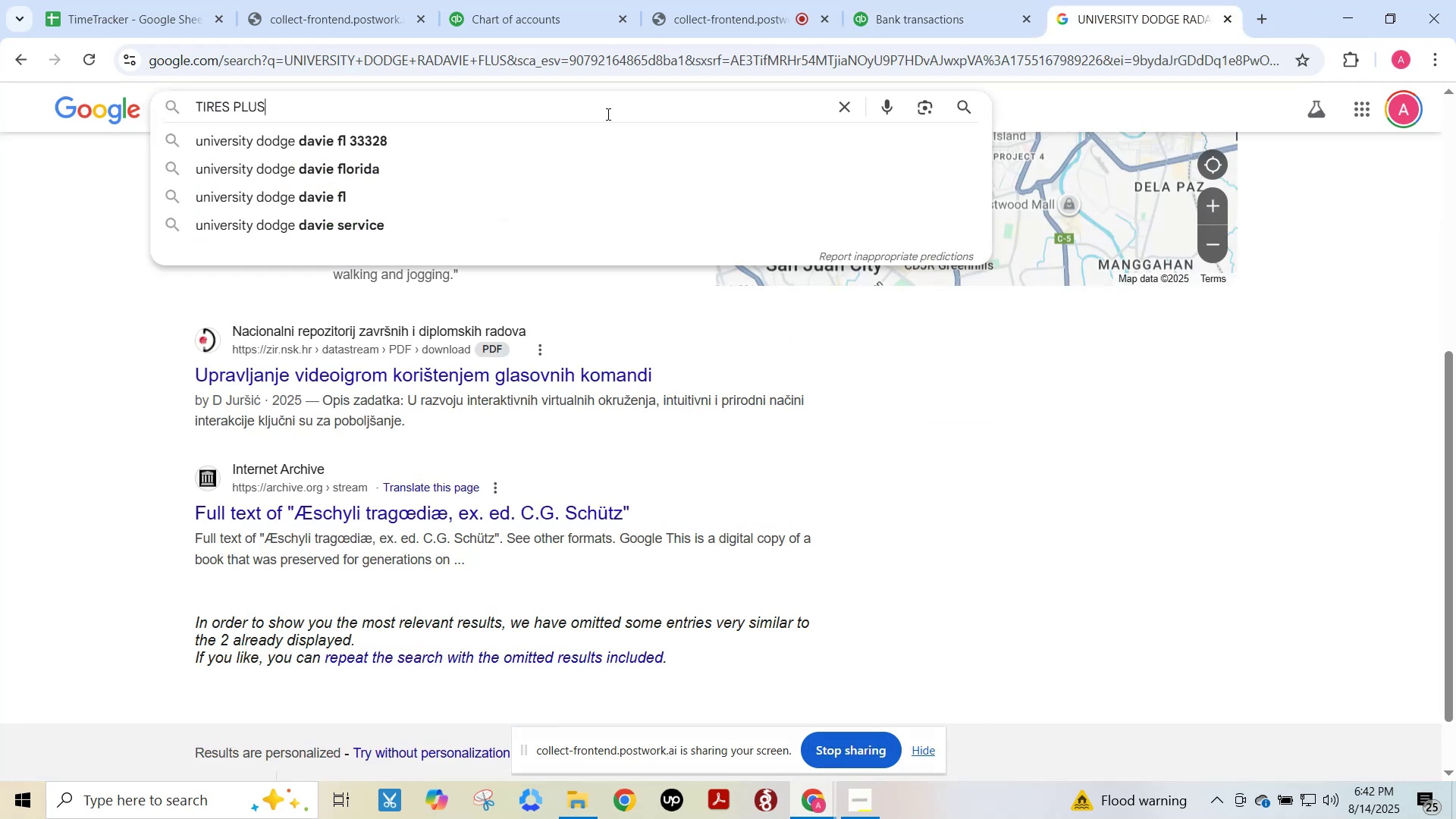 
key(NumpadEnter)
 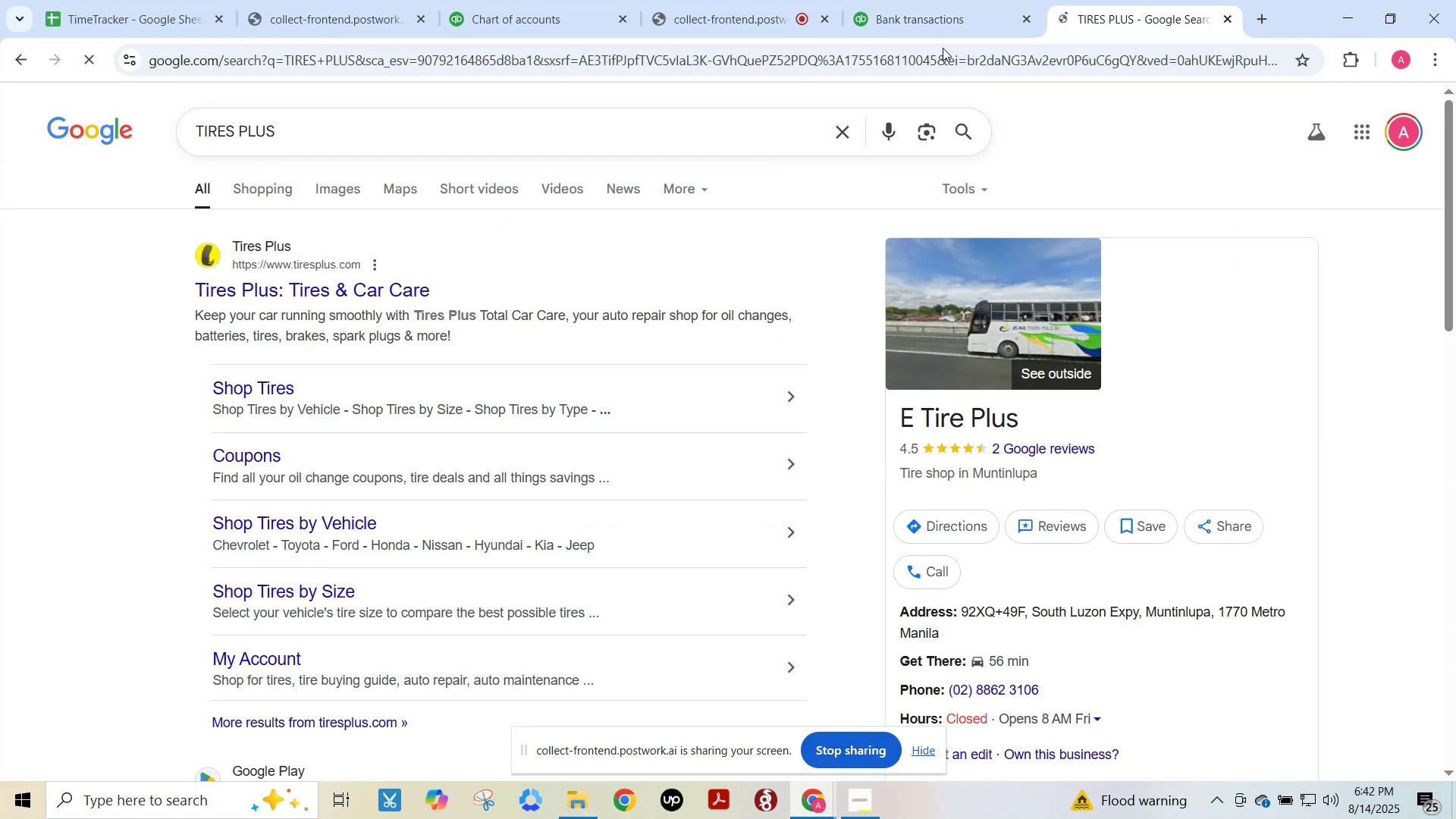 
left_click([987, 0])
 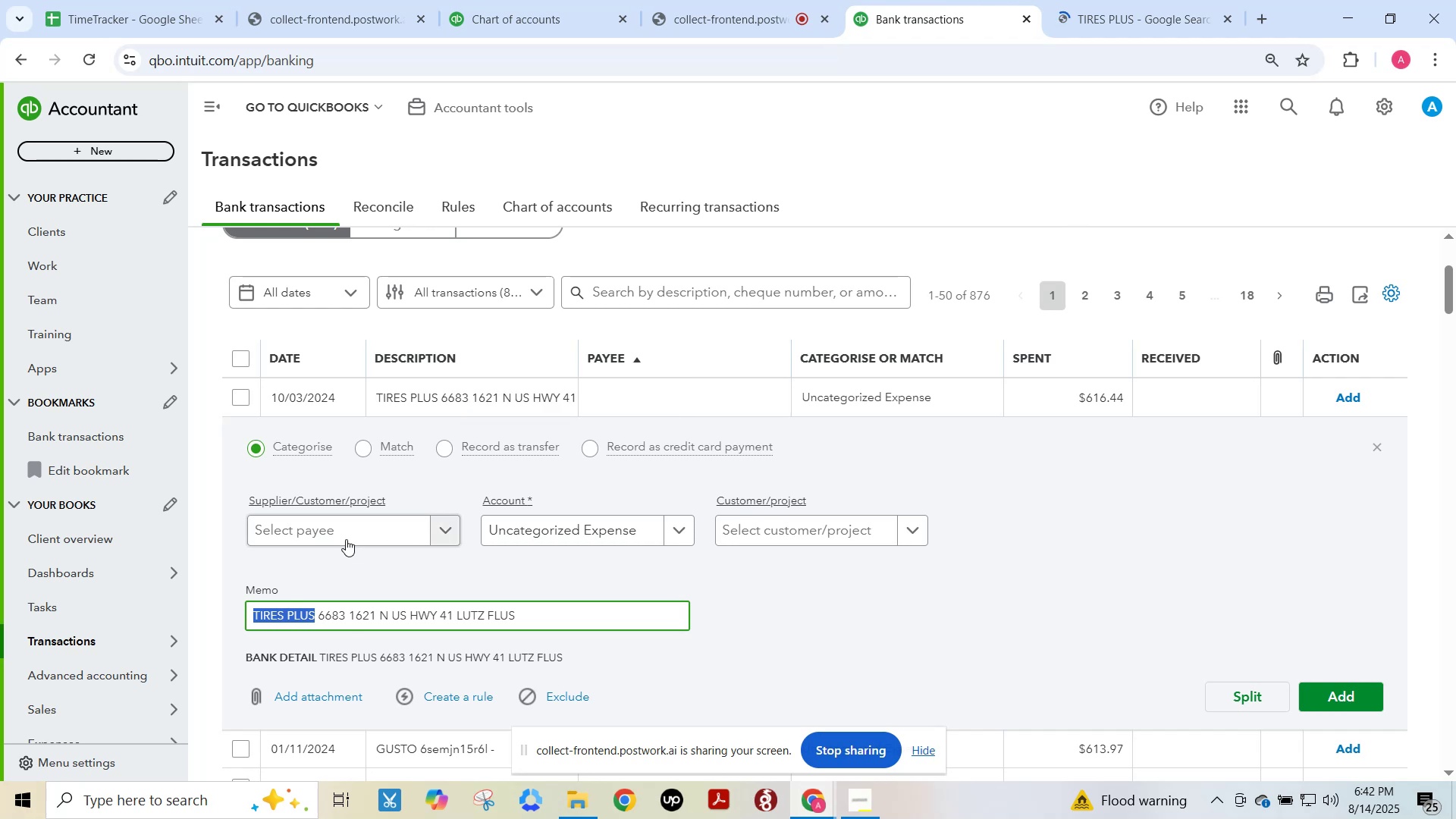 
left_click([337, 535])
 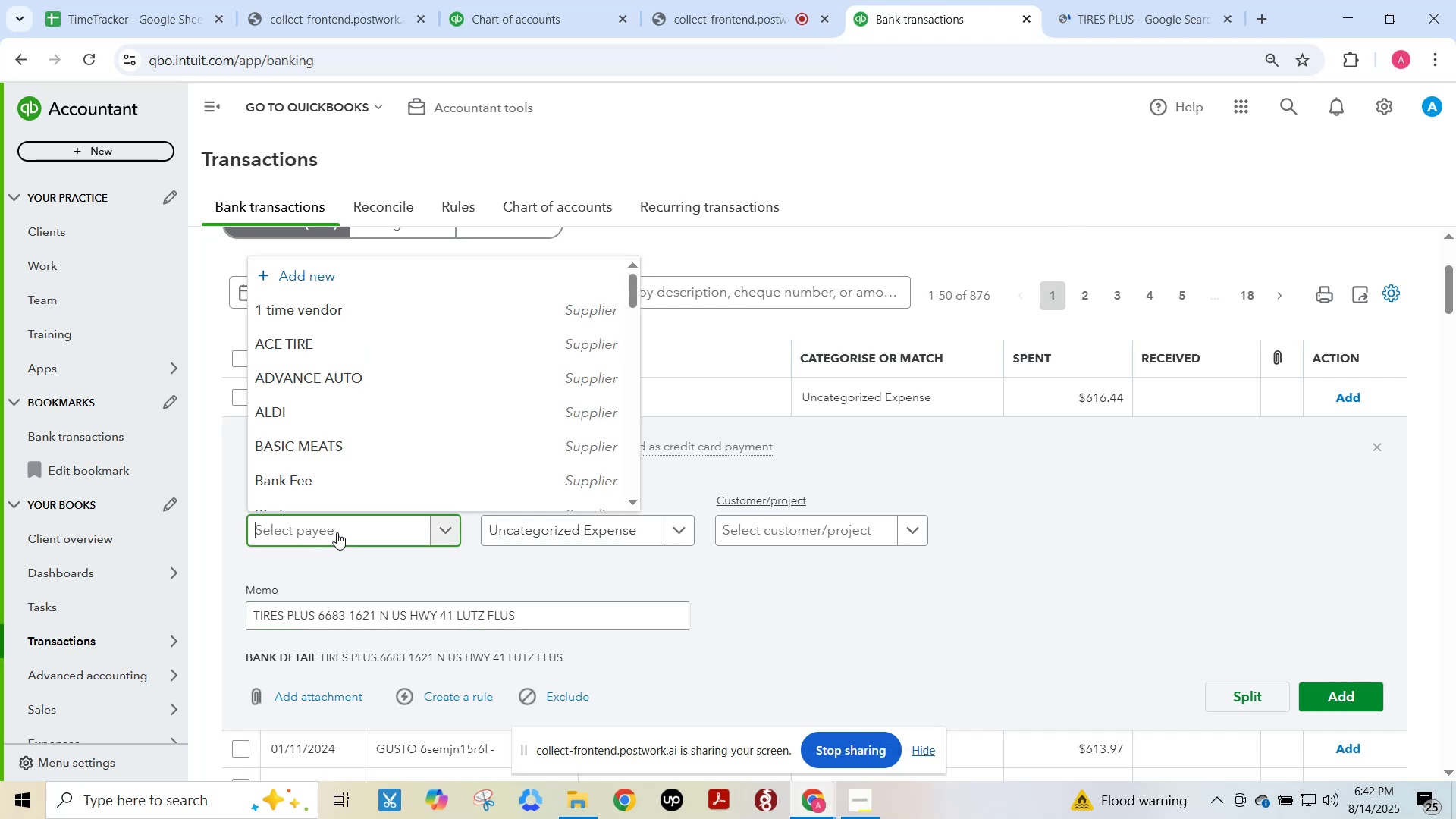 
key(Control+ControlLeft)
 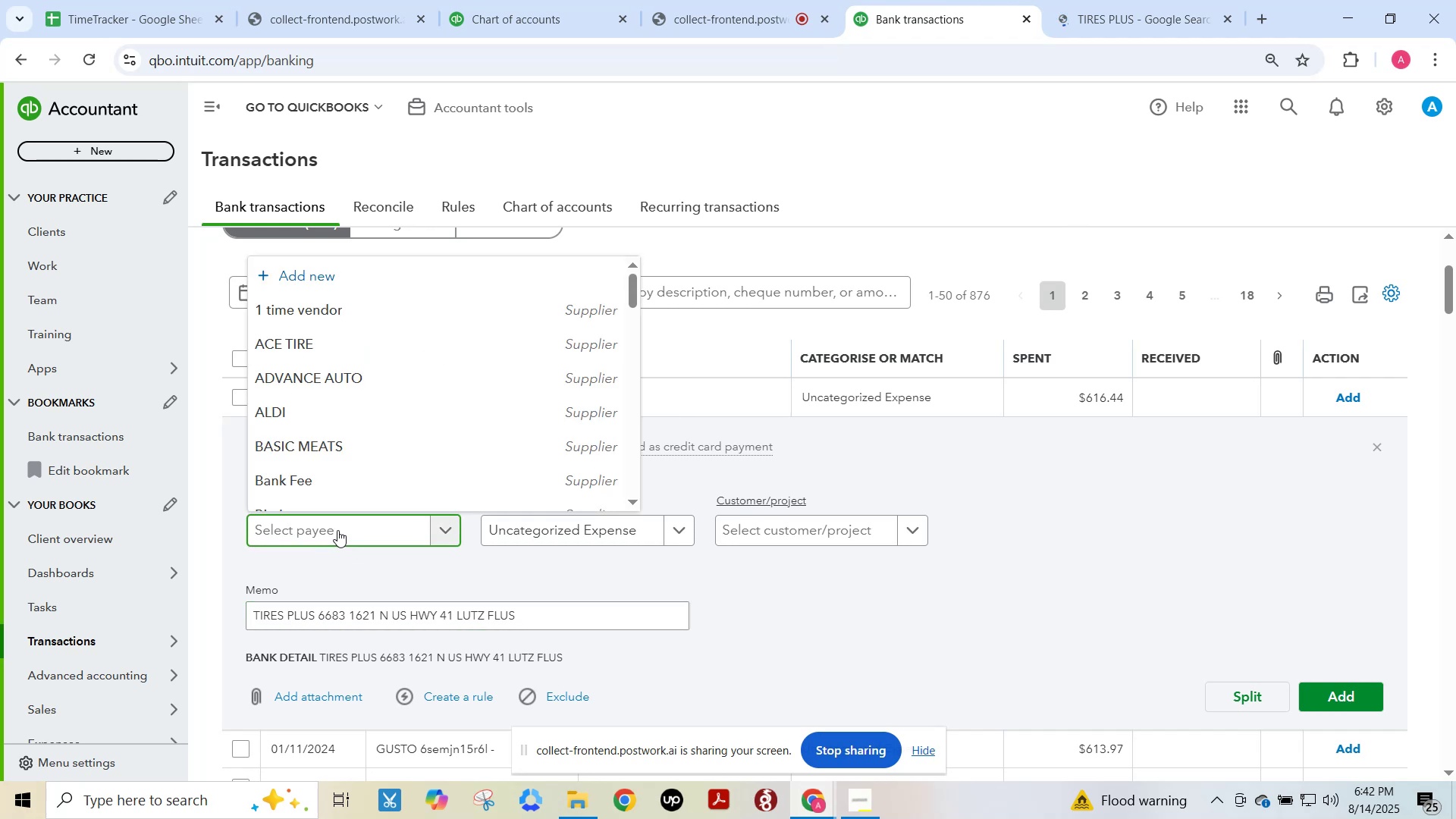 
key(Control+V)
 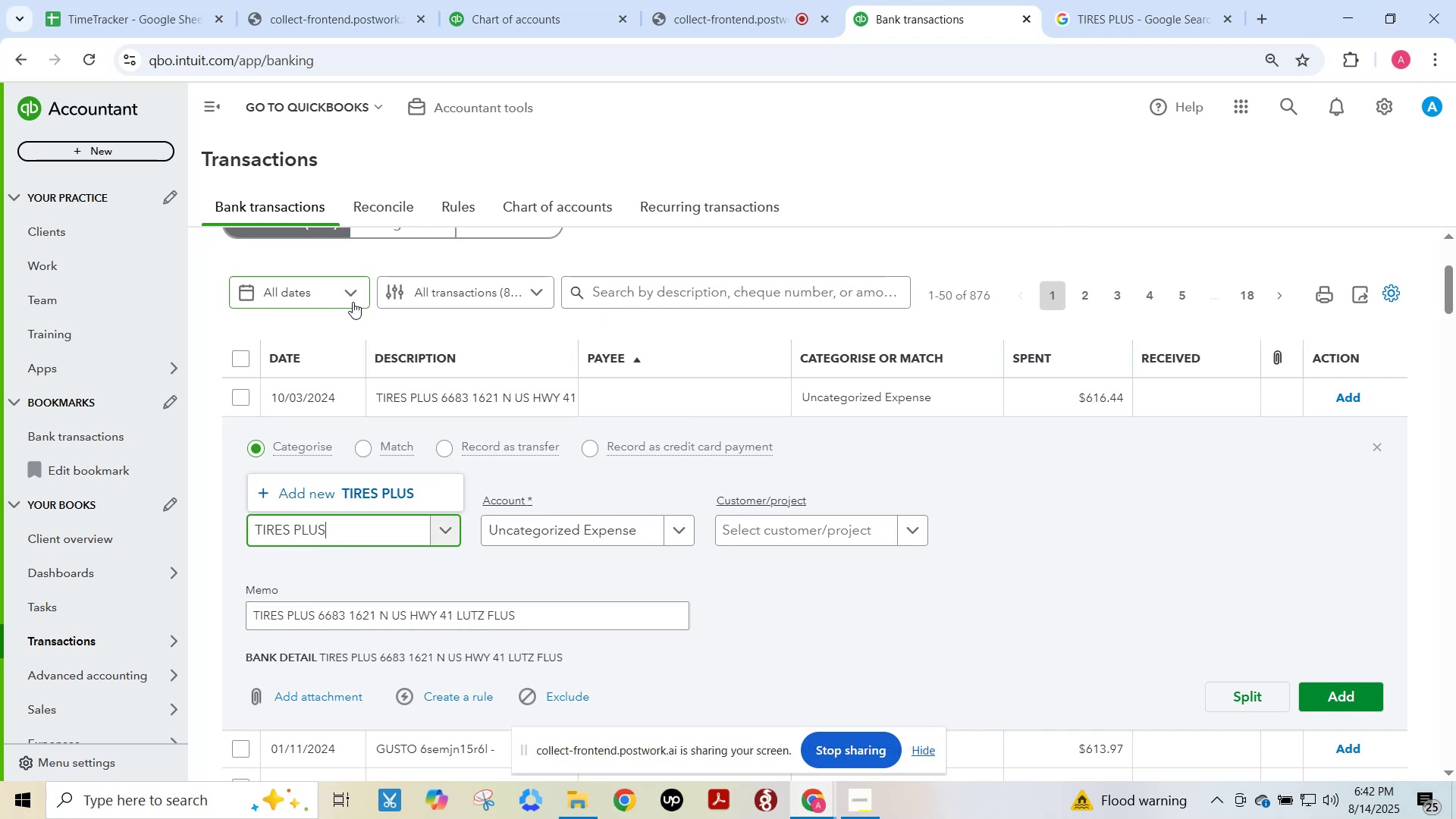 
left_click([393, 491])
 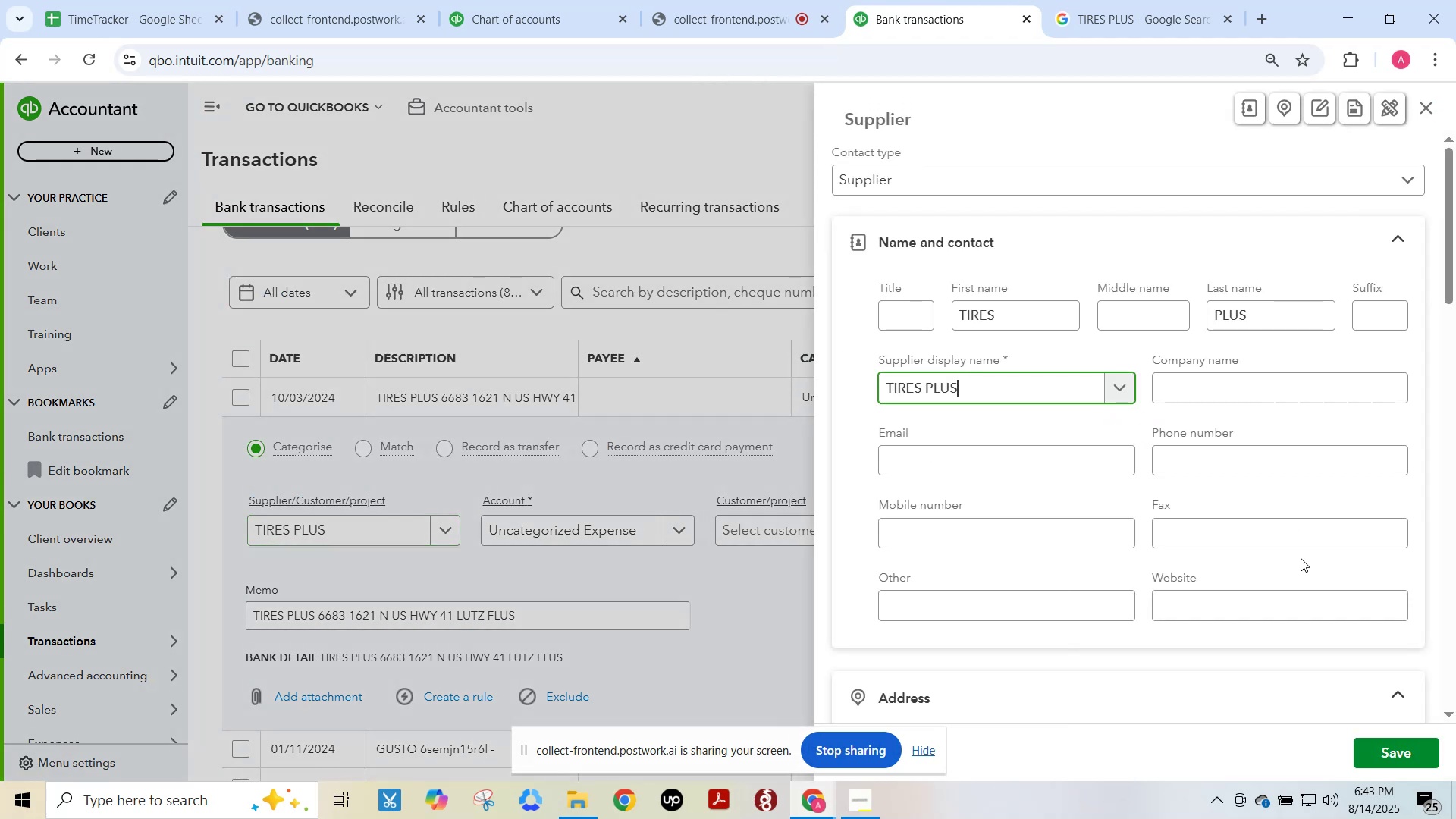 
wait(8.26)
 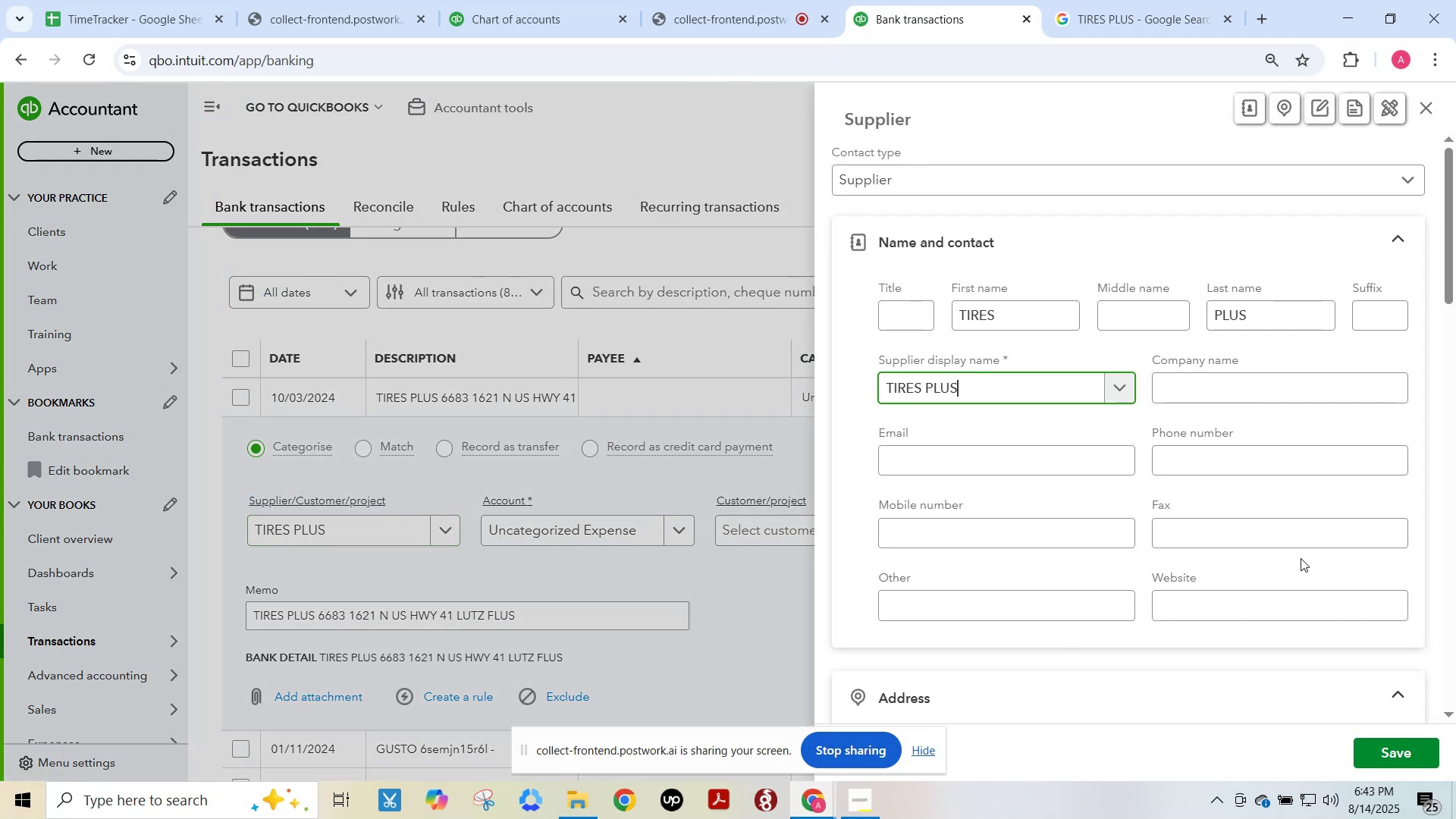 
left_click([598, 538])
 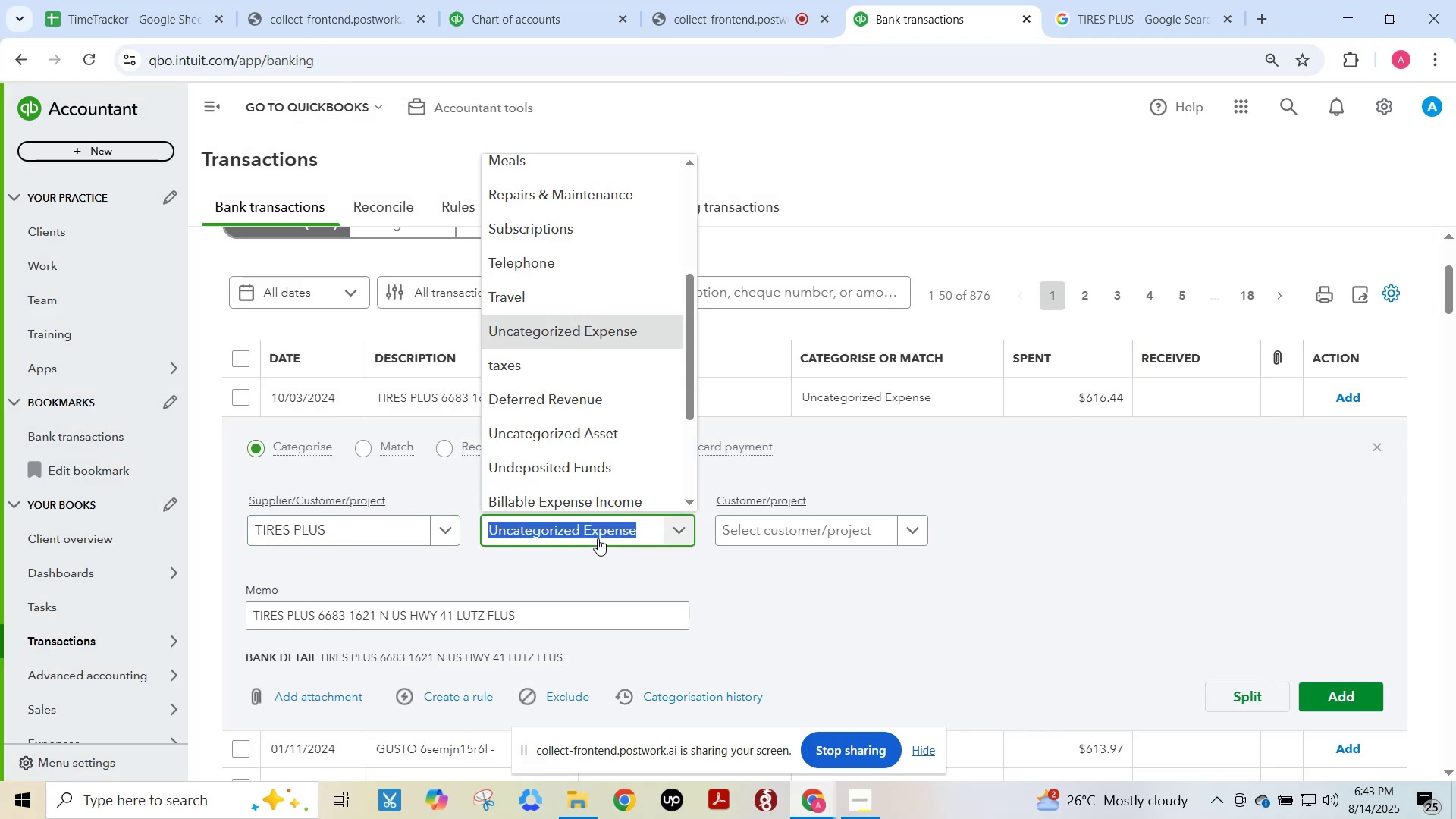 
type(aut)
 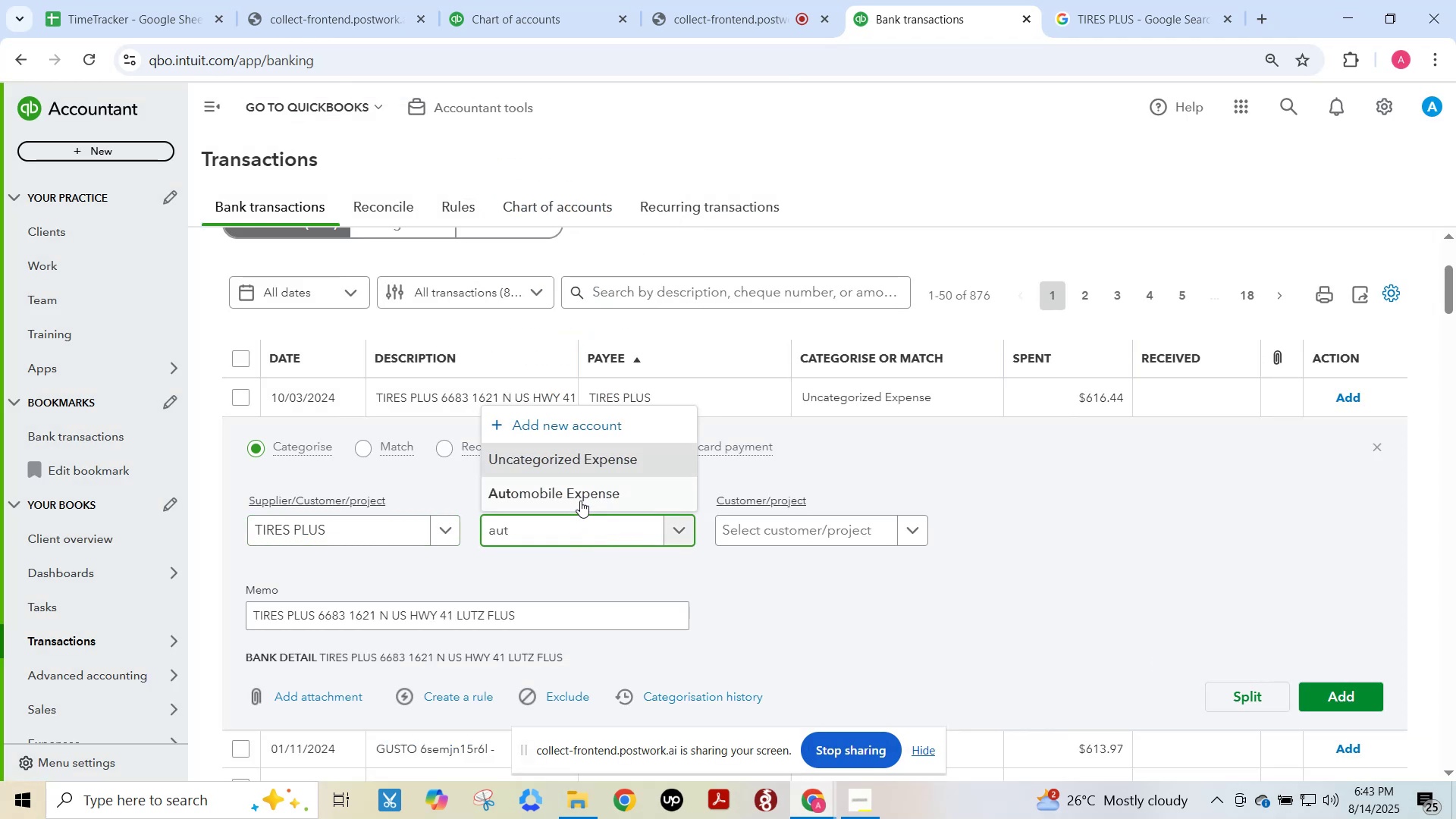 
left_click([577, 492])
 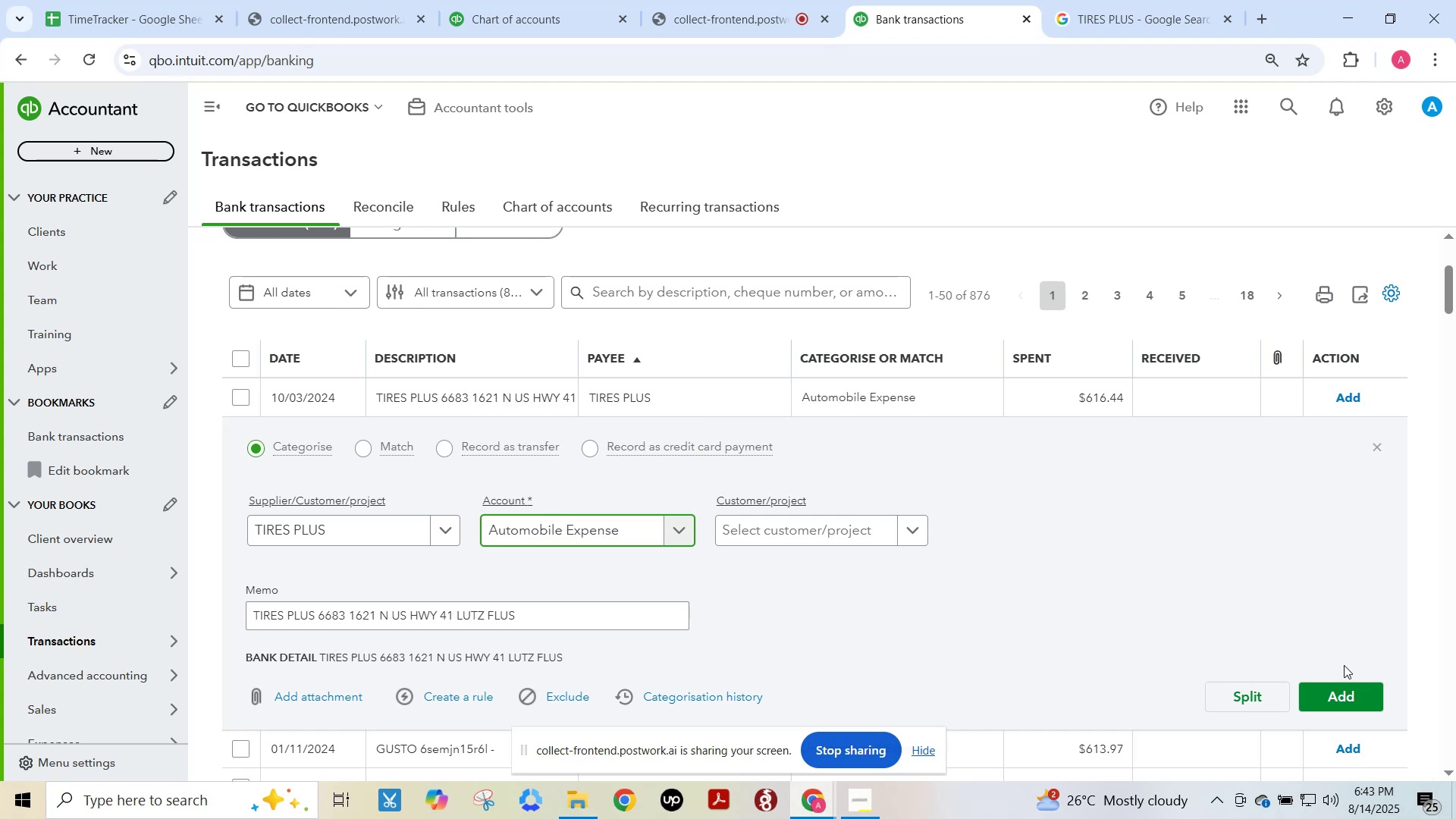 
left_click([1351, 708])
 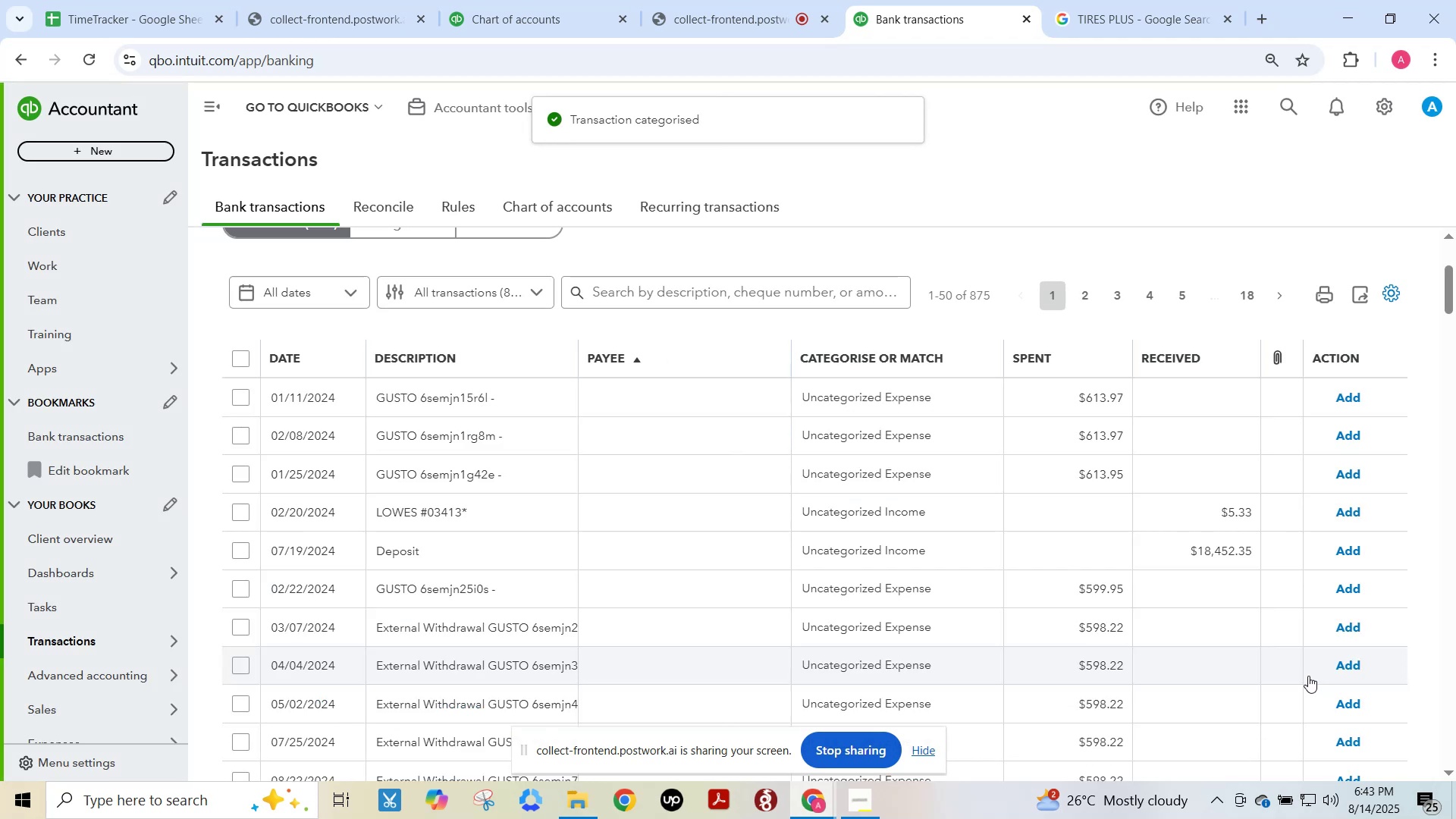 
left_click([484, 391])
 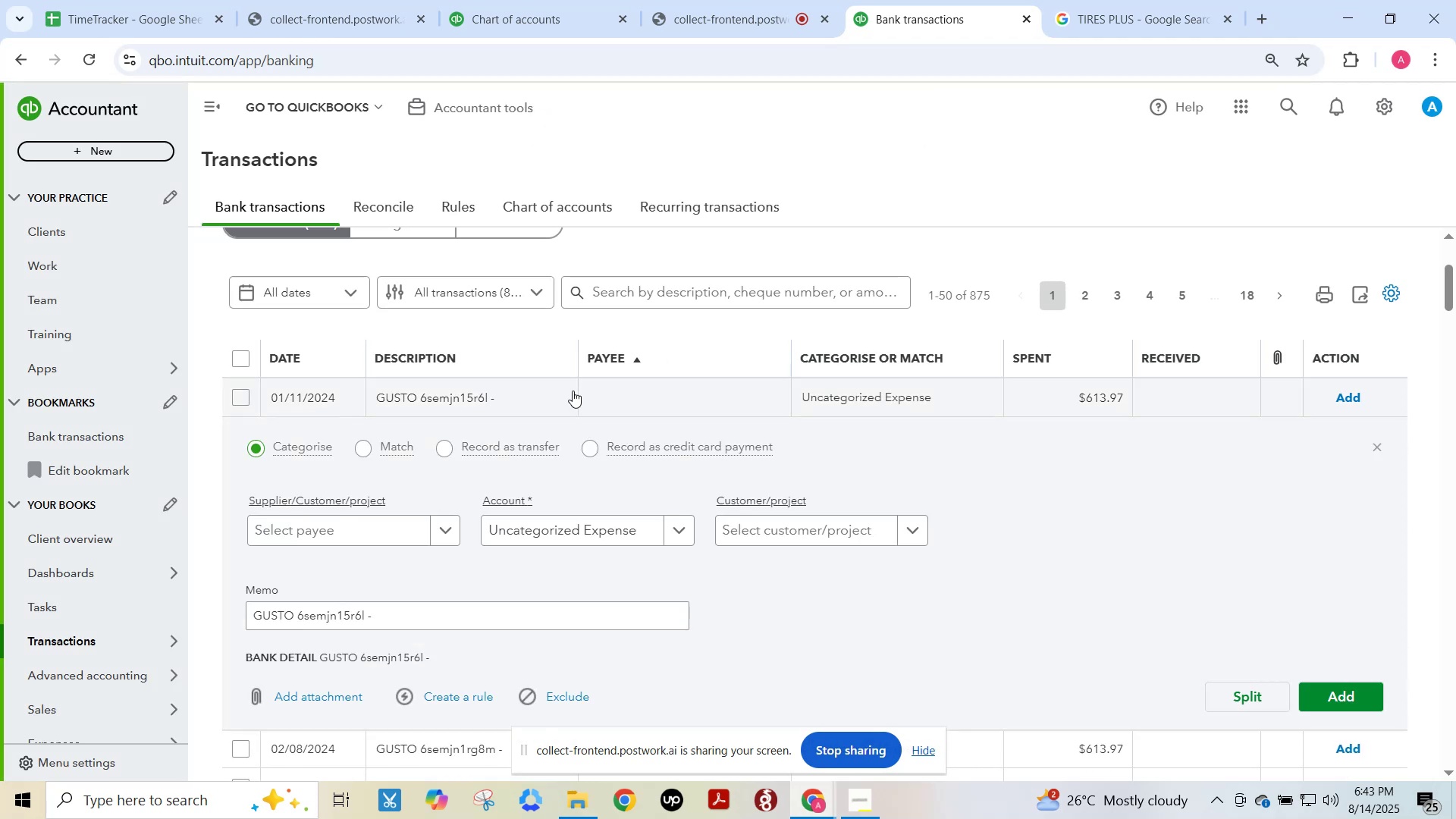 
scroll: coordinate [457, 581], scroll_direction: none, amount: 0.0
 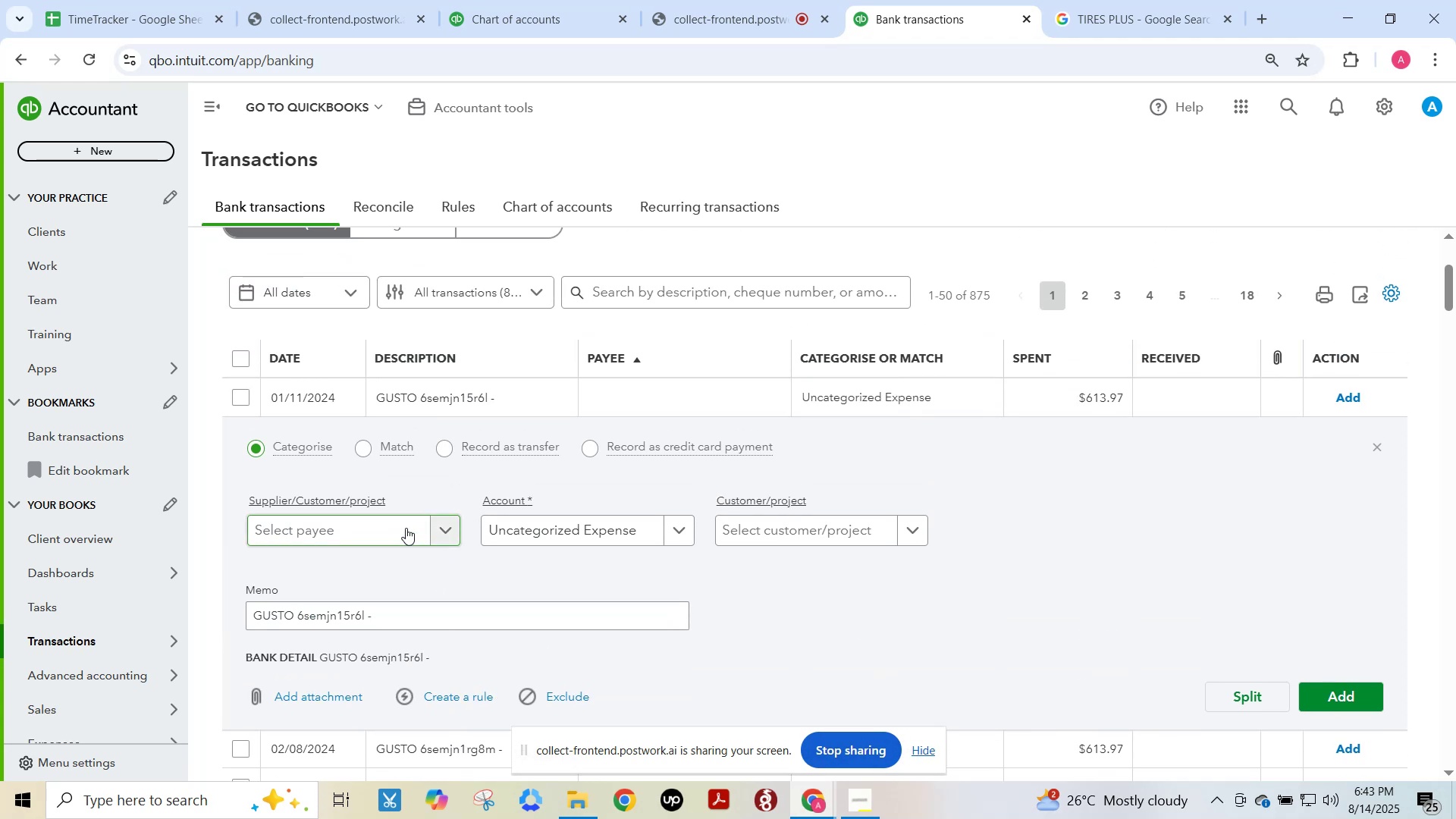 
left_click([336, 519])
 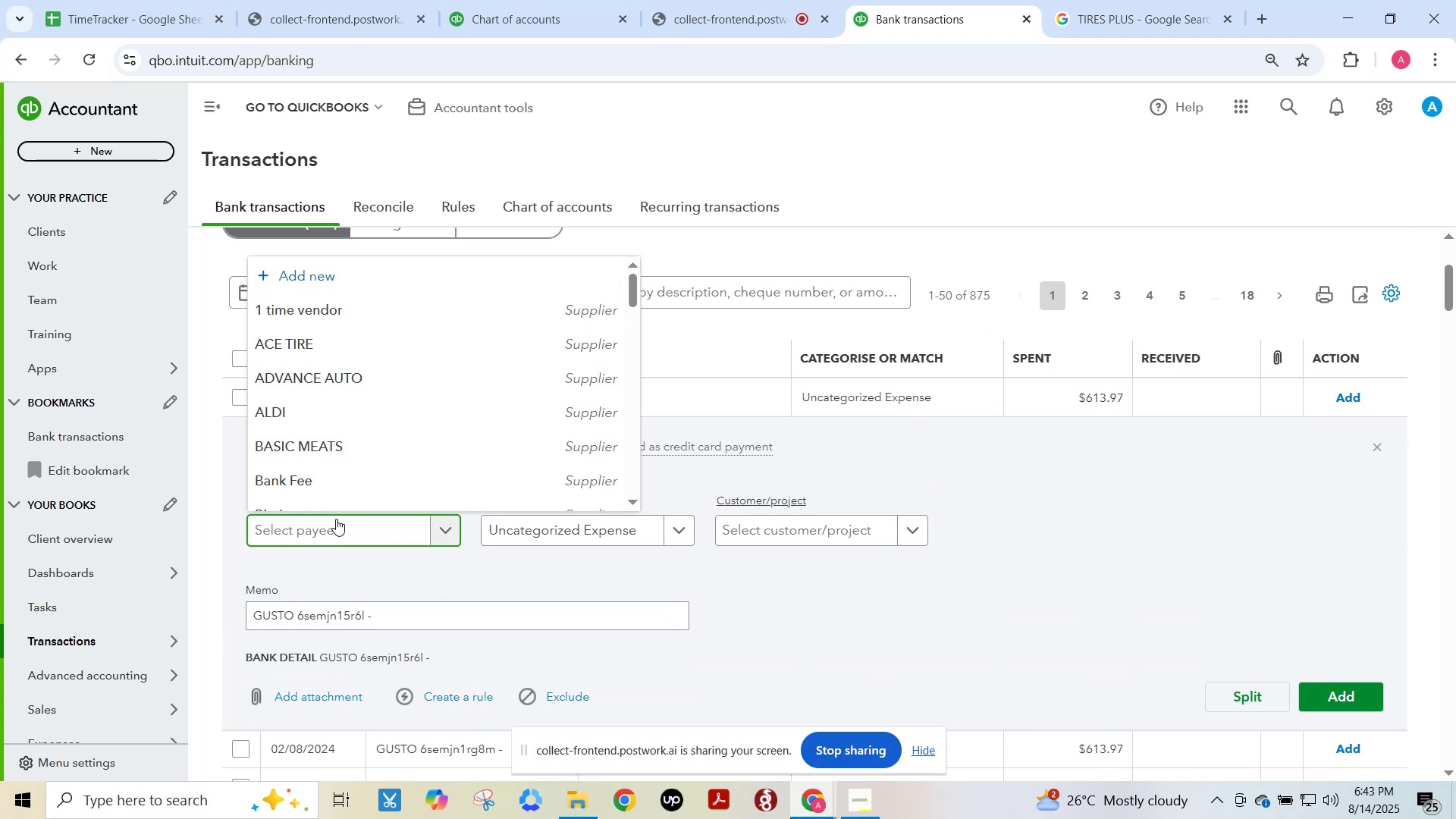 
type(Gusto)
 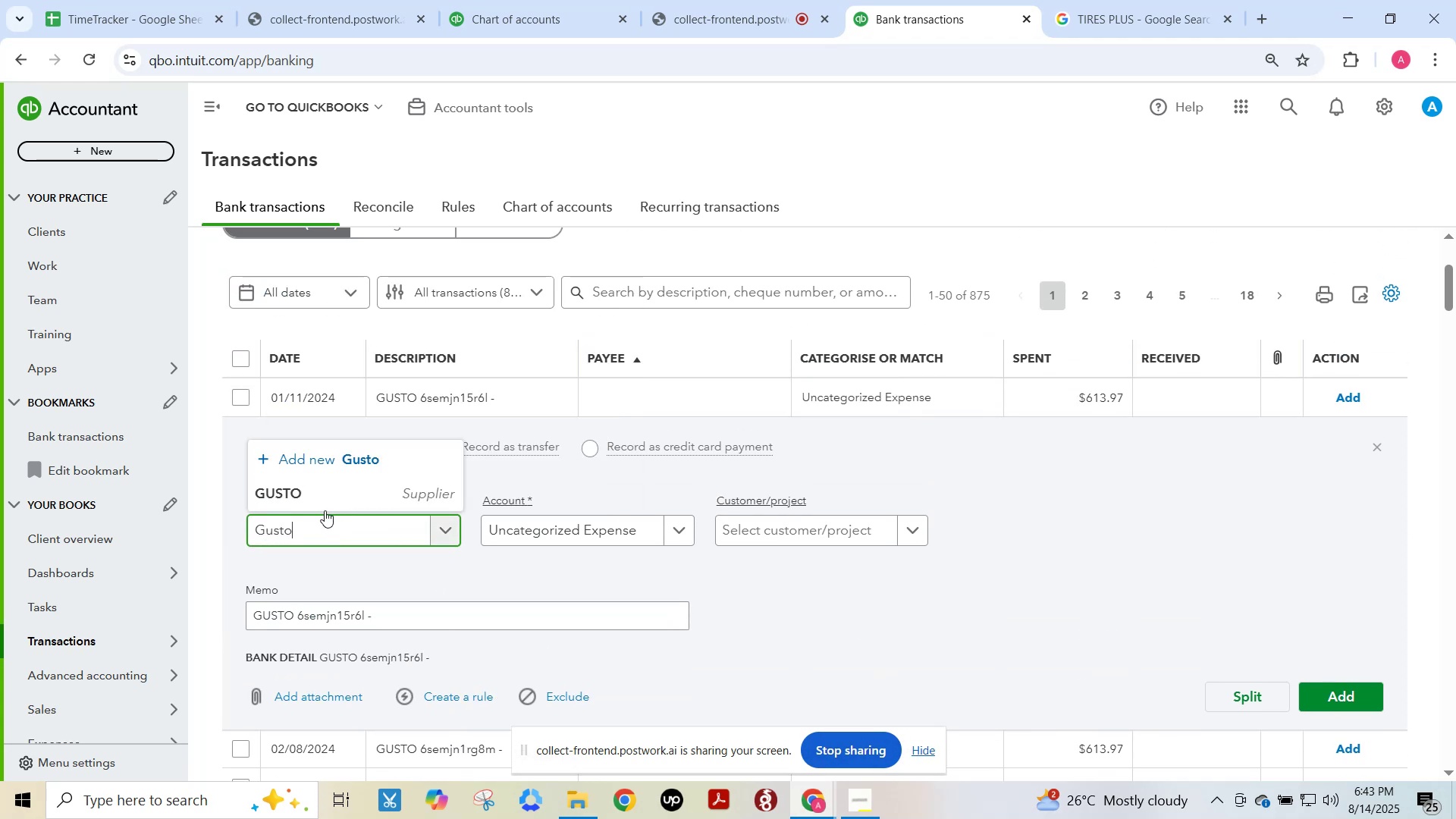 
left_click([313, 501])
 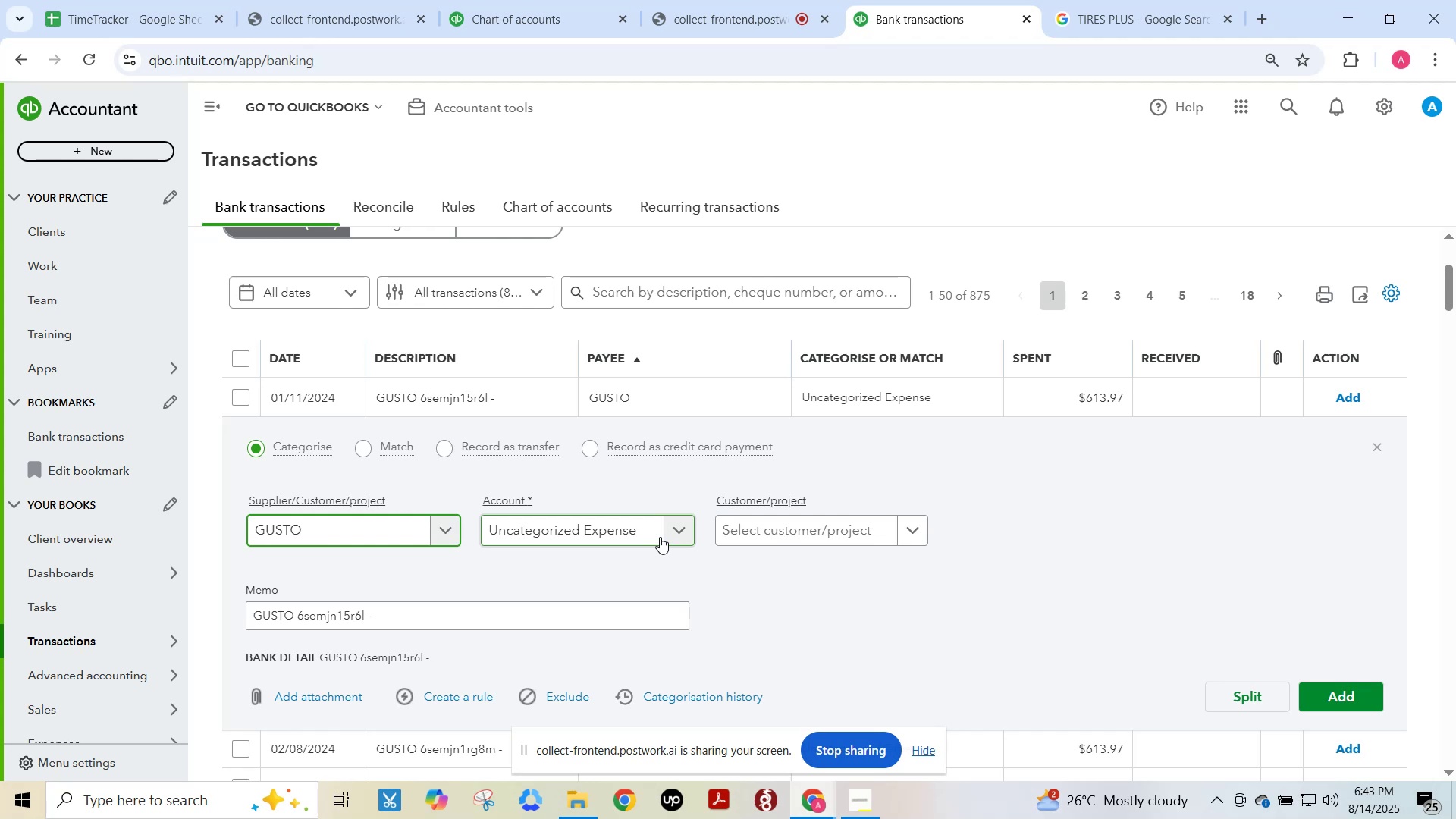 
wait(5.54)
 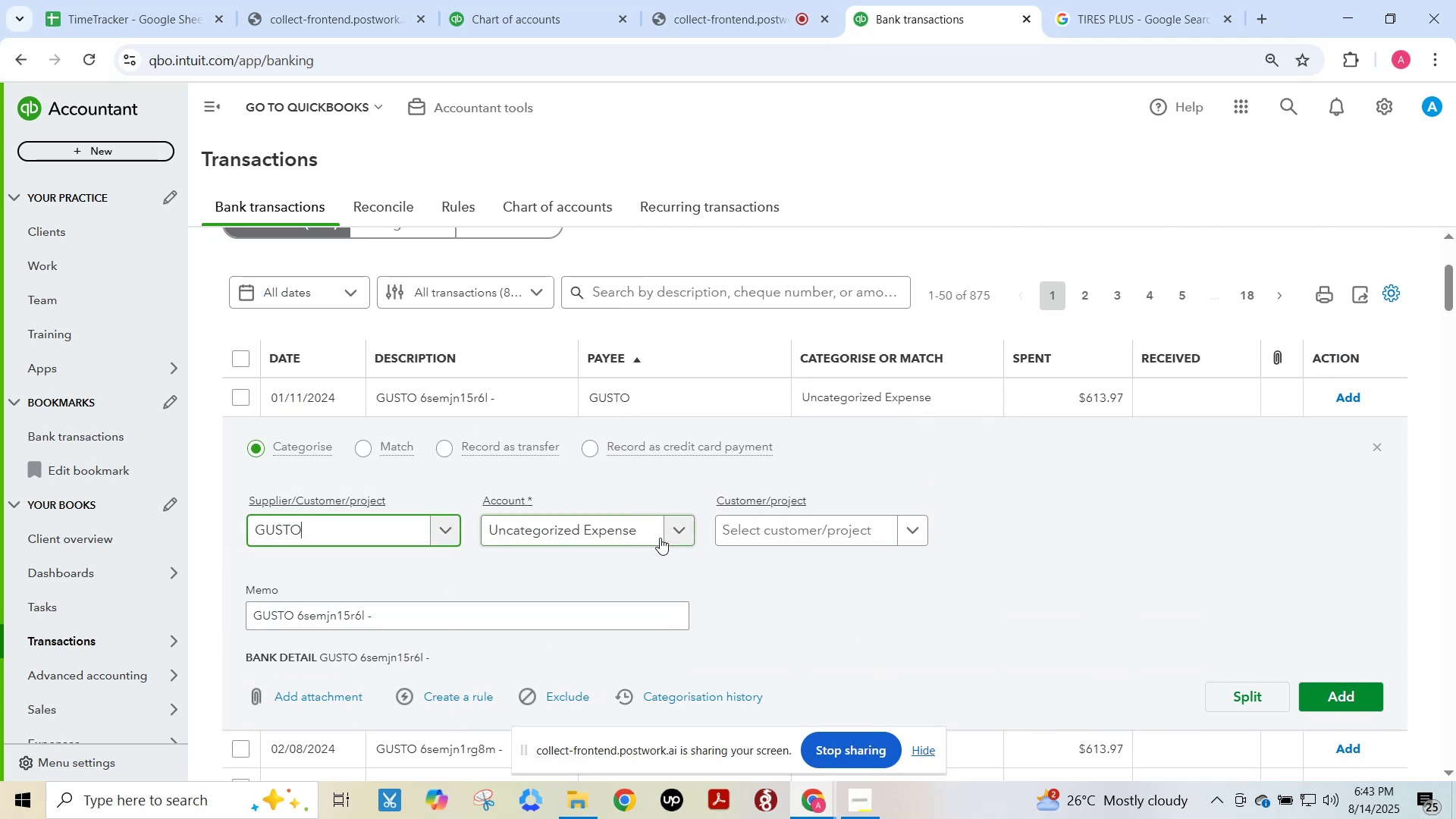 
left_click([673, 529])
 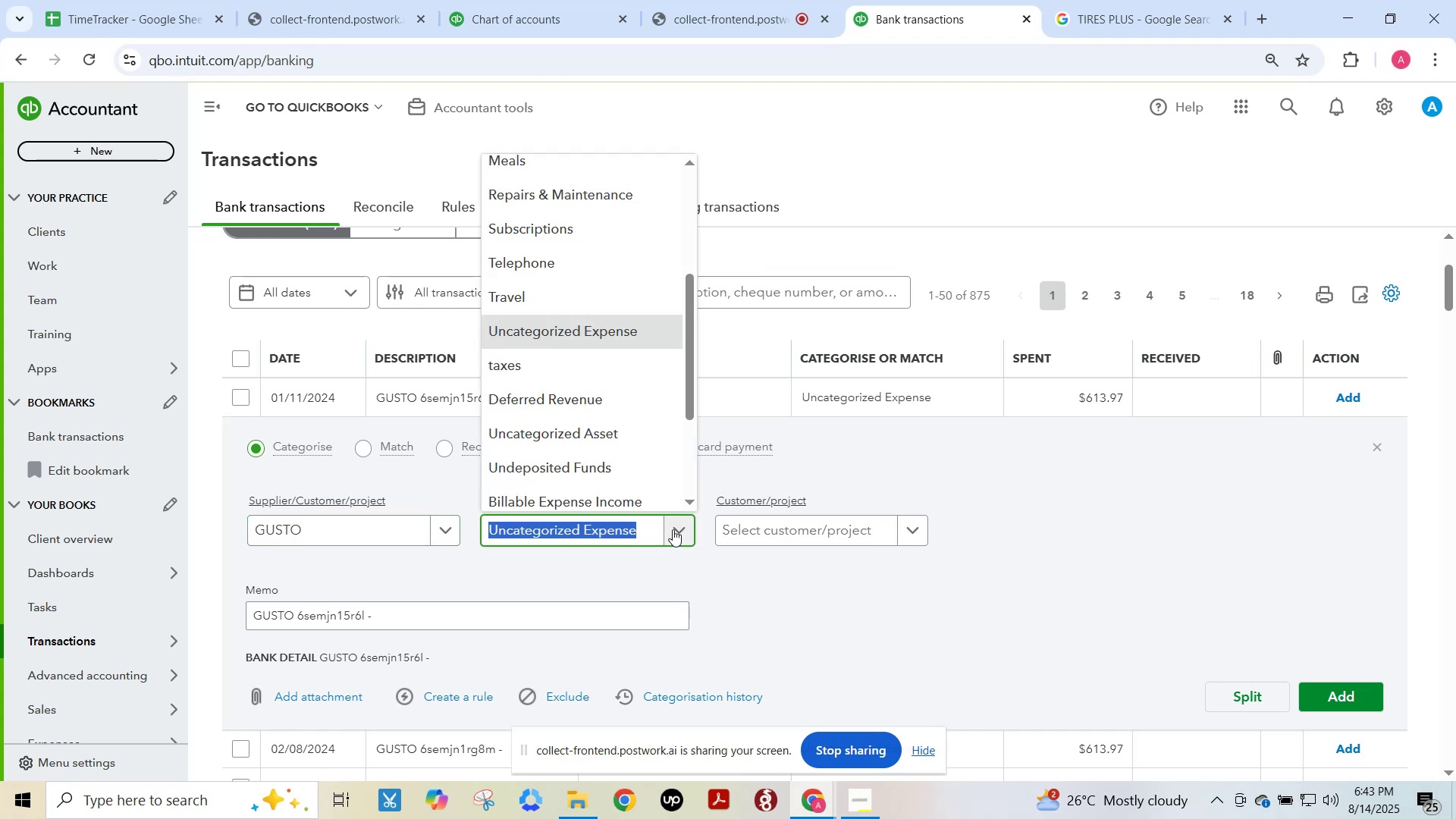 
key(C)
 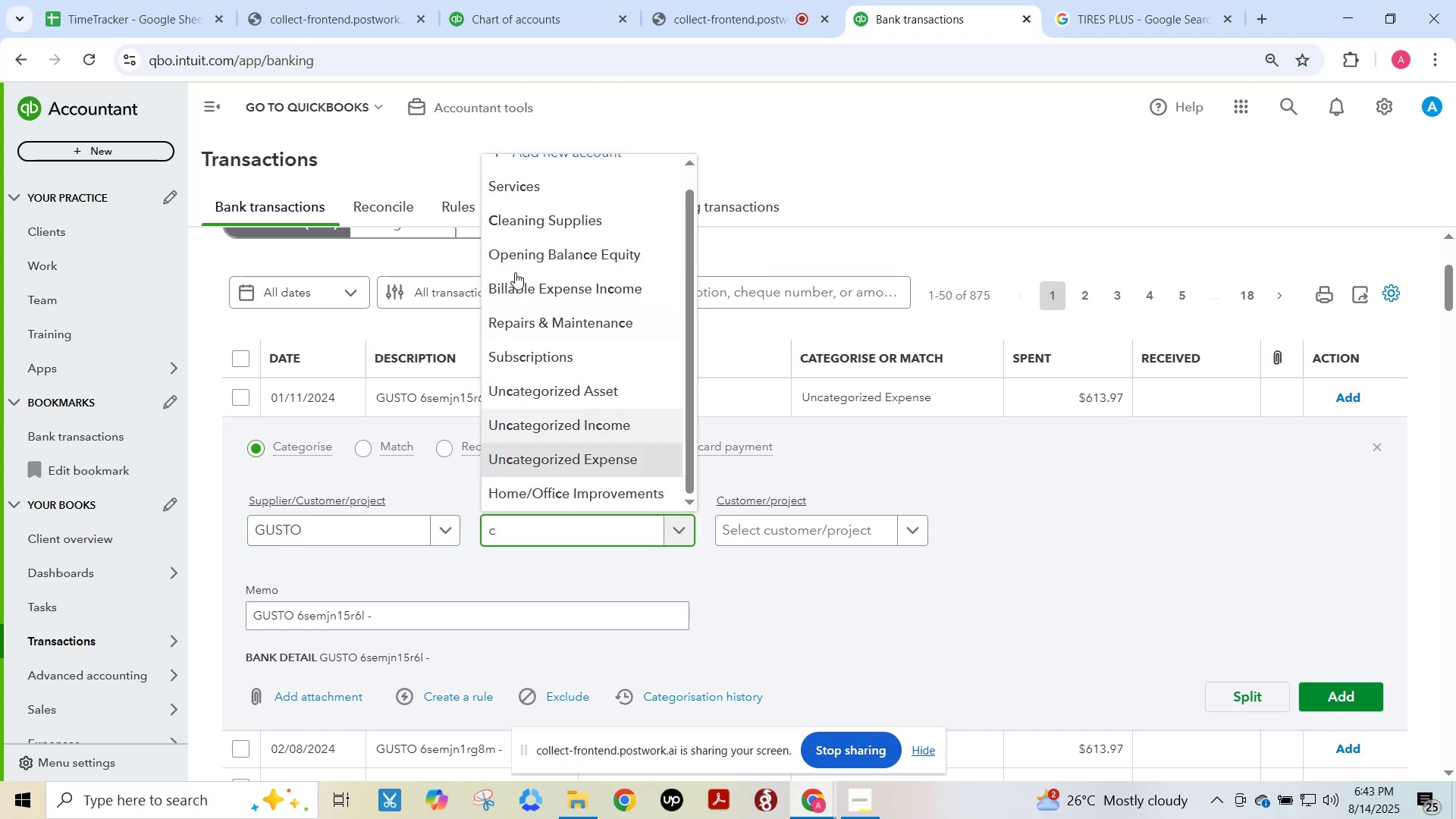 
left_click([573, 218])
 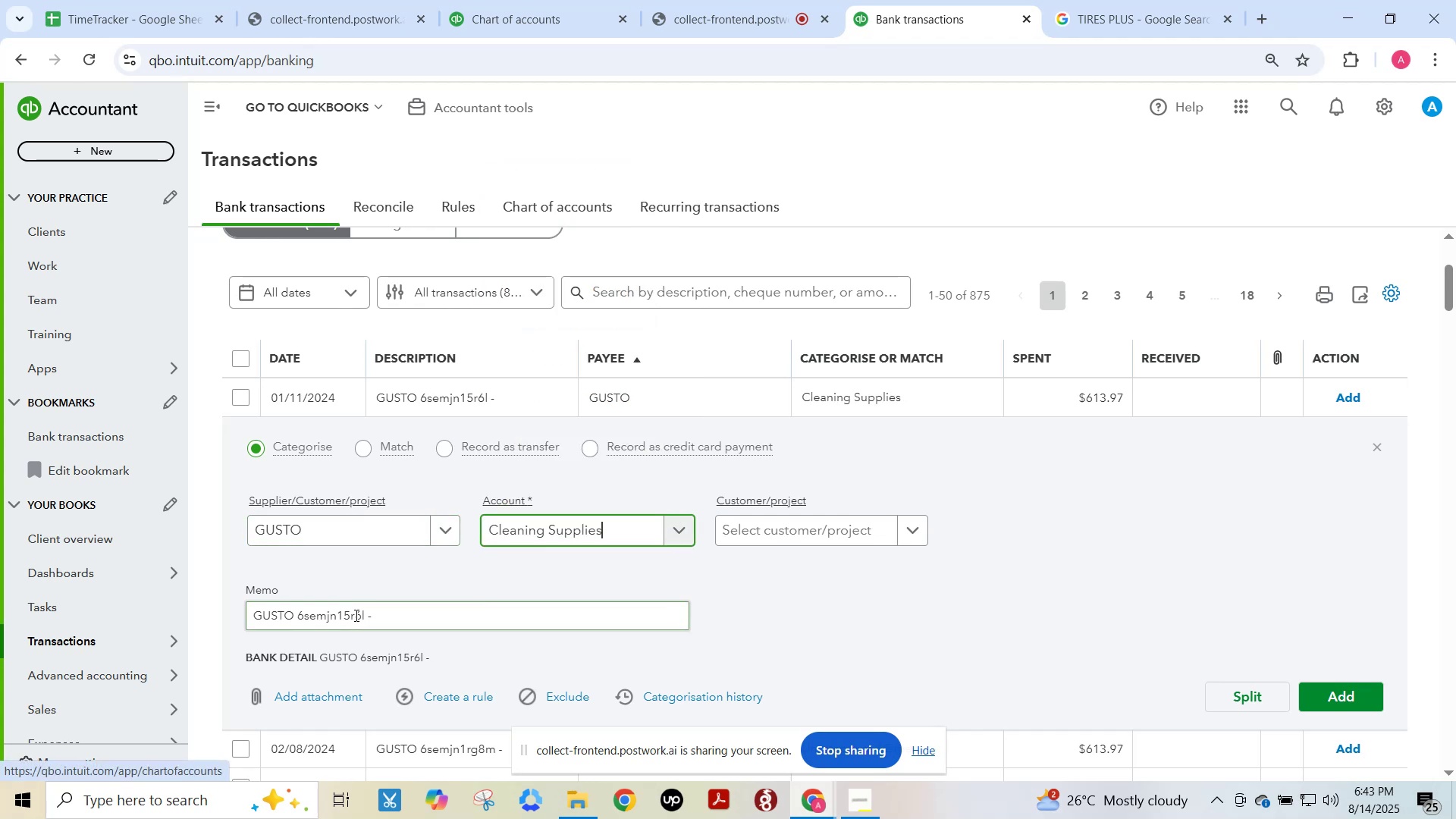 
left_click_drag(start_coordinate=[326, 526], to_coordinate=[180, 527])
 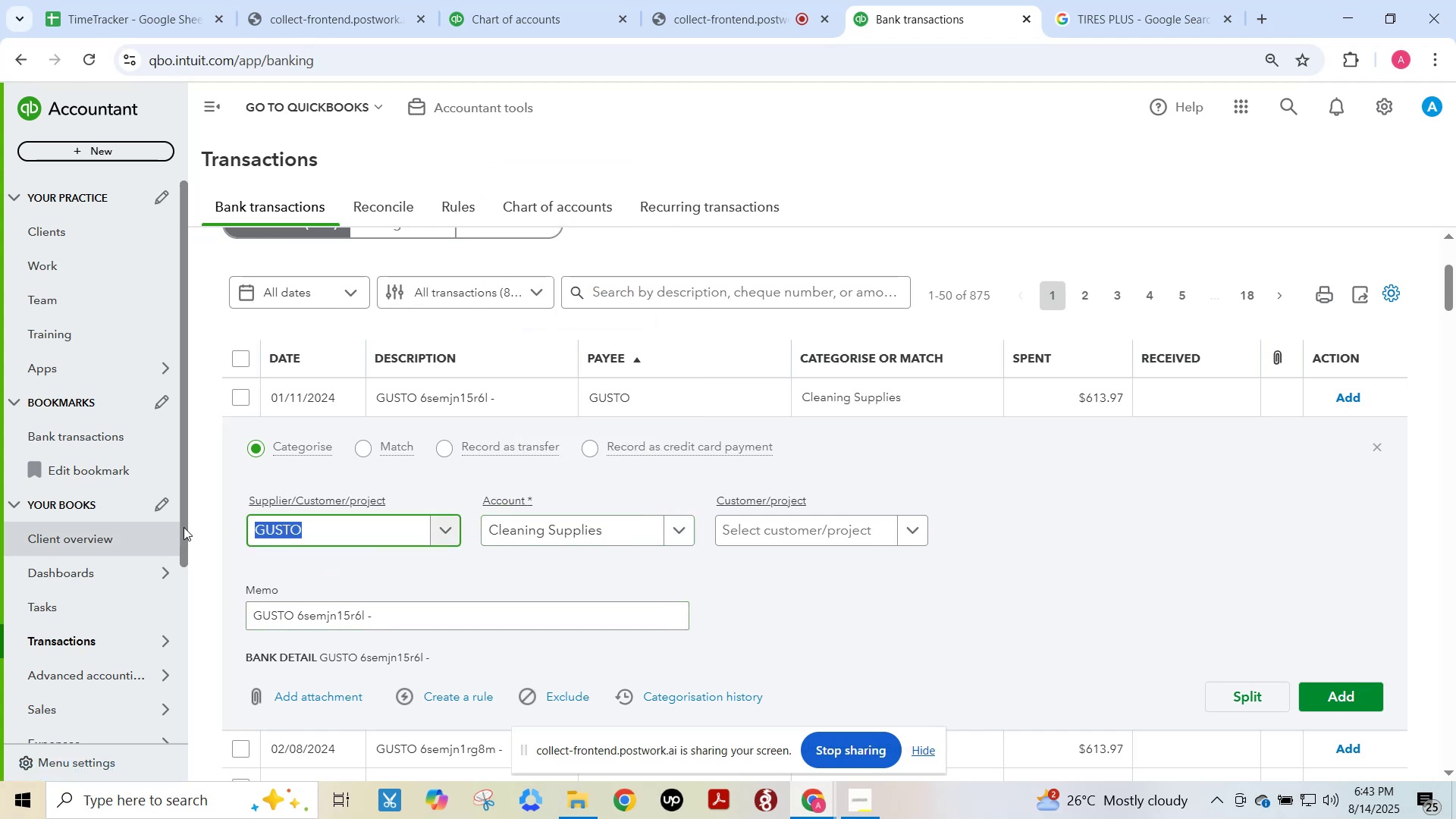 
key(Control+ControlLeft)
 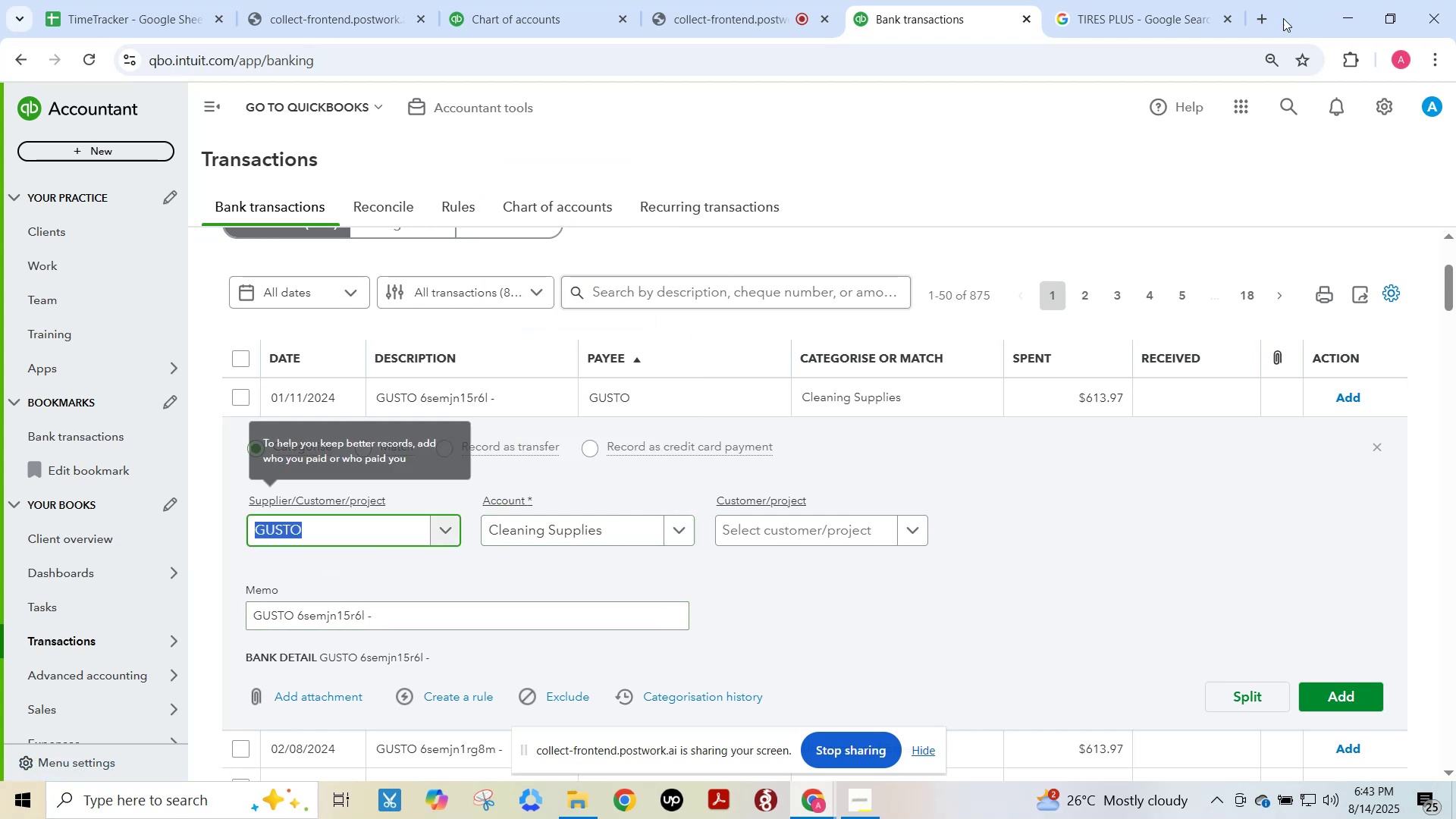 
key(Control+C)
 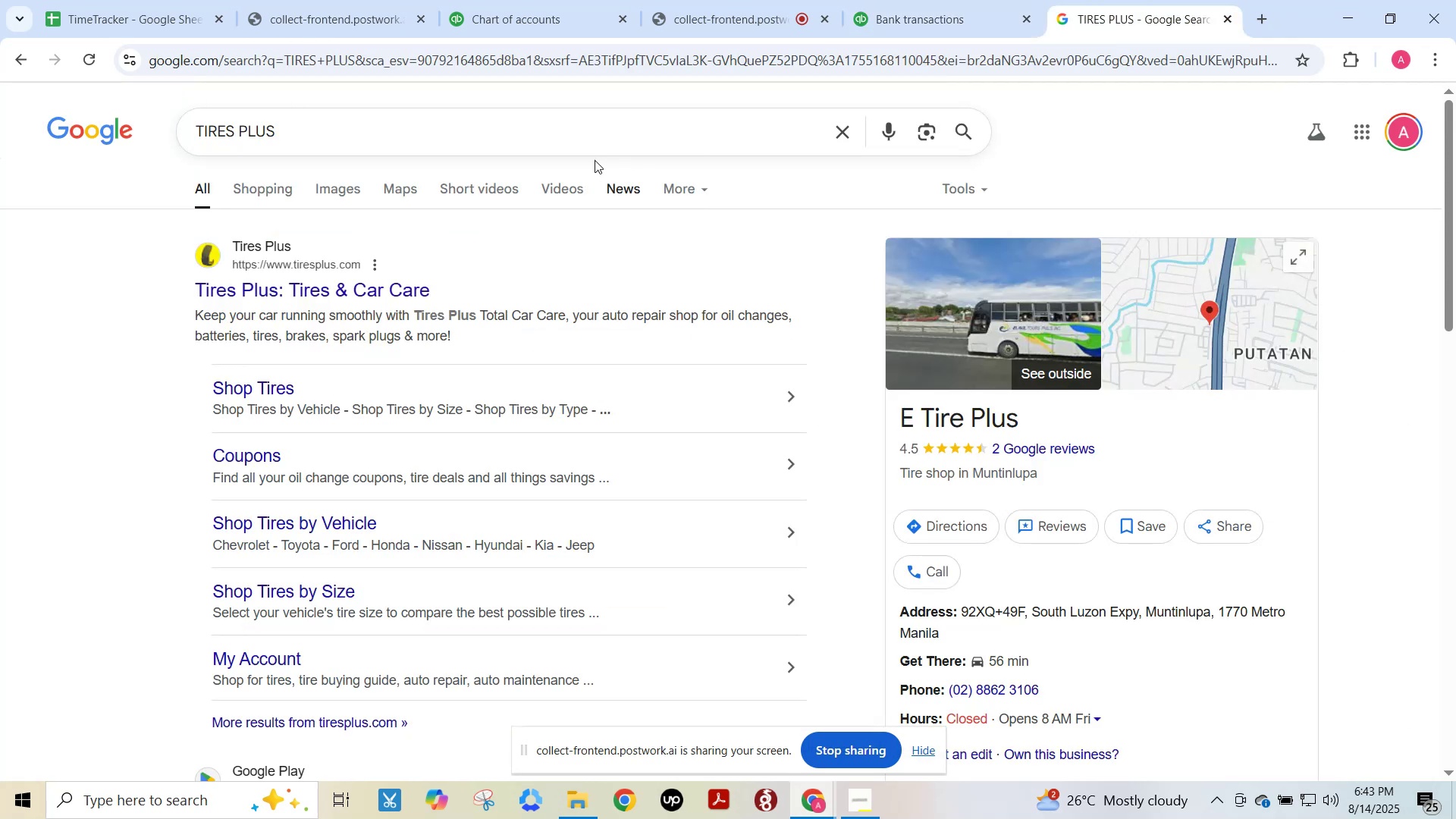 
left_click([545, 130])
 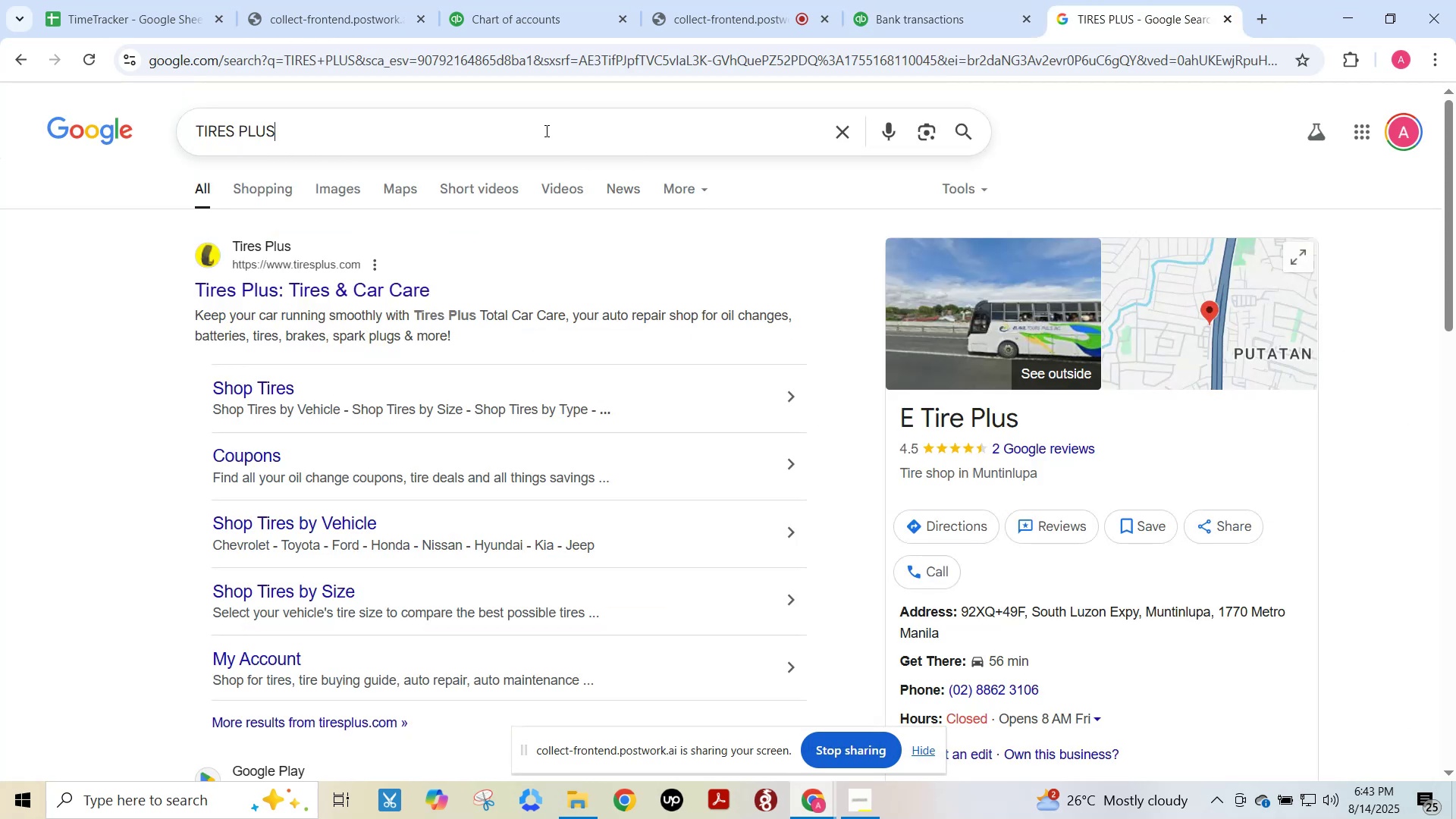 
key(Control+ControlLeft)
 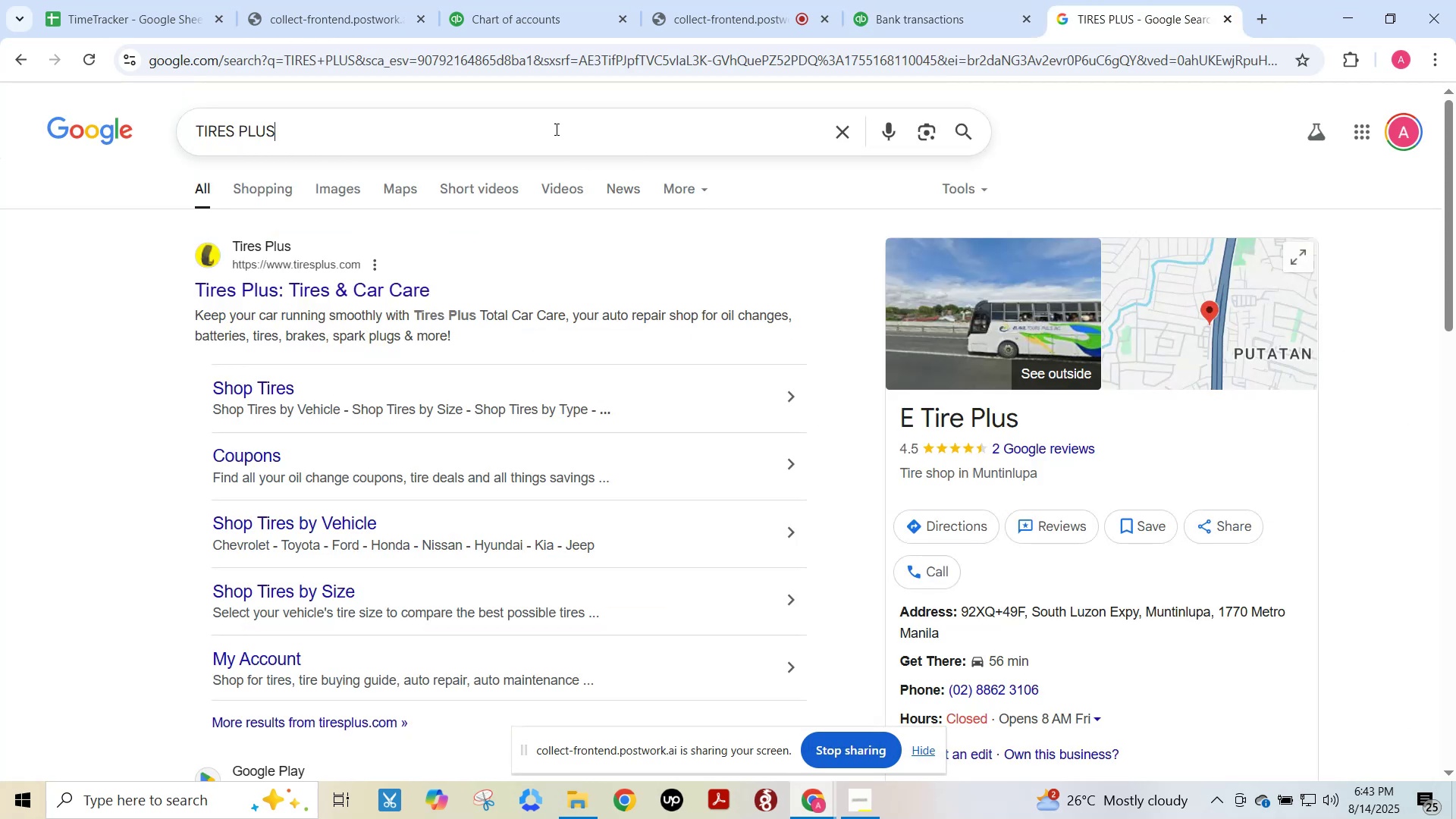 
key(Control+A)
 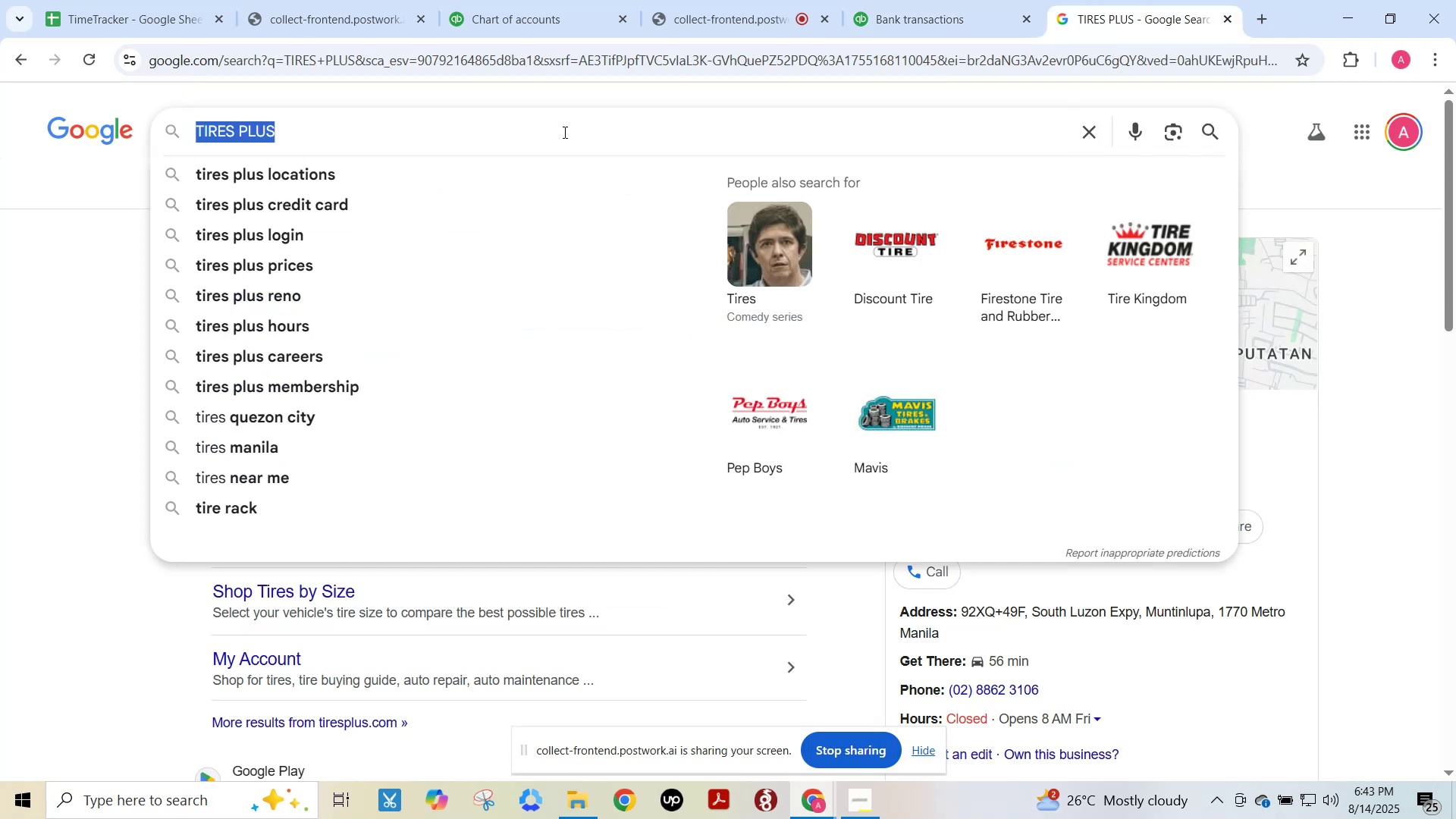 
key(Control+ControlLeft)
 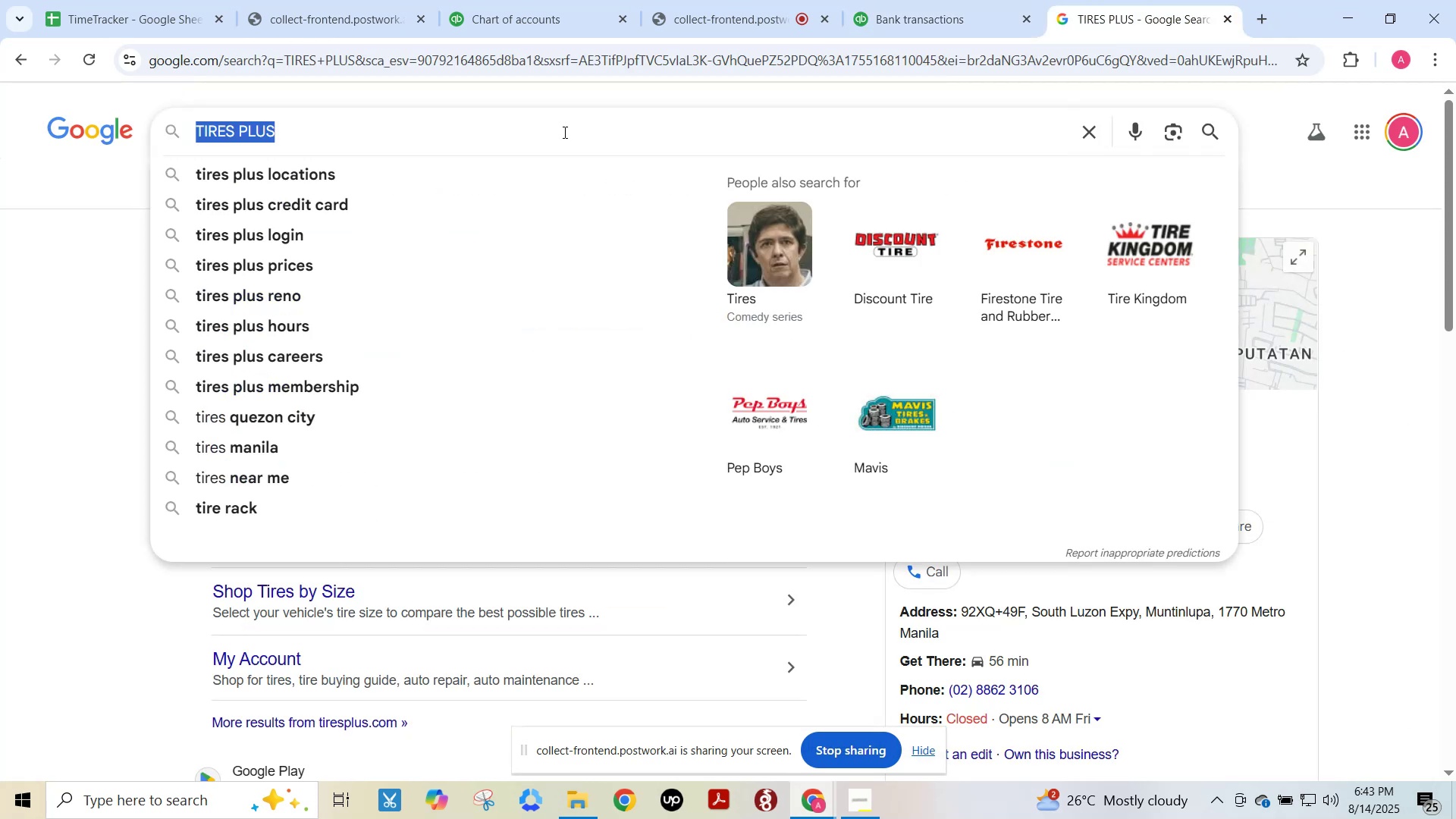 
key(Control+V)
 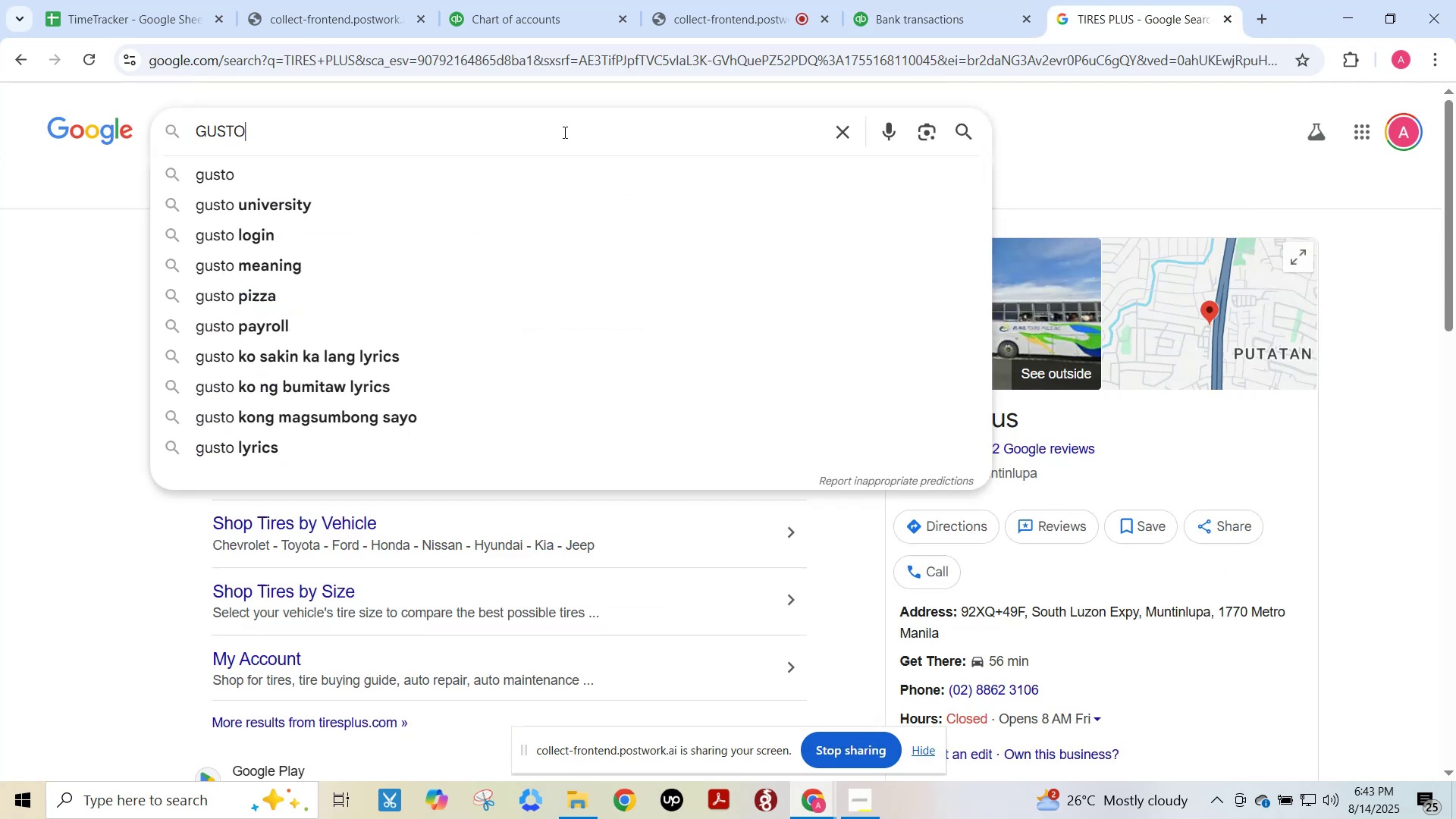 
key(NumpadEnter)
 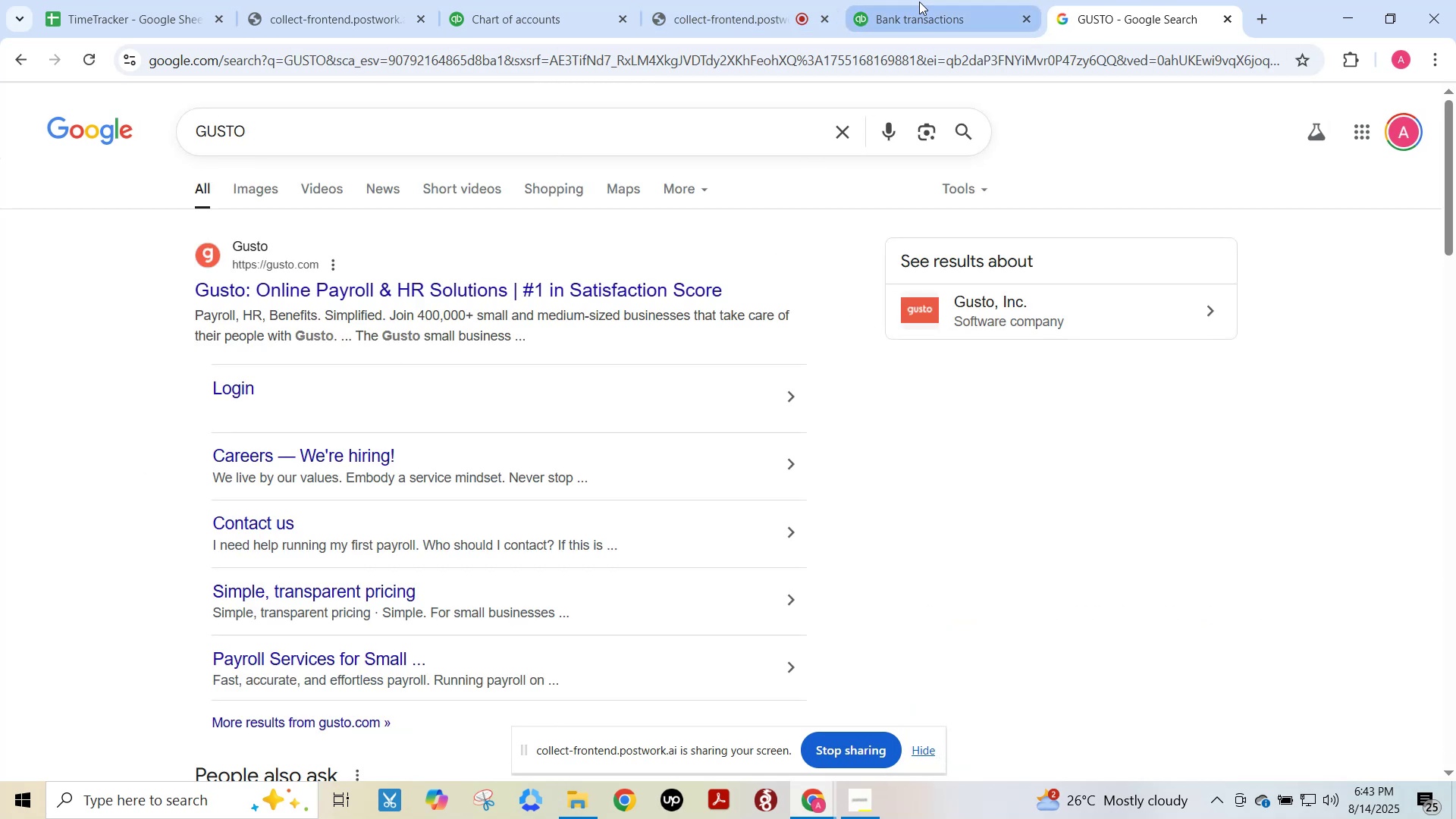 
wait(5.16)
 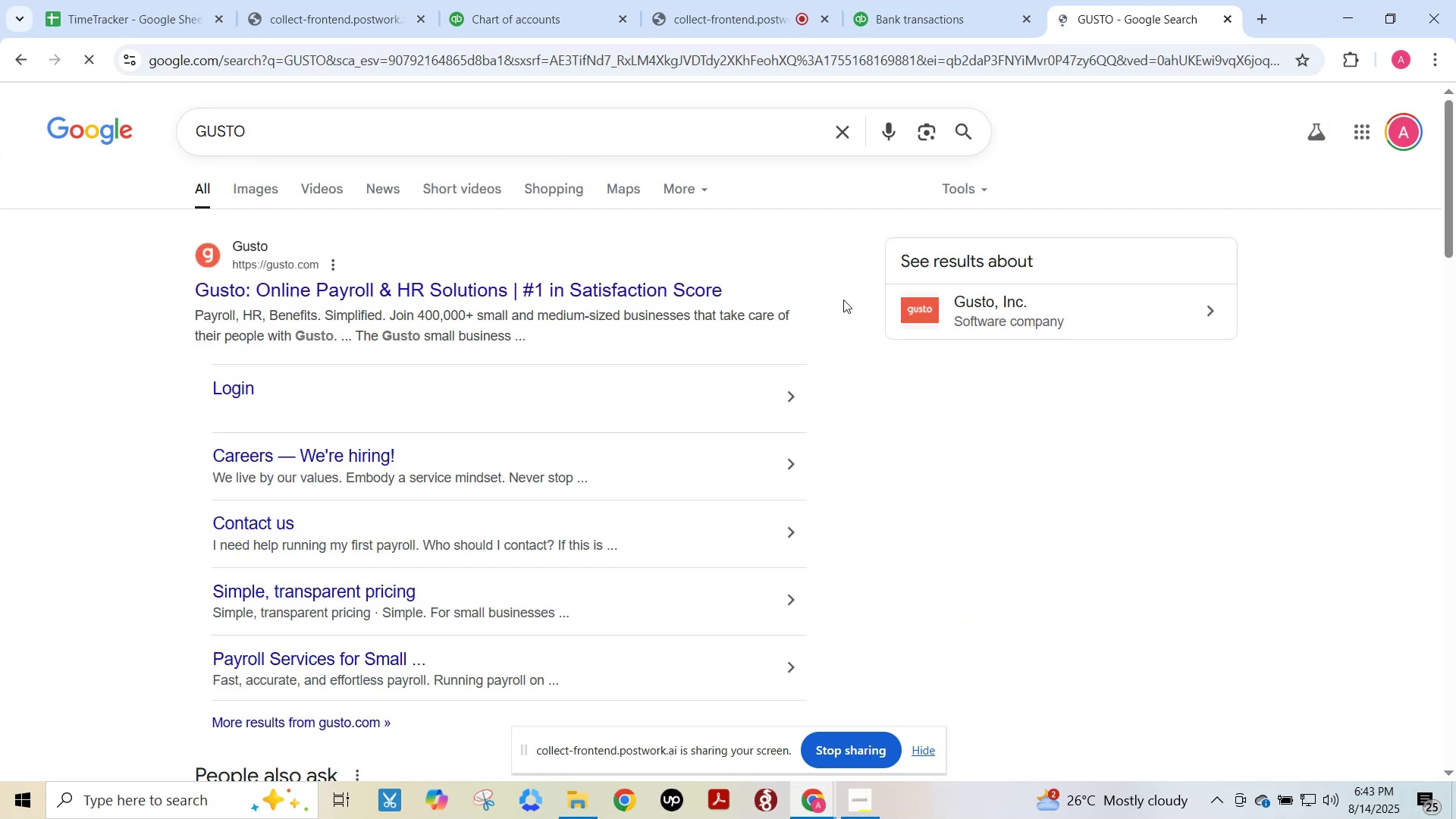 
left_click([925, 0])
 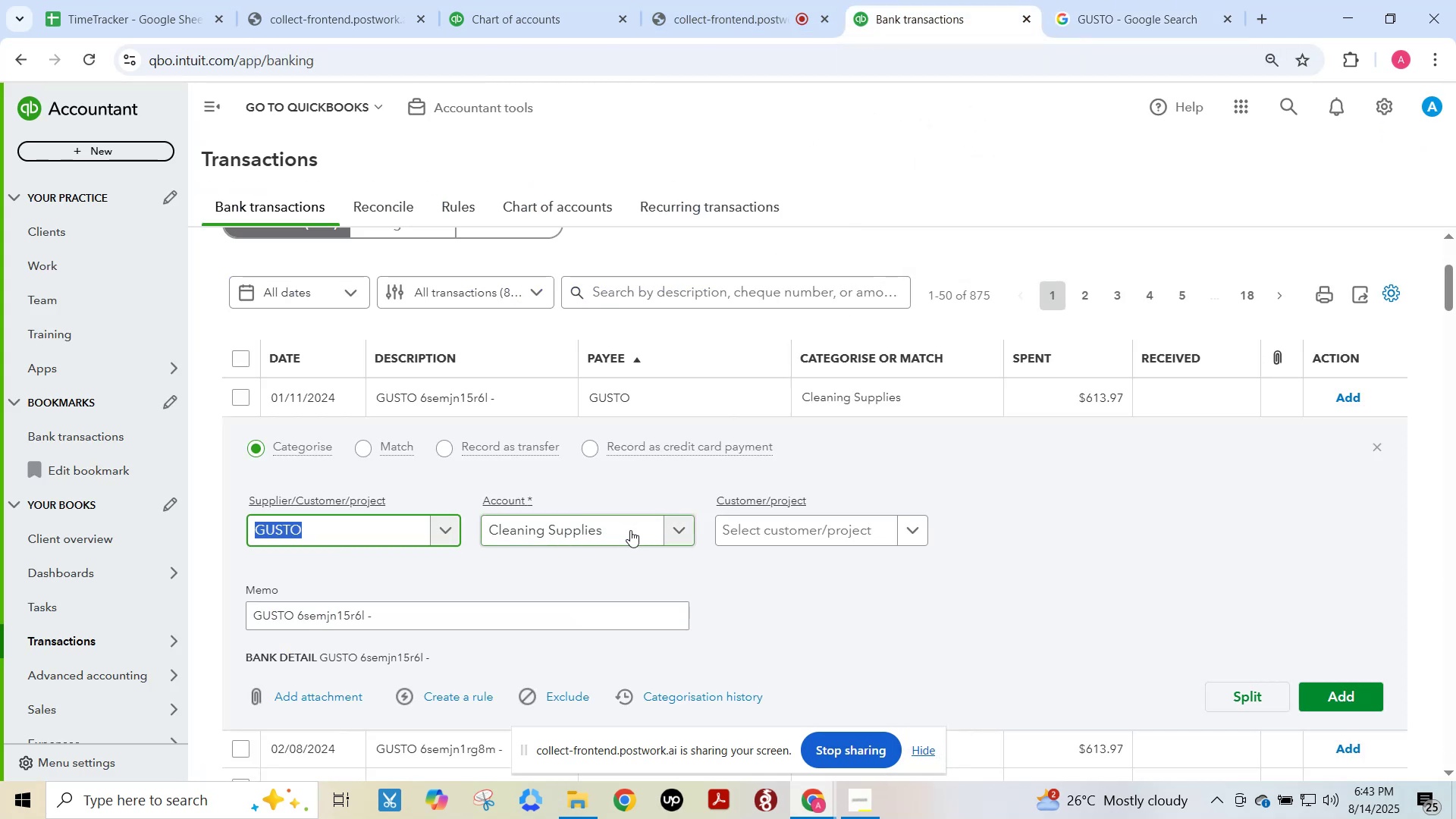 
left_click([596, 526])
 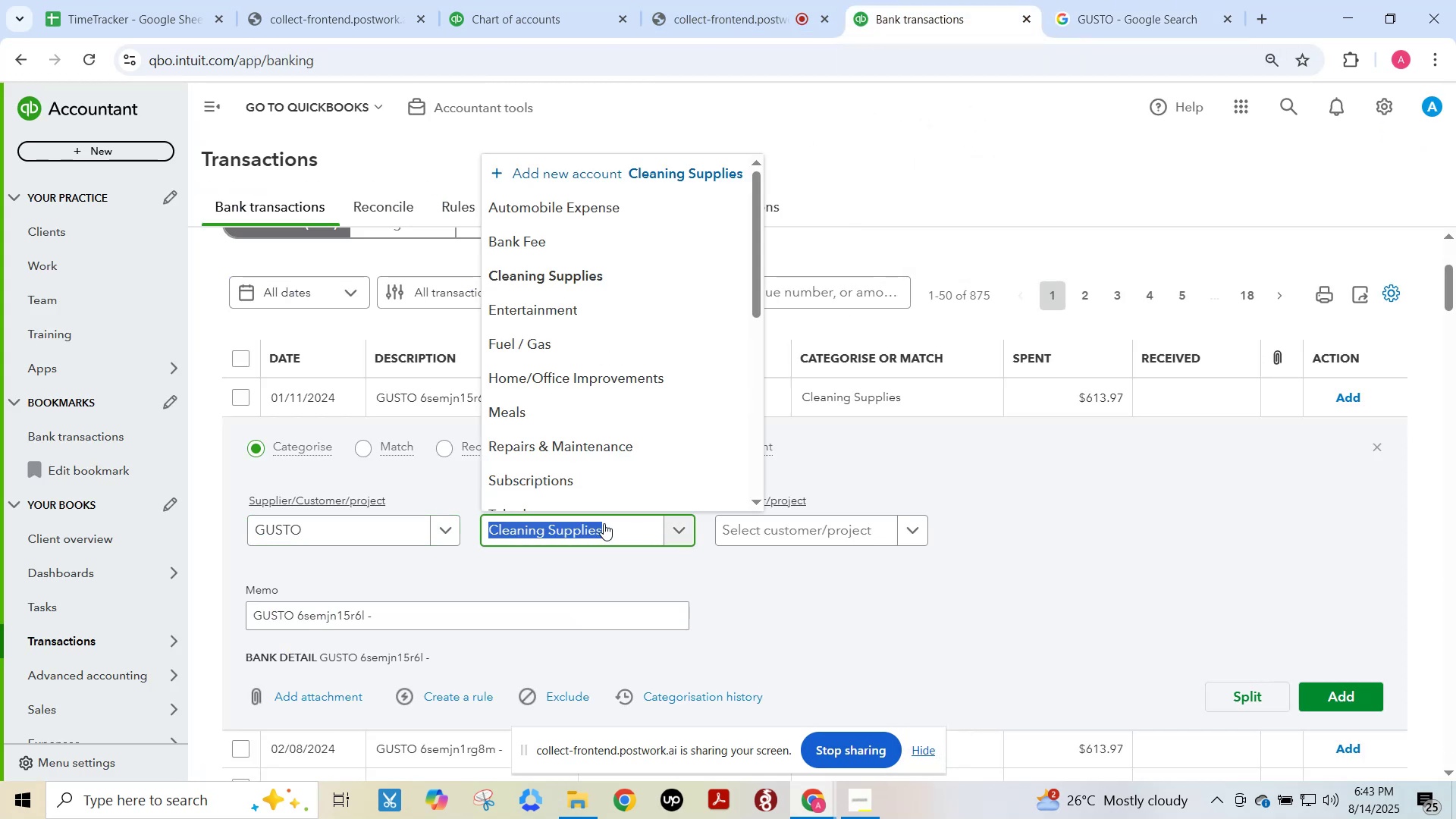 
type(Pyaroll)
key(Backspace)
key(Backspace)
key(Backspace)
key(Backspace)
key(Backspace)
key(Backspace)
type(ay)
key(Backspace)
key(Backspace)
key(Backspace)
key(Backspace)
key(Backspace)
type(Wa)
key(Backspace)
key(Backspace)
key(Backspace)
type(Payroll)
 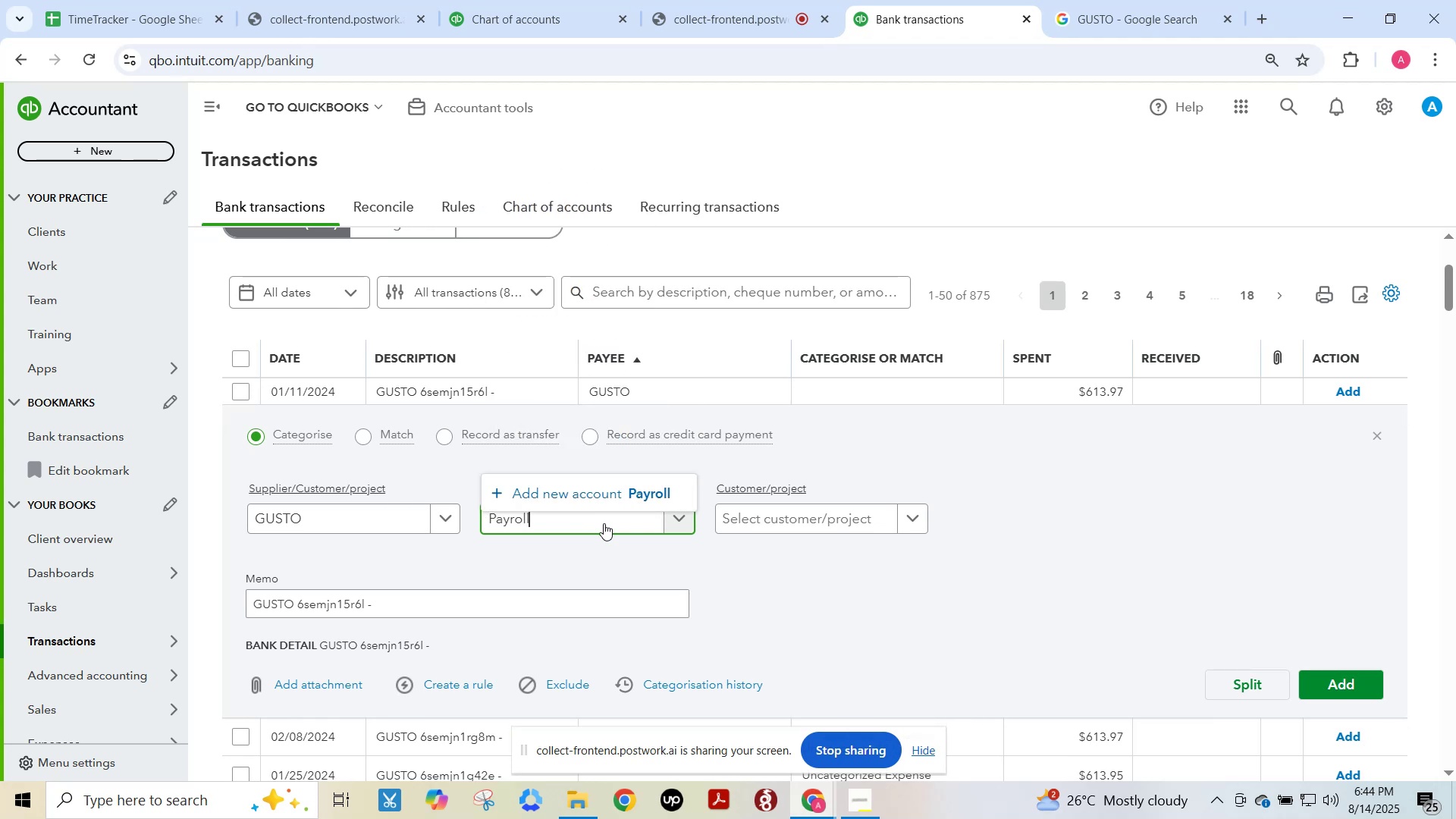 
left_click([601, 496])
 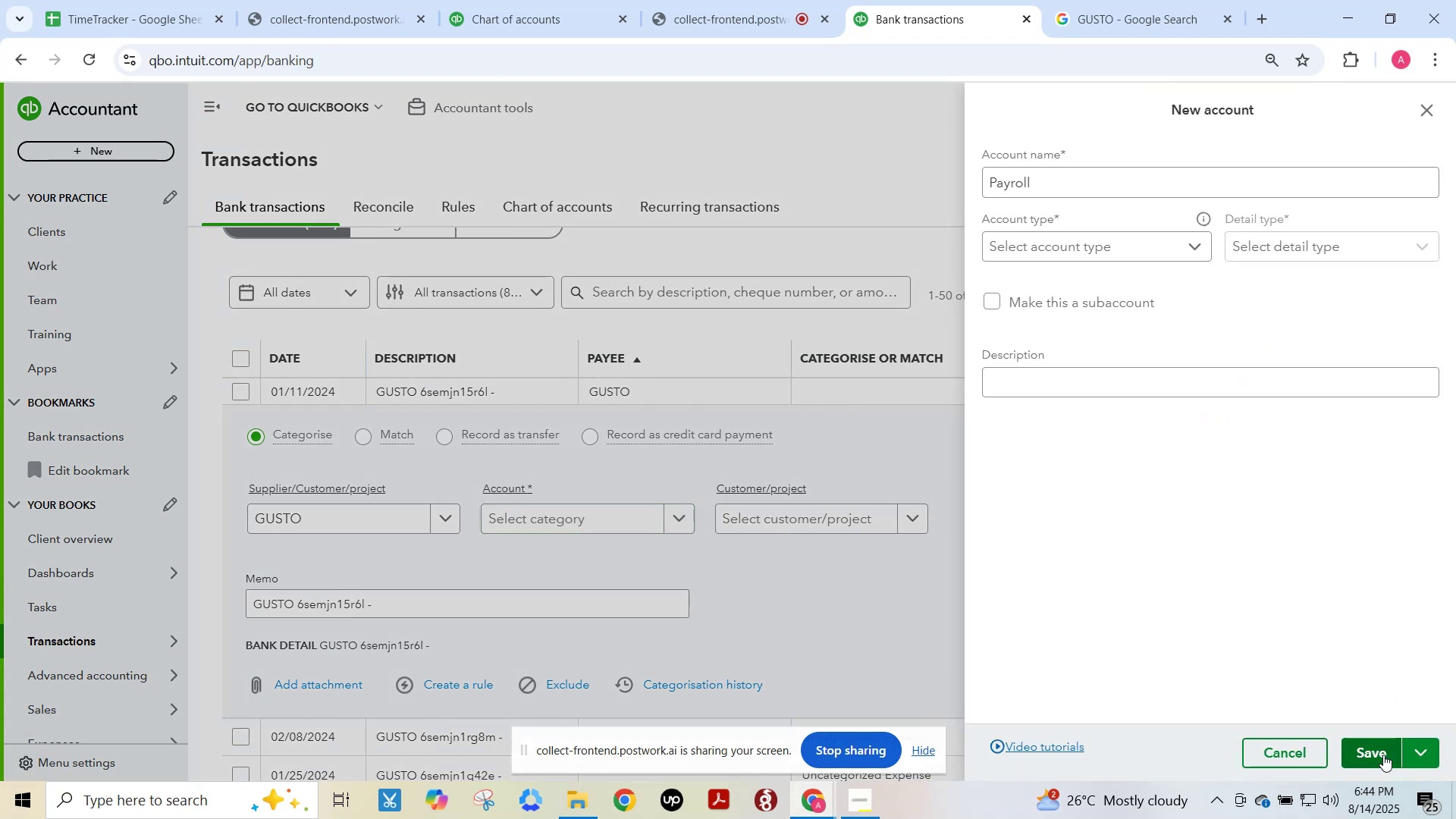 
wait(8.86)
 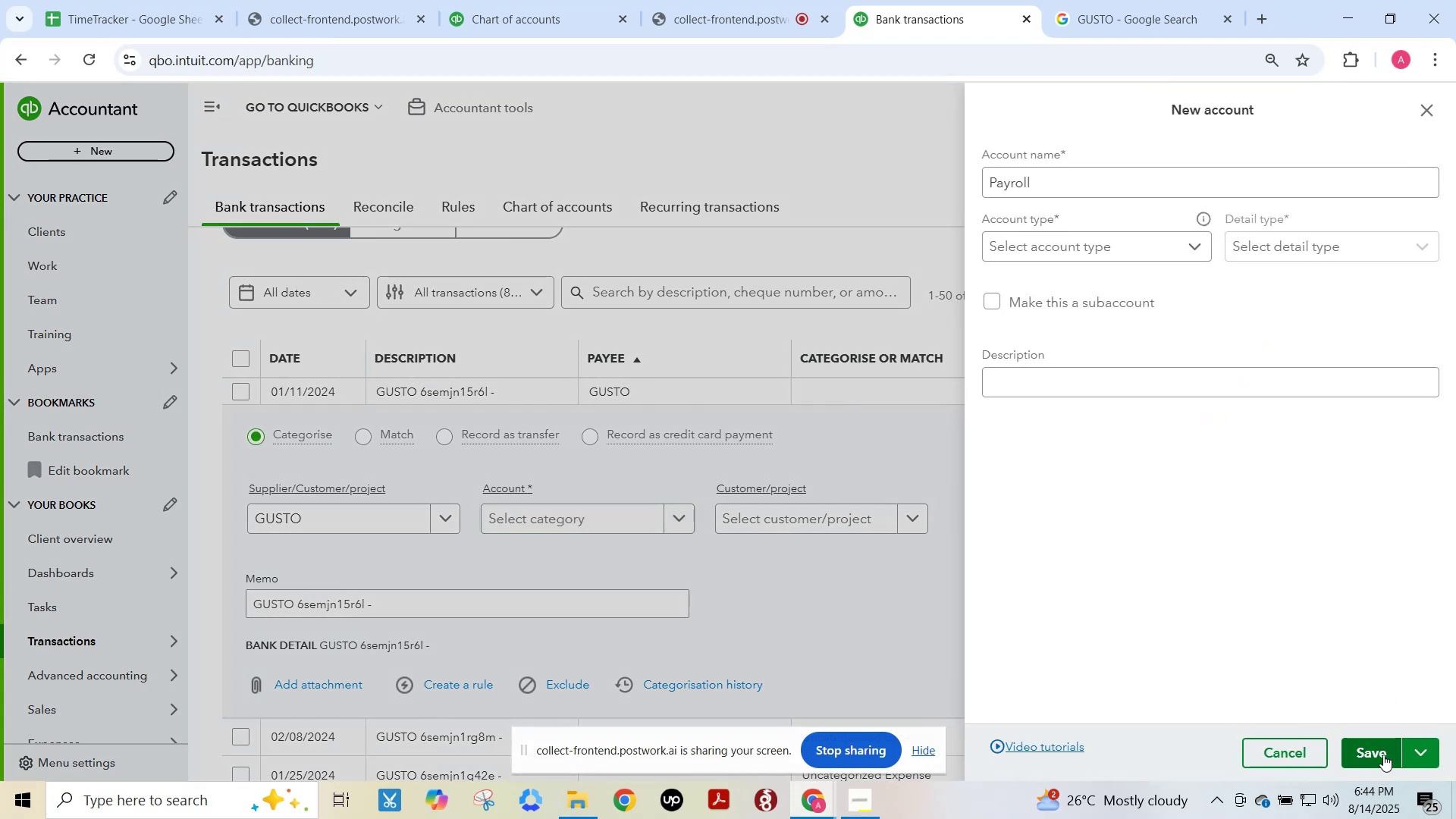 
left_click([1134, 251])
 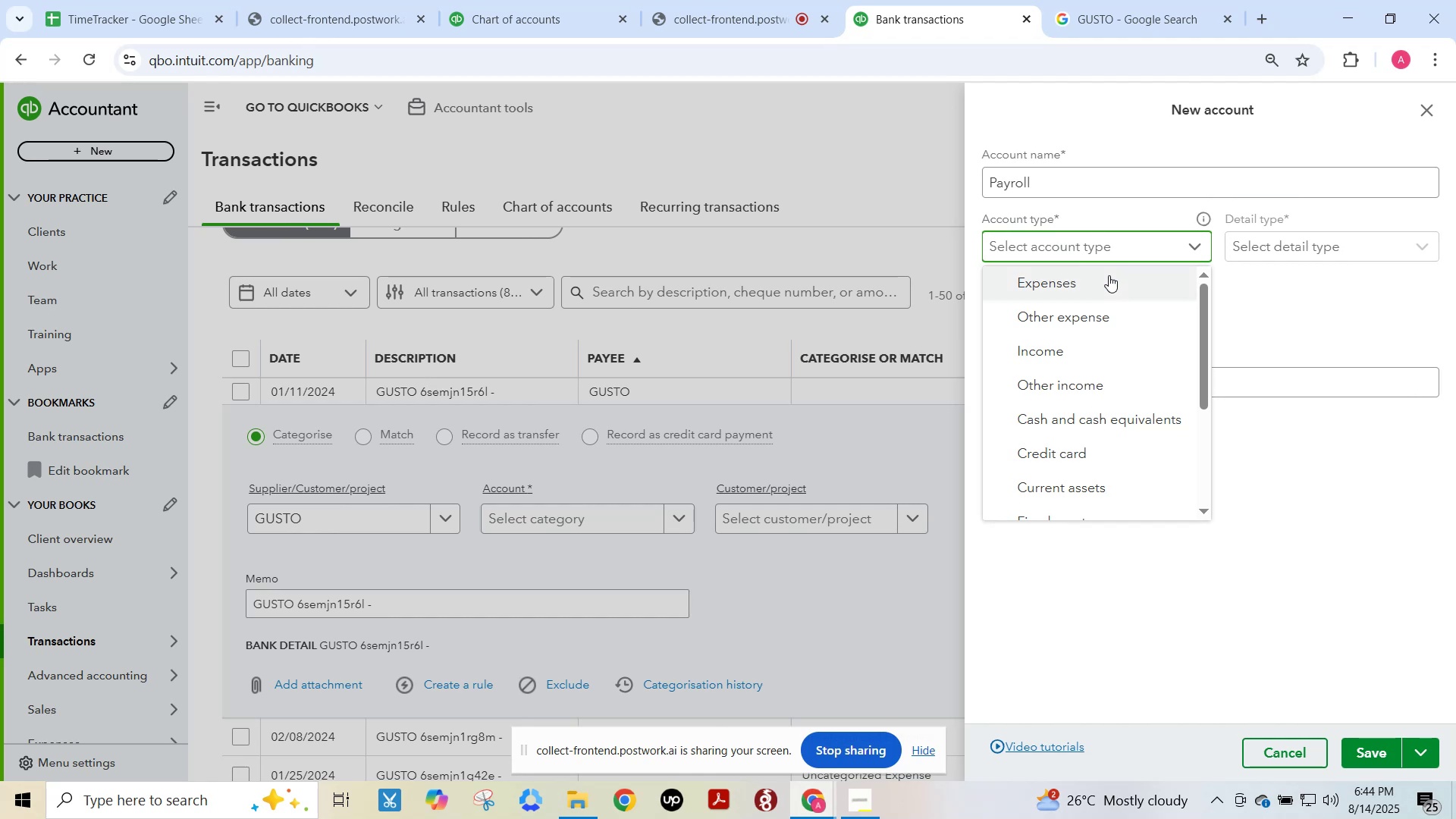 
left_click([1108, 275])
 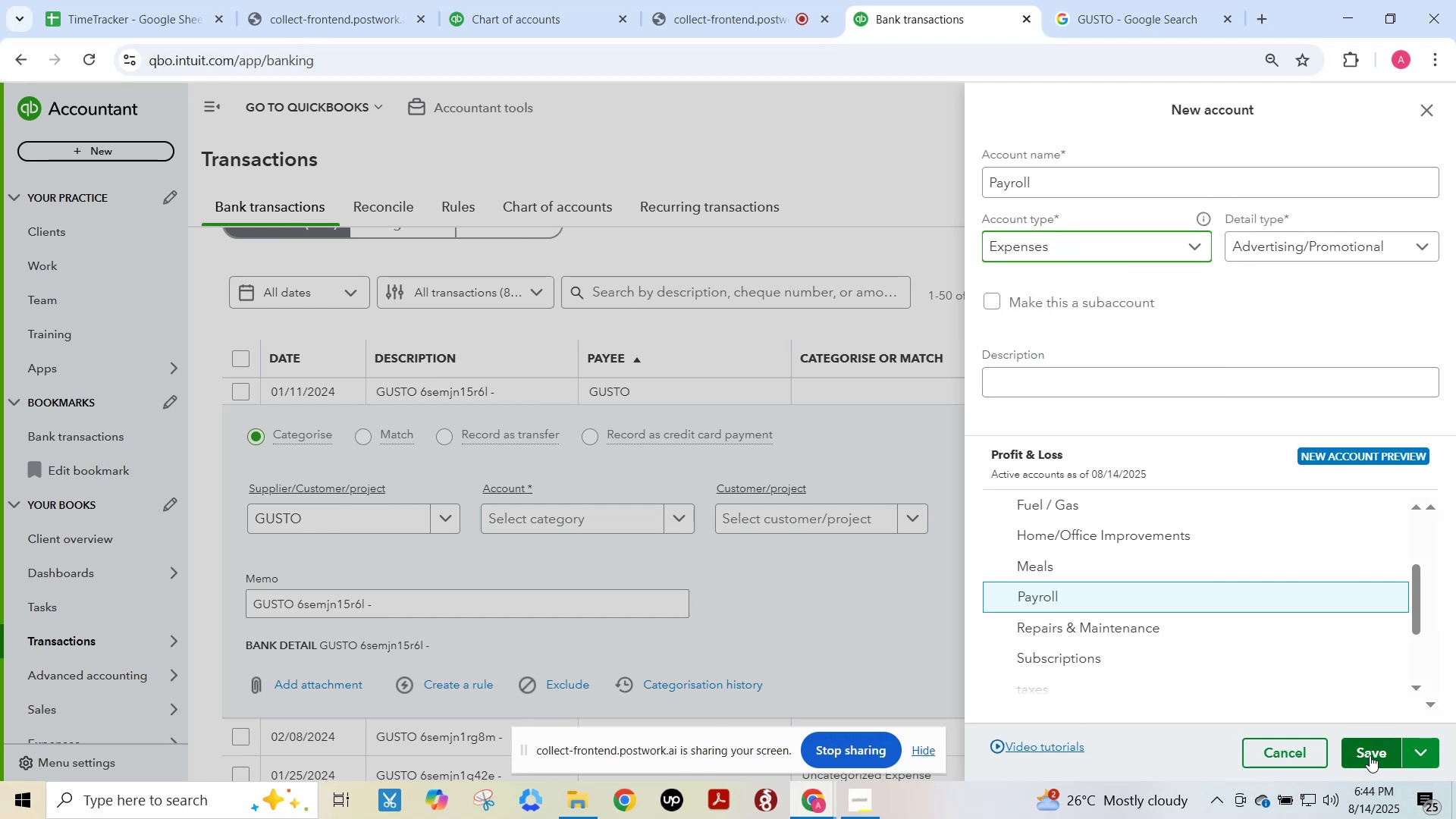 
left_click([1370, 755])
 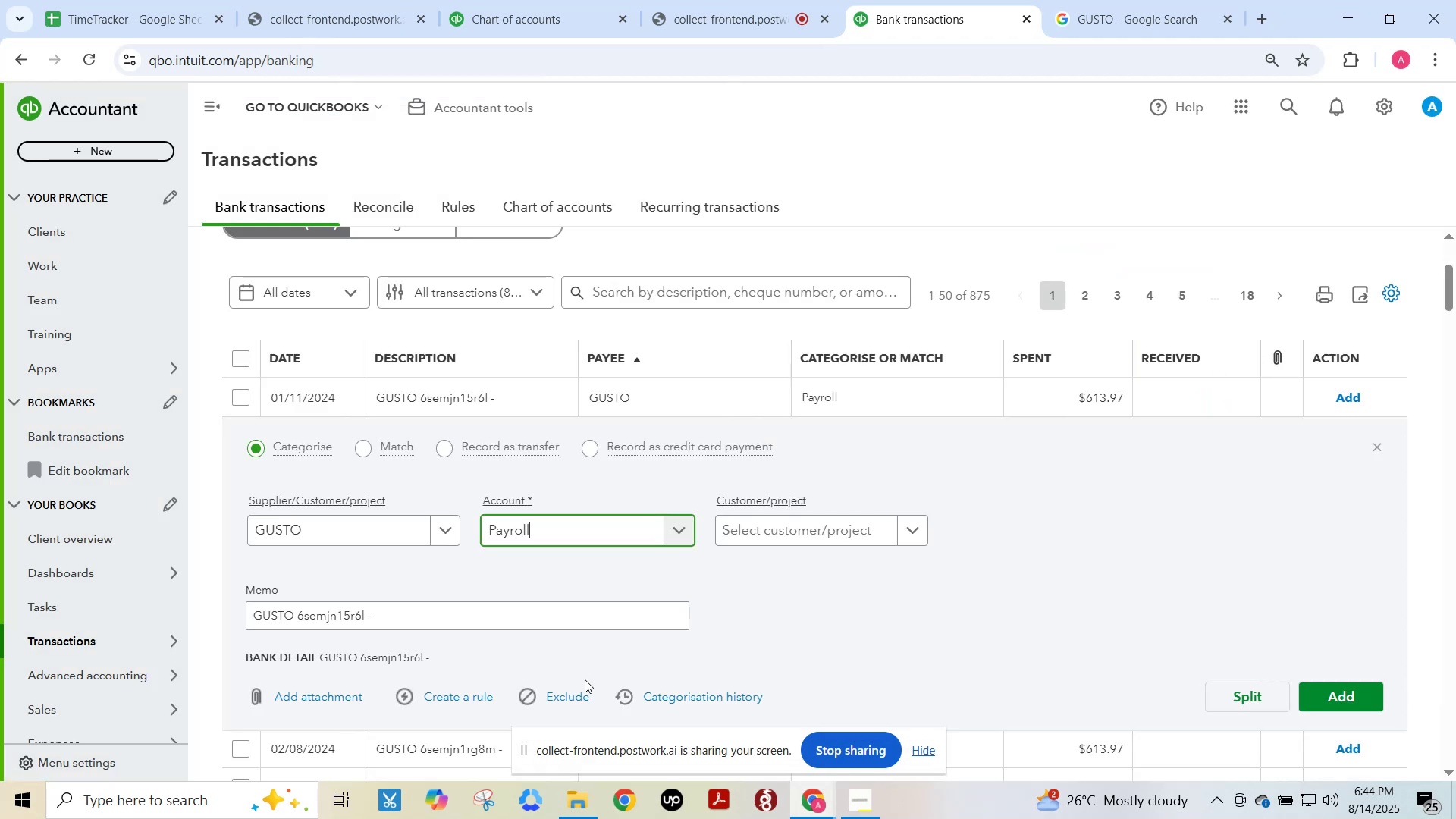 
left_click([472, 692])
 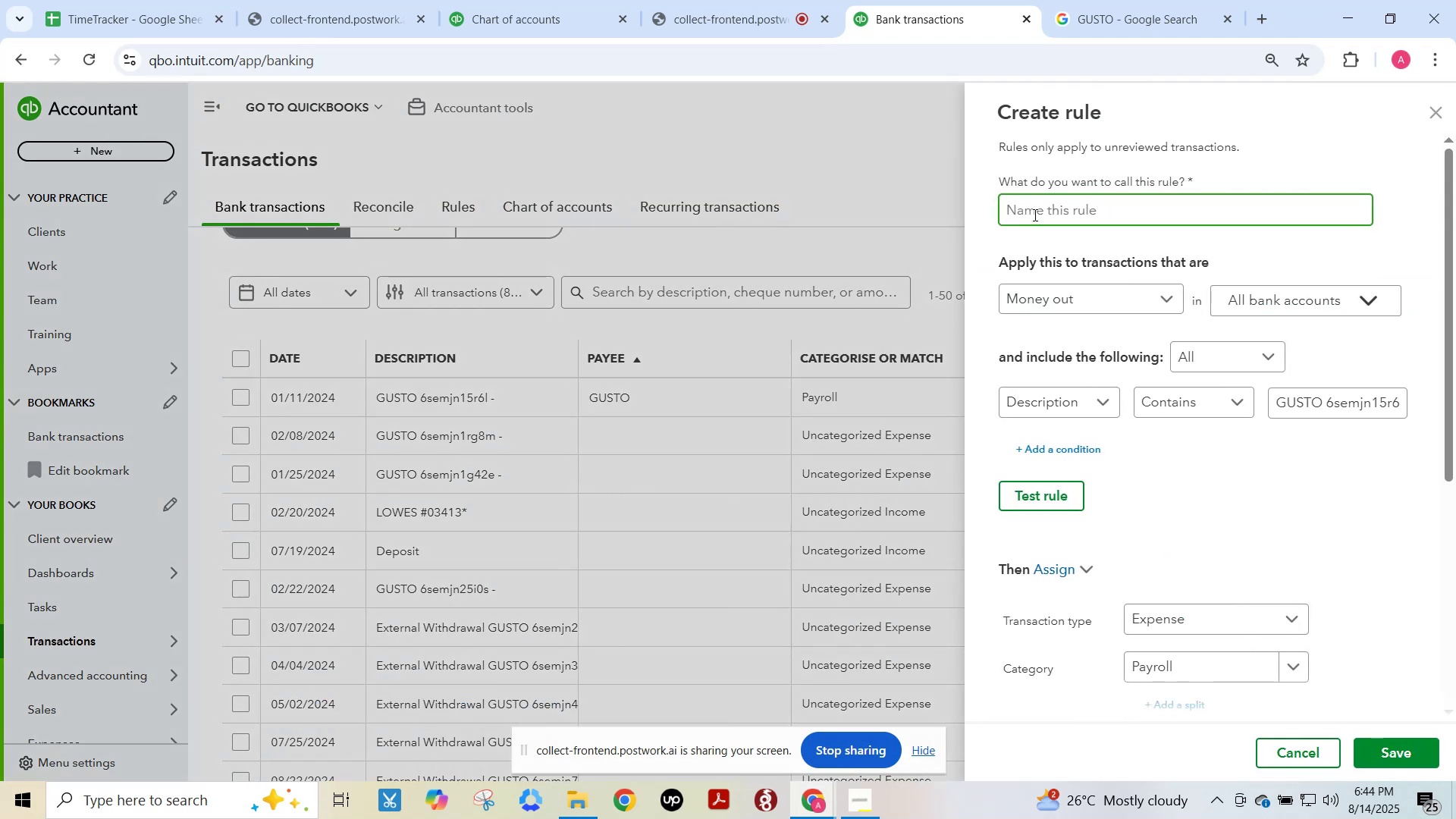 
type(GUSTO)
key(Backspace)
key(Backspace)
 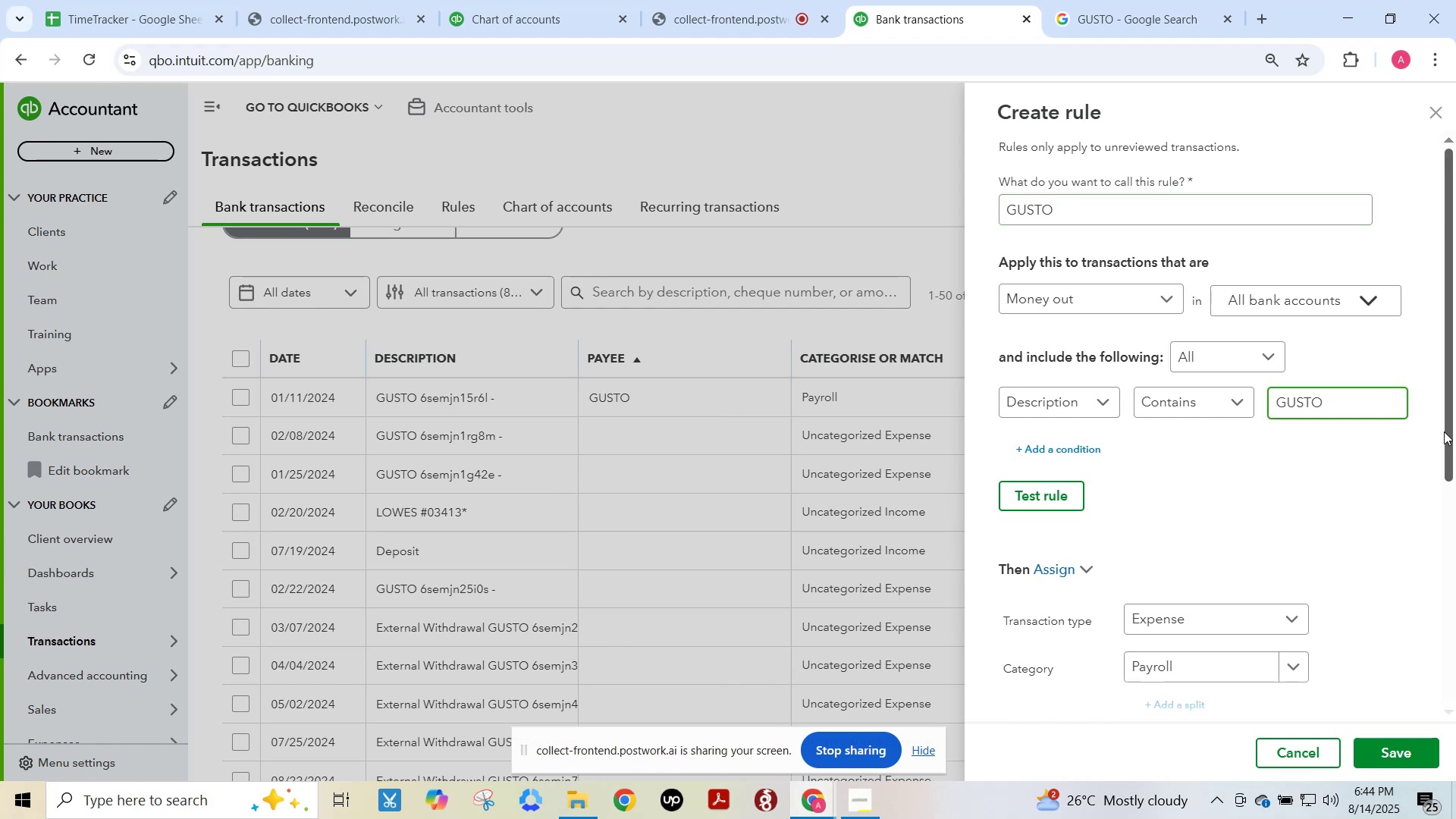 
left_click_drag(start_coordinate=[1326, 400], to_coordinate=[1455, 431])
 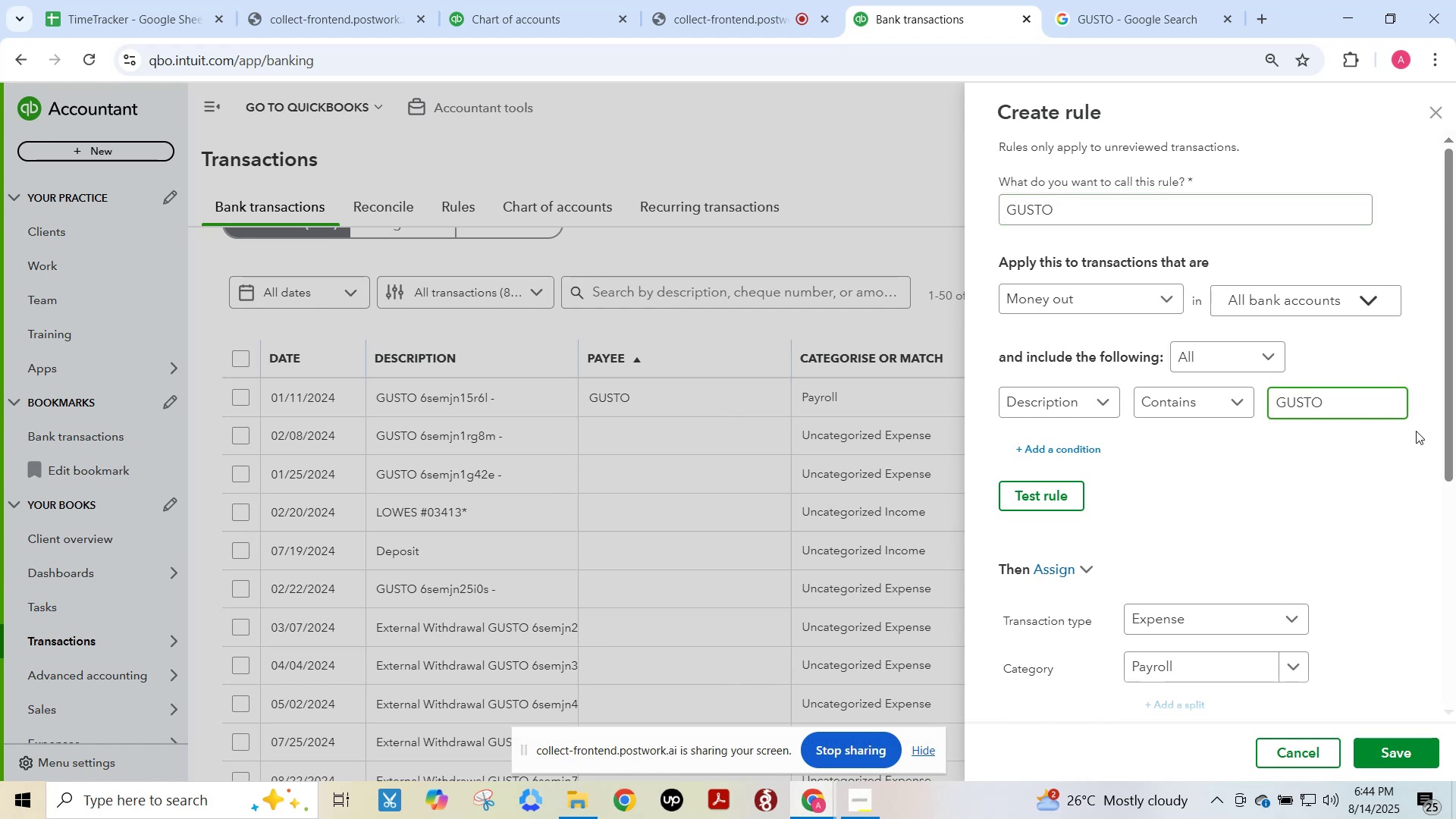 
scroll: coordinate [1294, 626], scroll_direction: down, amount: 7.0
 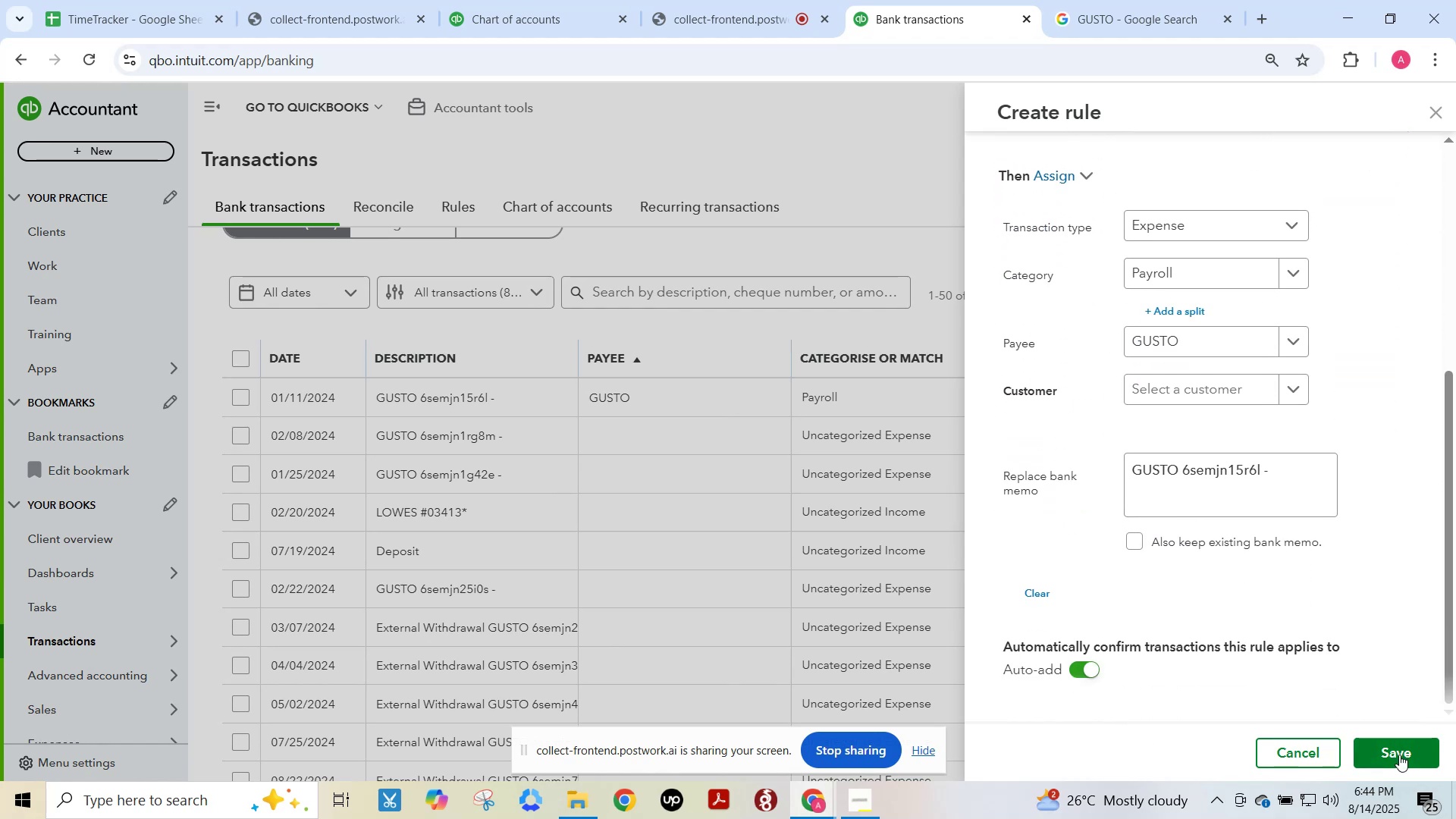 
left_click([1404, 757])
 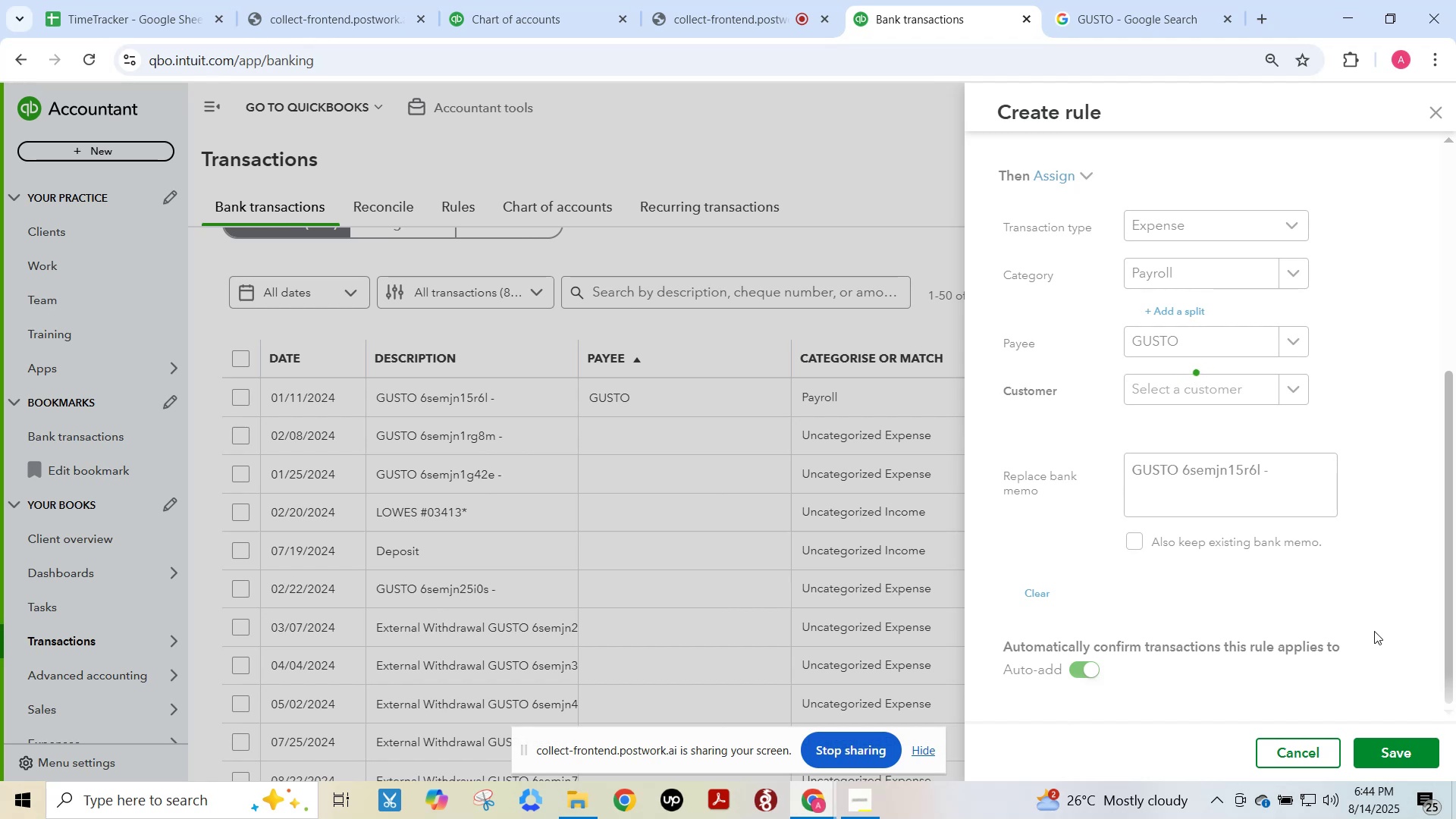 
wait(10.34)
 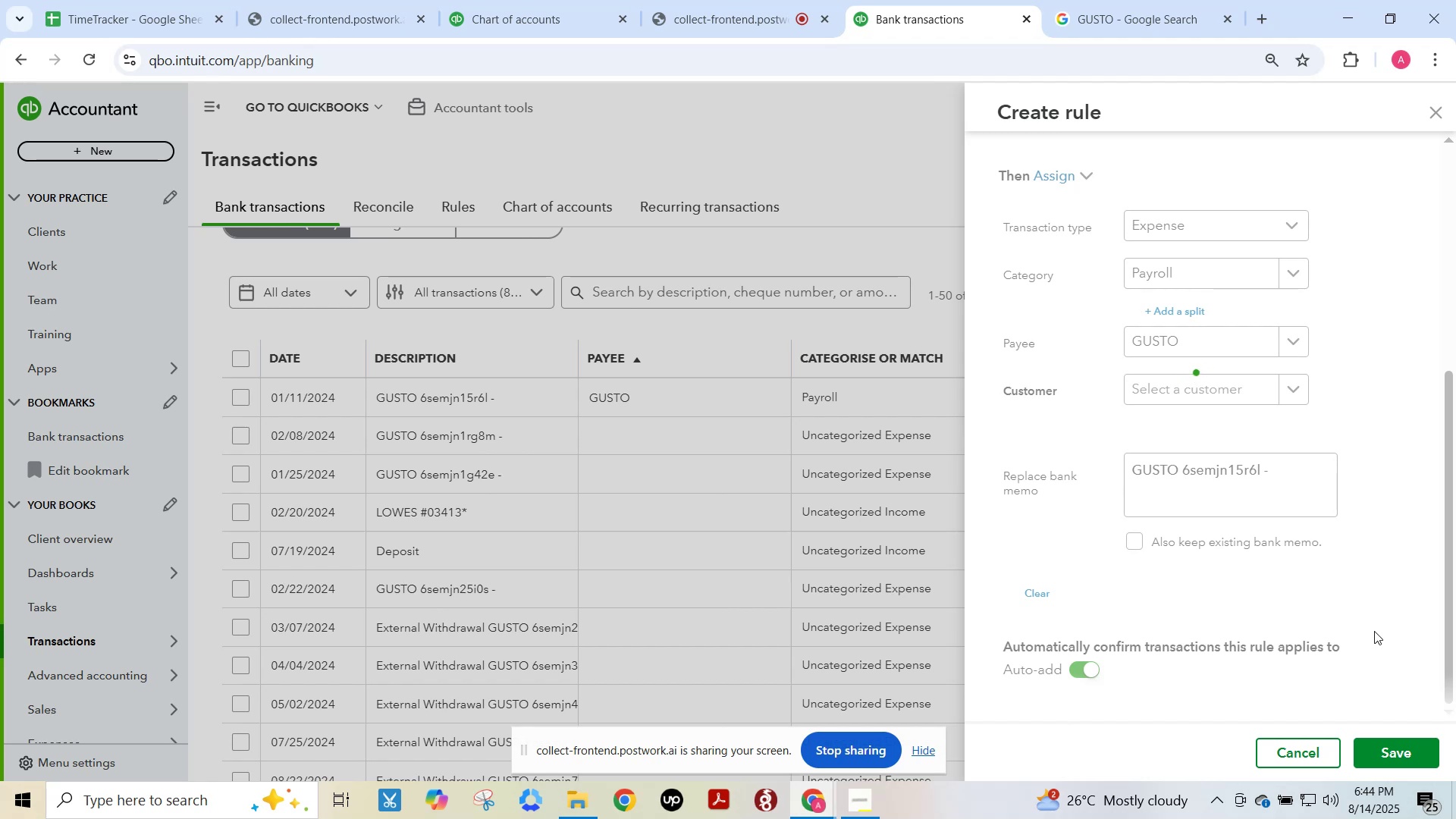 
scroll: coordinate [1365, 631], scroll_direction: up, amount: 4.0
 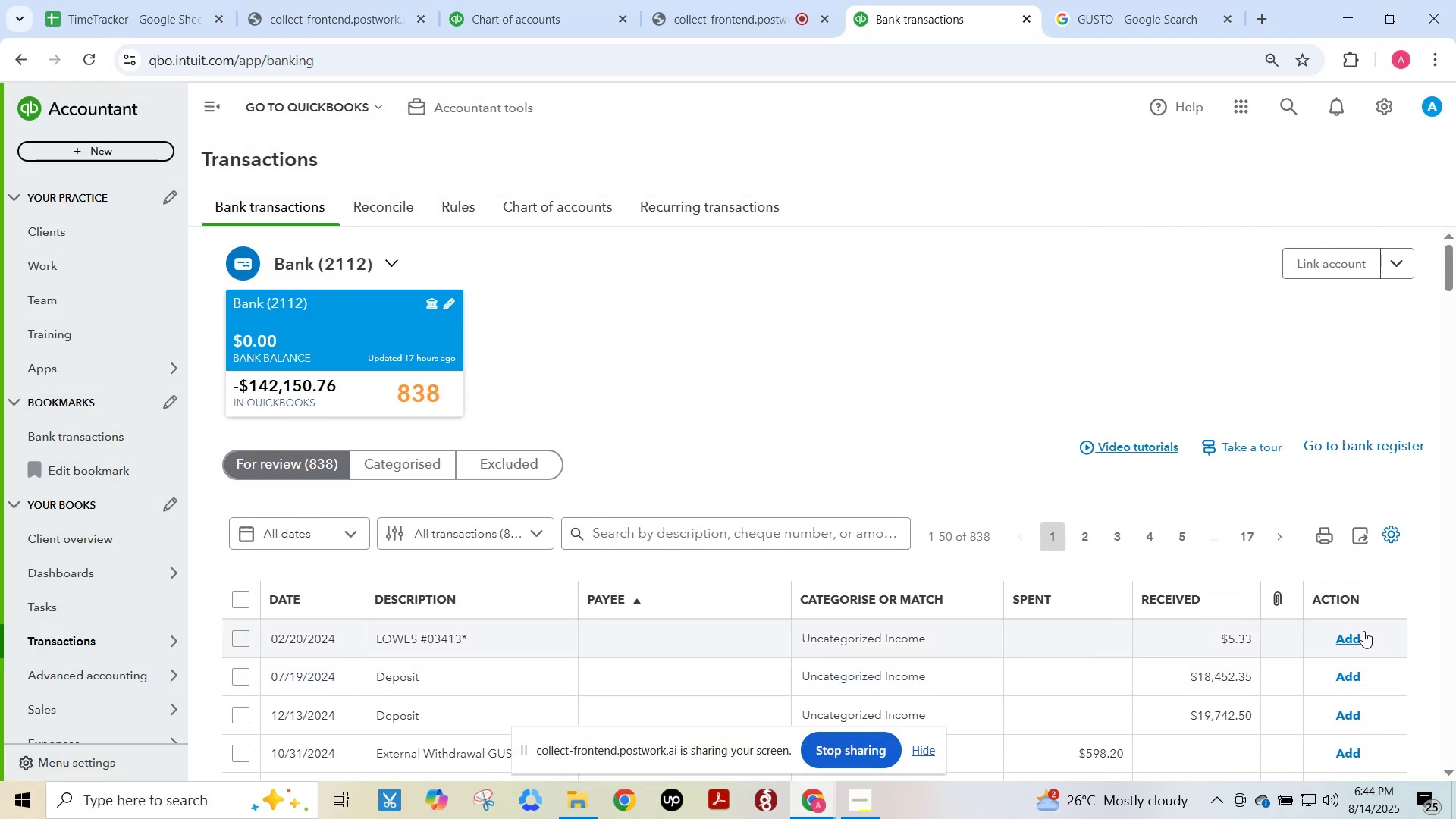 
scroll: coordinate [1363, 631], scroll_direction: down, amount: 9.0
 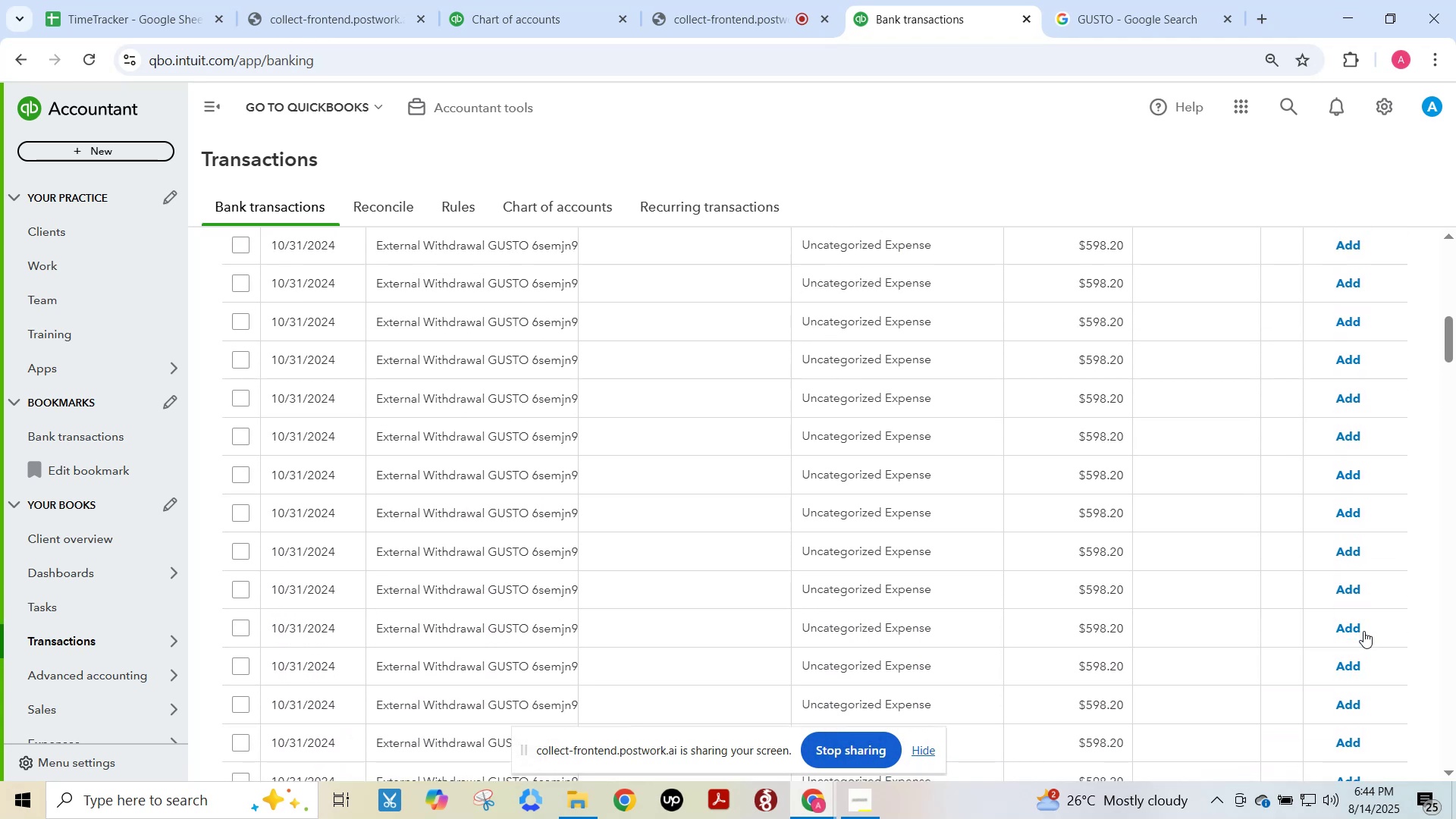 
scroll: coordinate [1363, 631], scroll_direction: up, amount: 6.0
 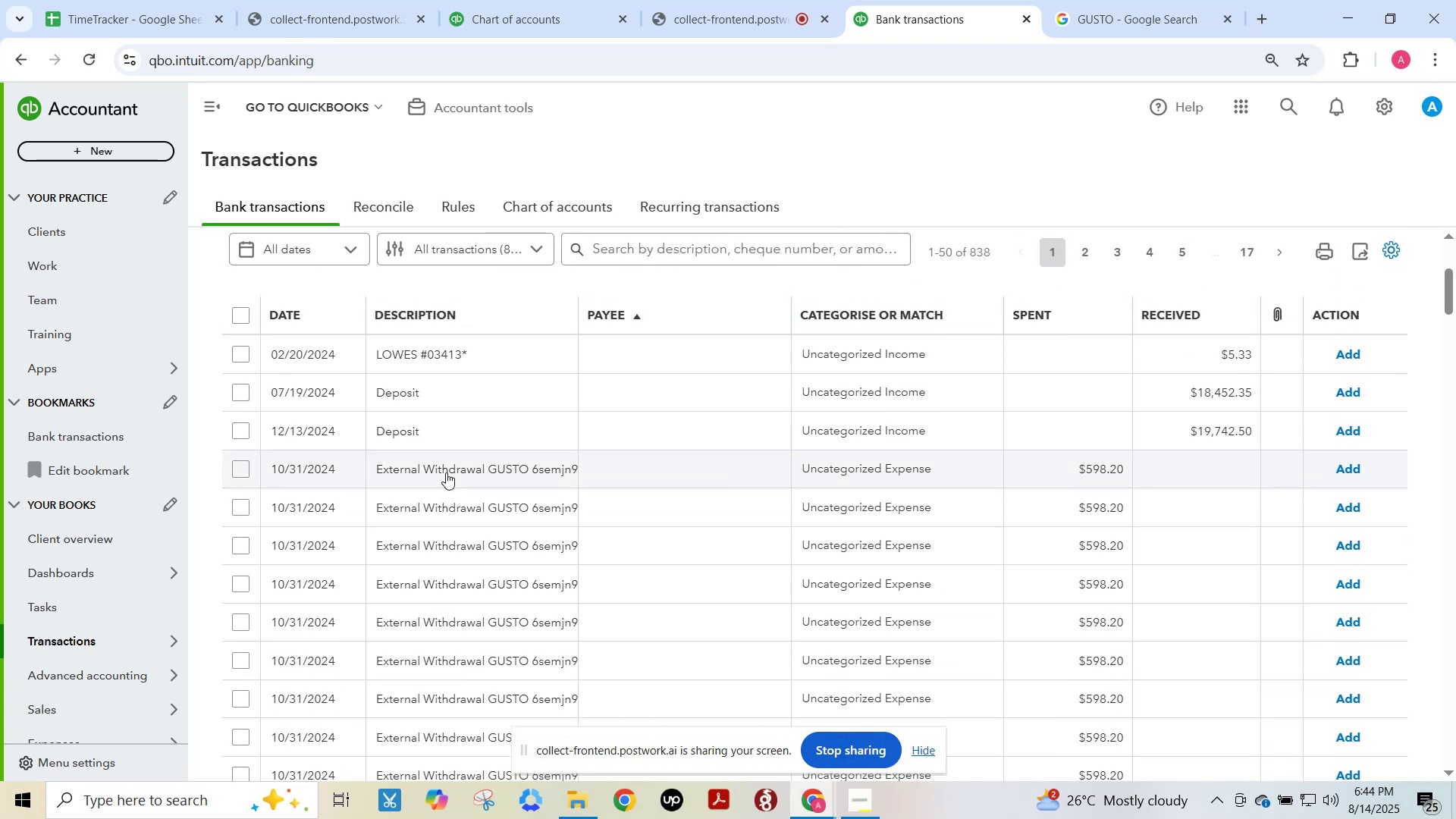 
wait(8.01)
 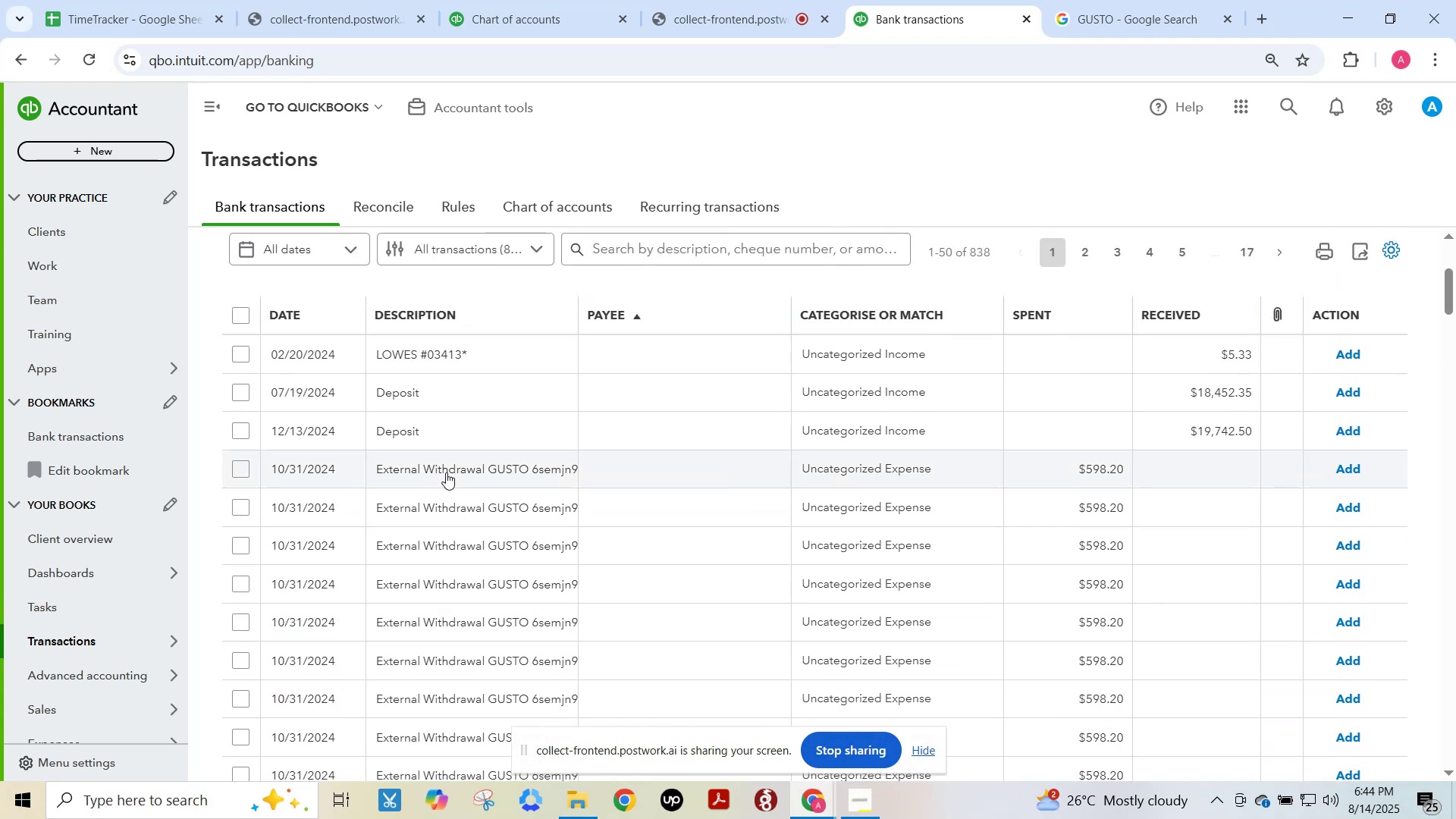 
scroll: coordinate [414, 302], scroll_direction: up, amount: 6.0
 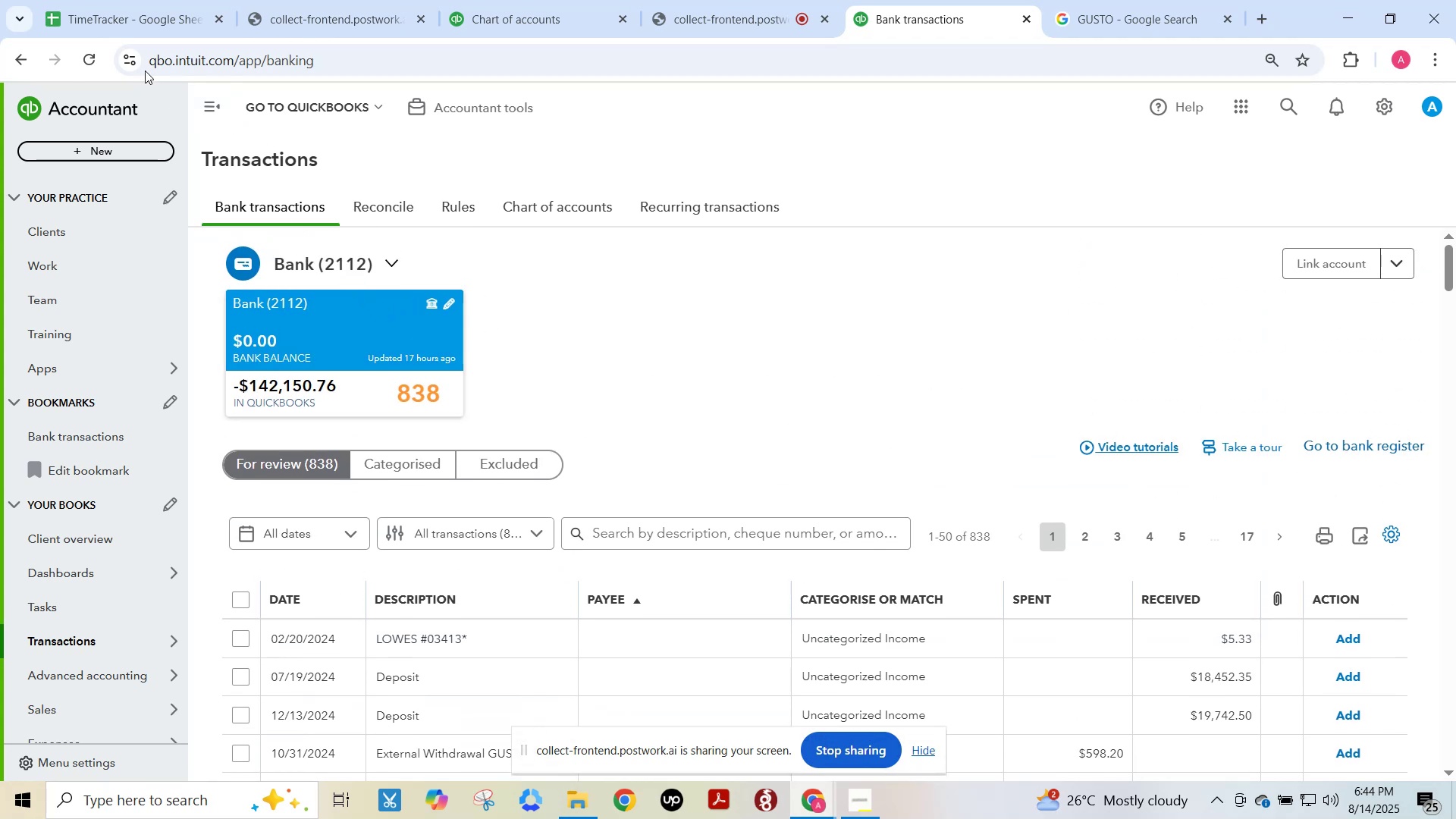 
left_click([94, 60])
 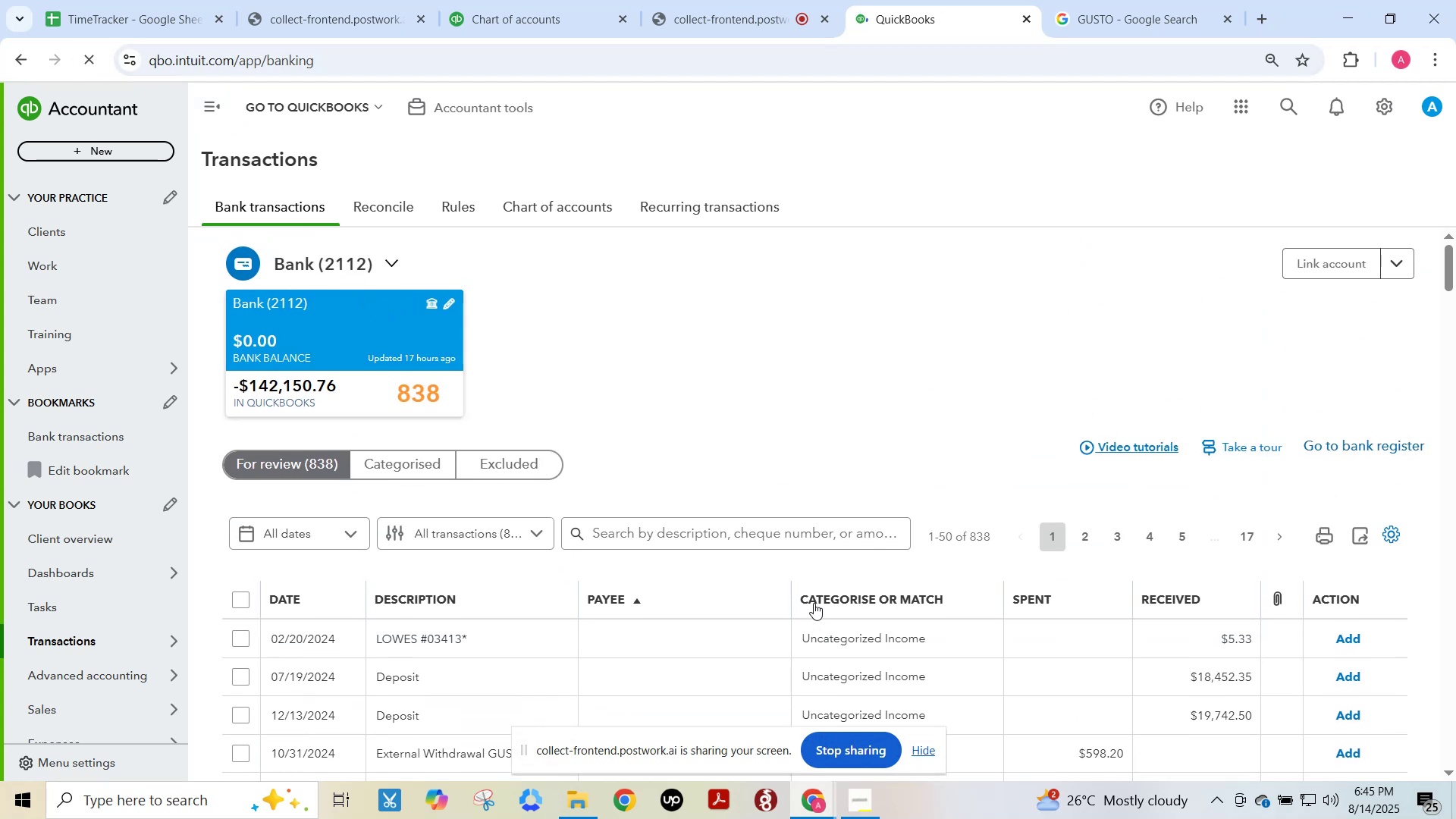 
scroll: coordinate [812, 601], scroll_direction: down, amount: 4.0
 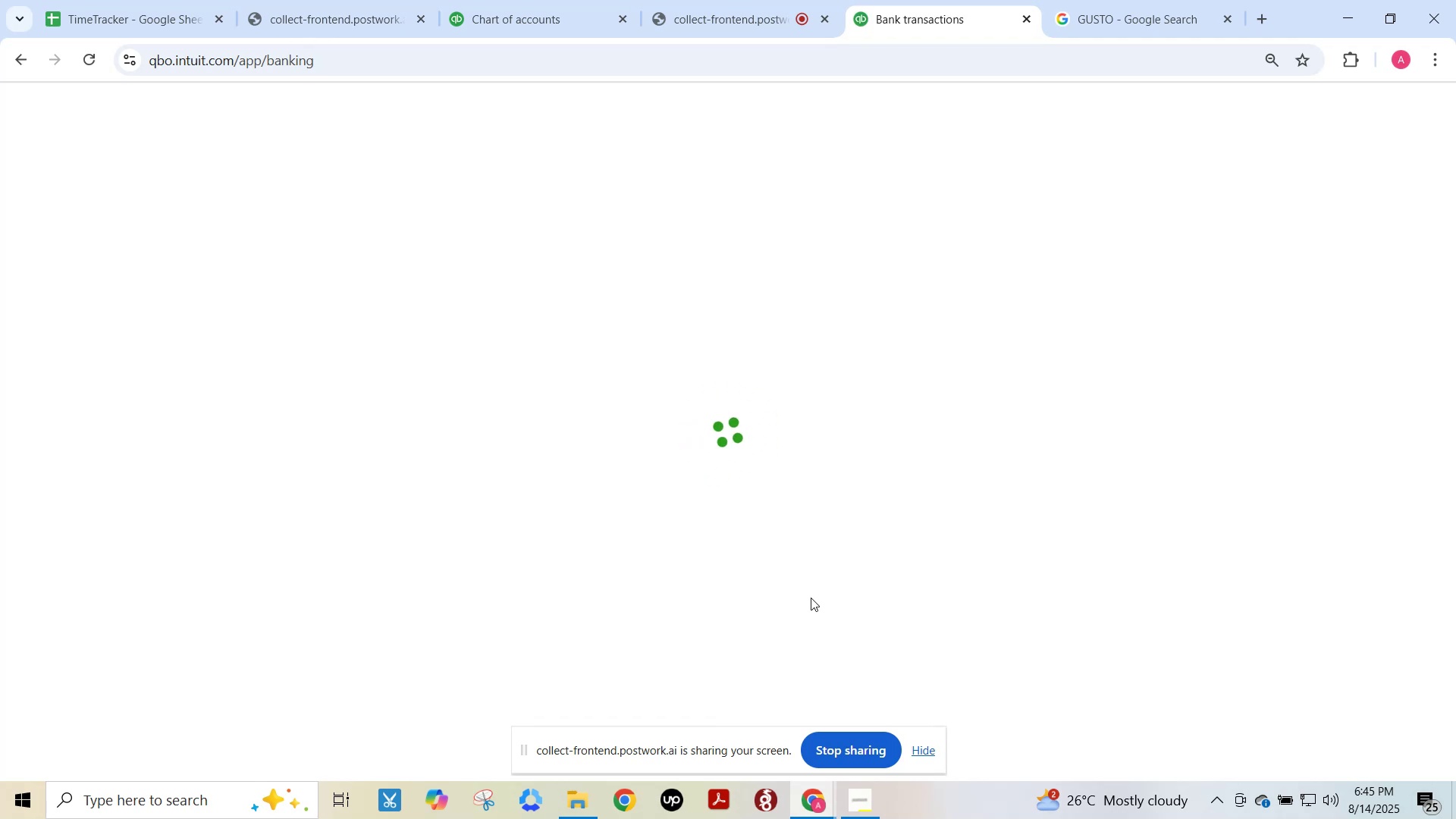 
wait(5.22)
 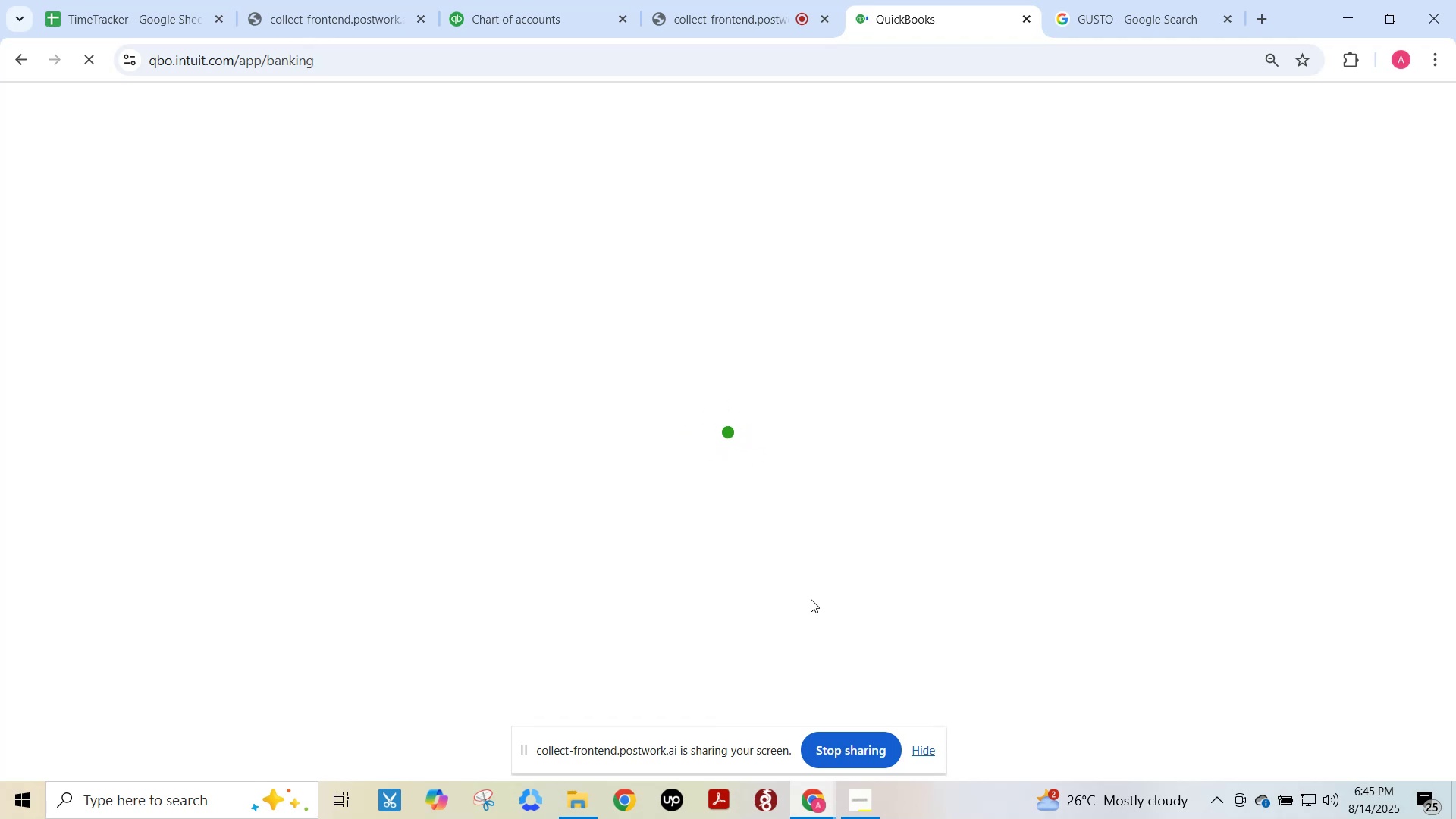 
scroll: coordinate [811, 595], scroll_direction: down, amount: 8.0
 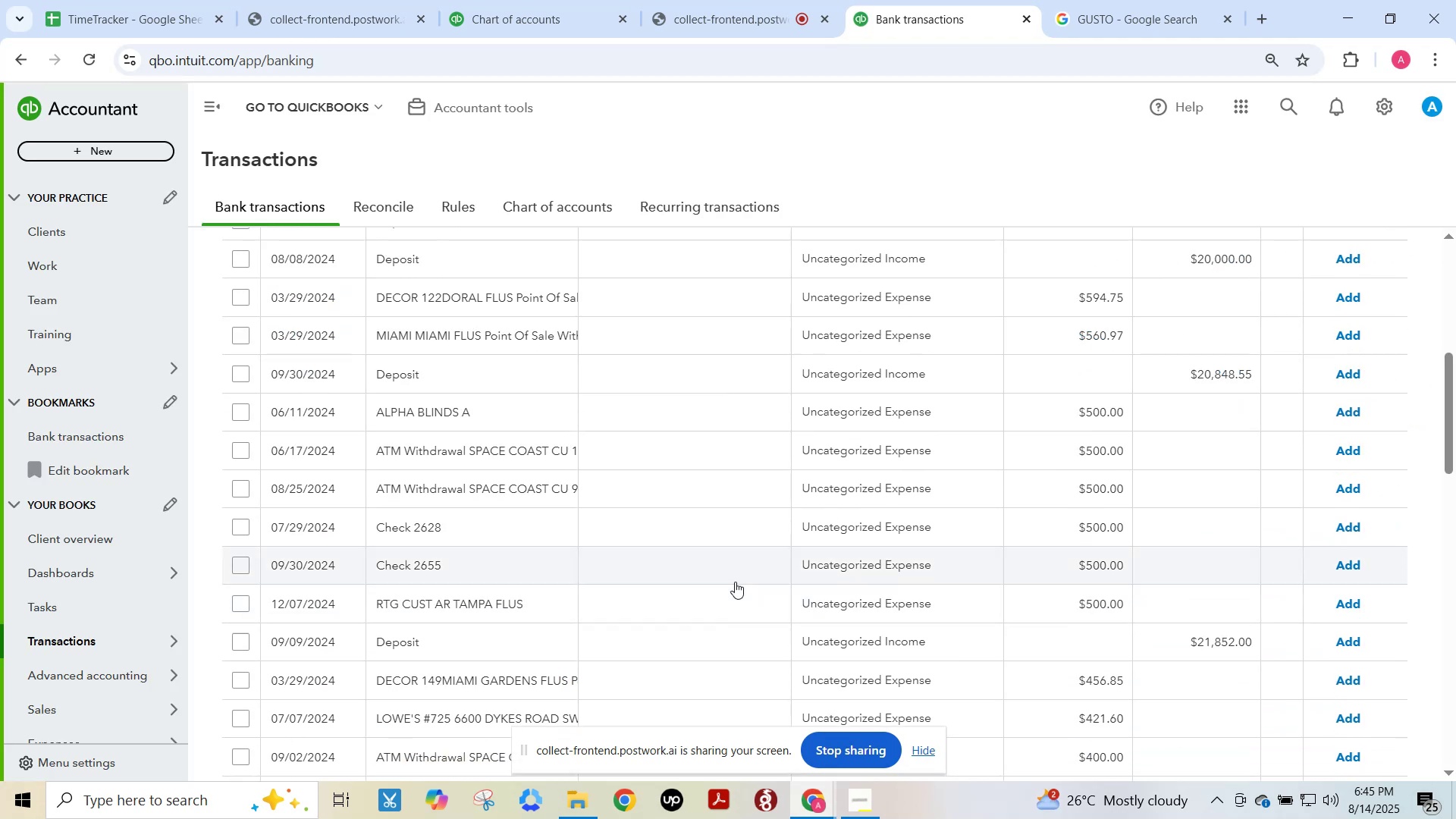 
scroll: coordinate [515, 514], scroll_direction: up, amount: 11.0
 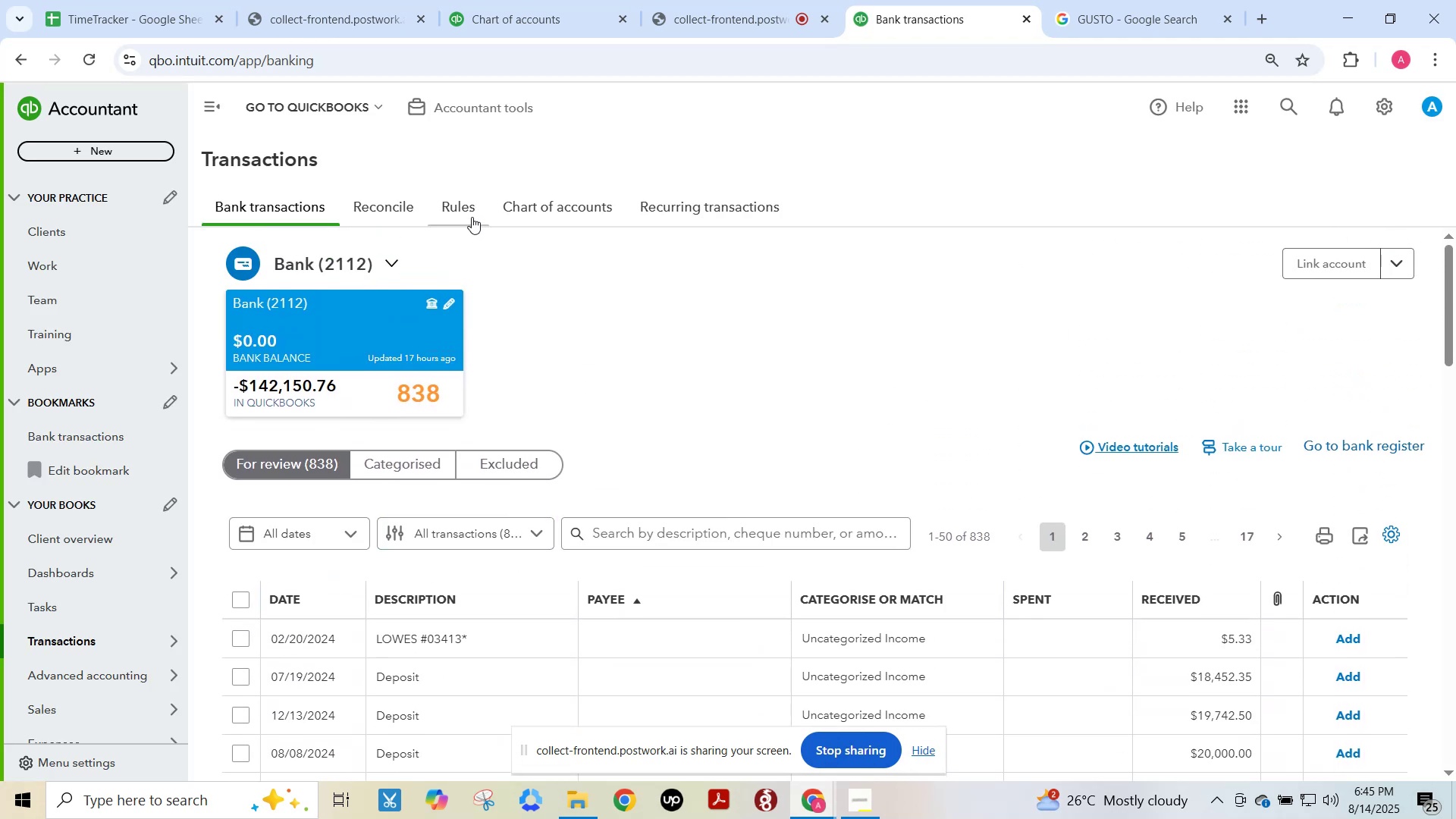 
left_click([466, 210])
 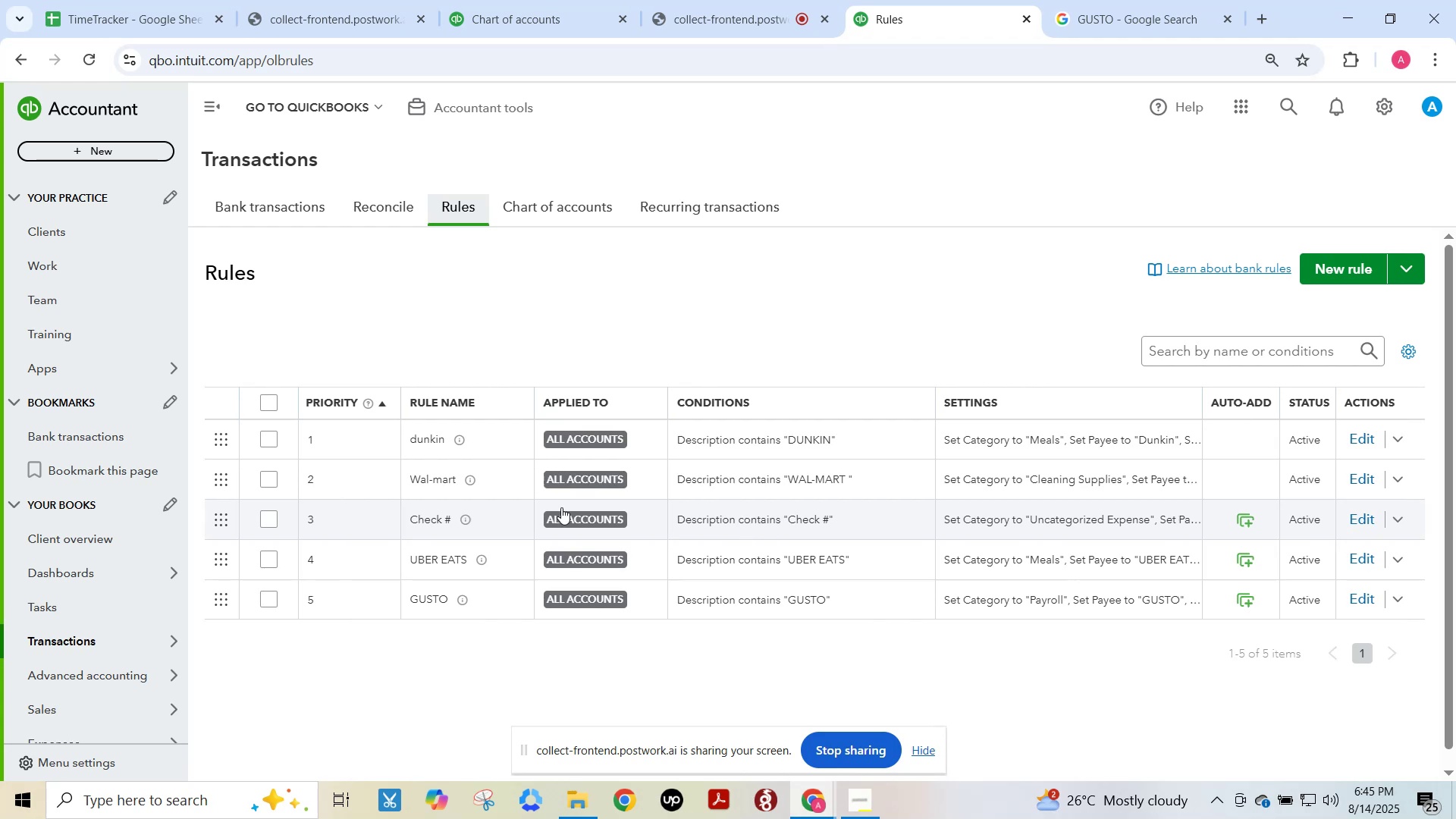 
left_click([472, 606])
 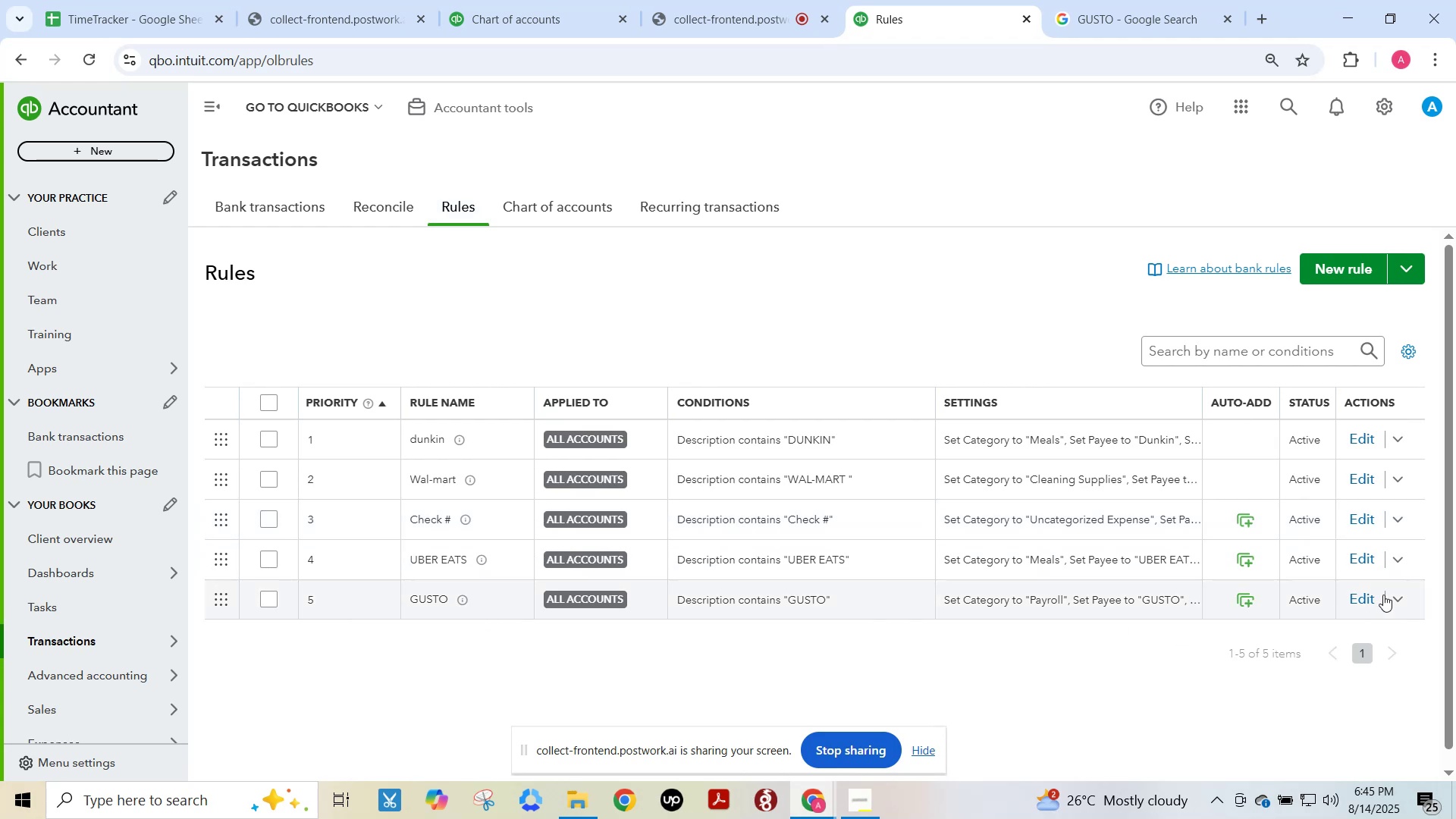 
left_click([1374, 595])
 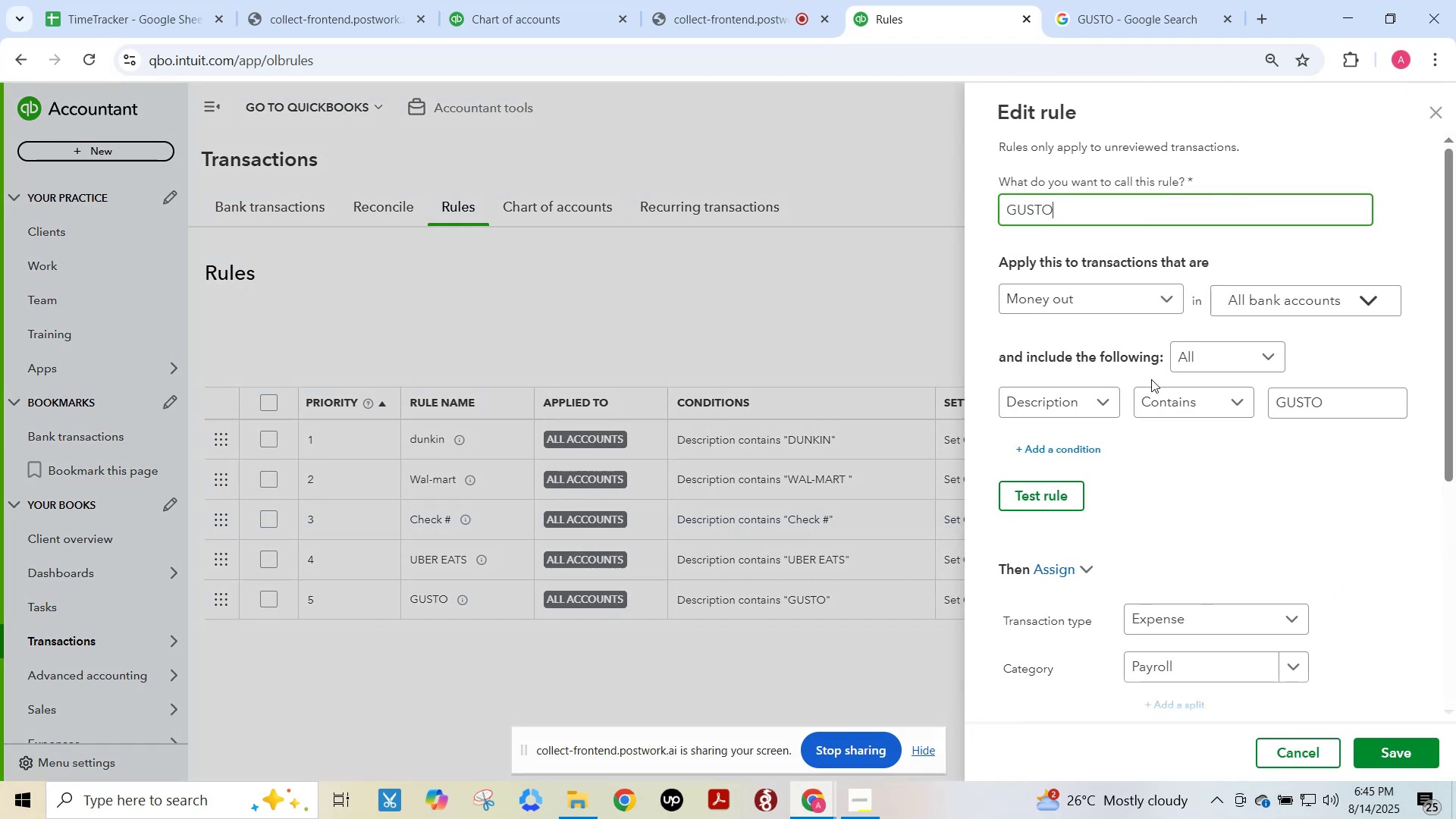 
wait(5.39)
 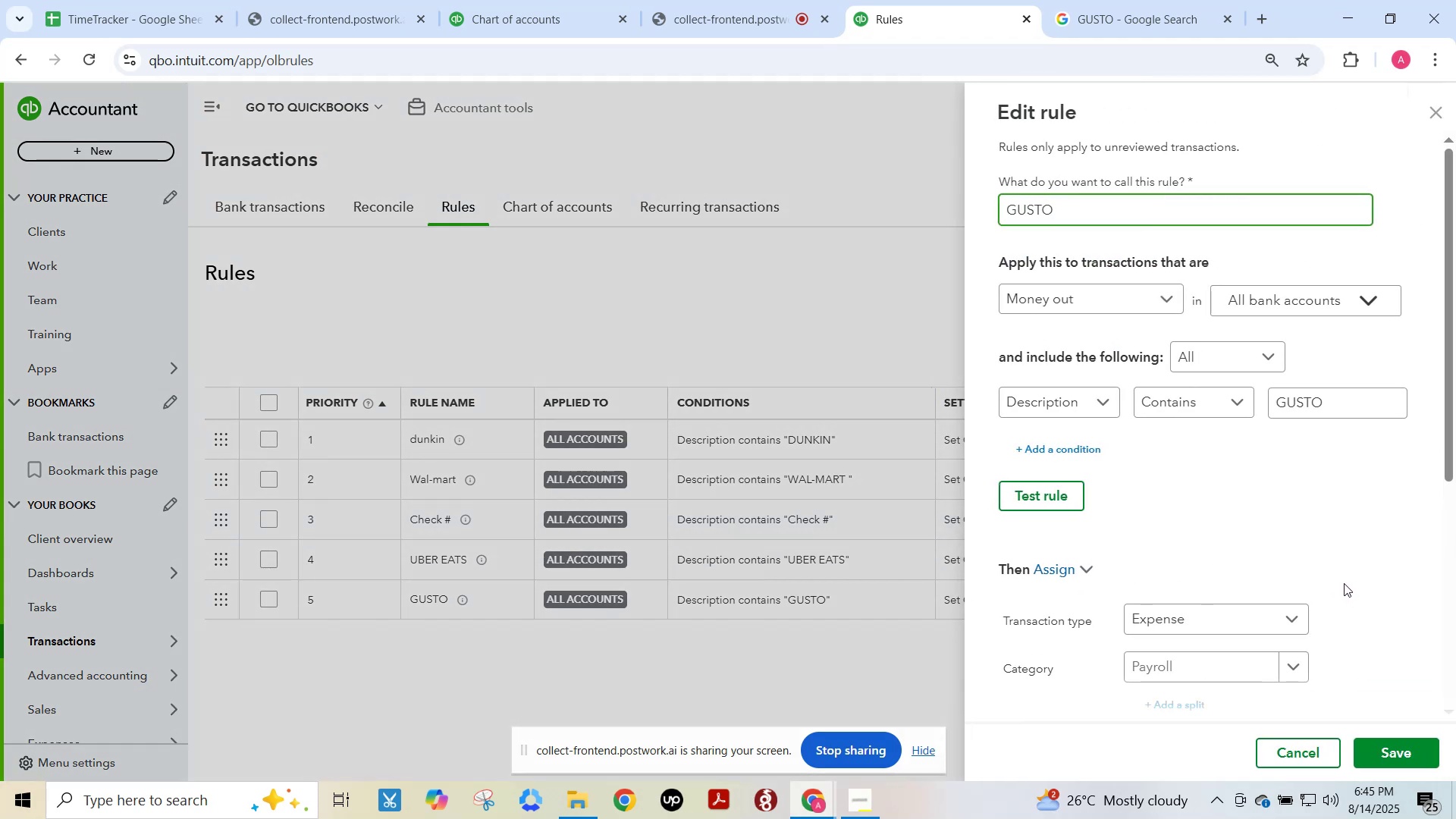 
left_click([1350, 410])
 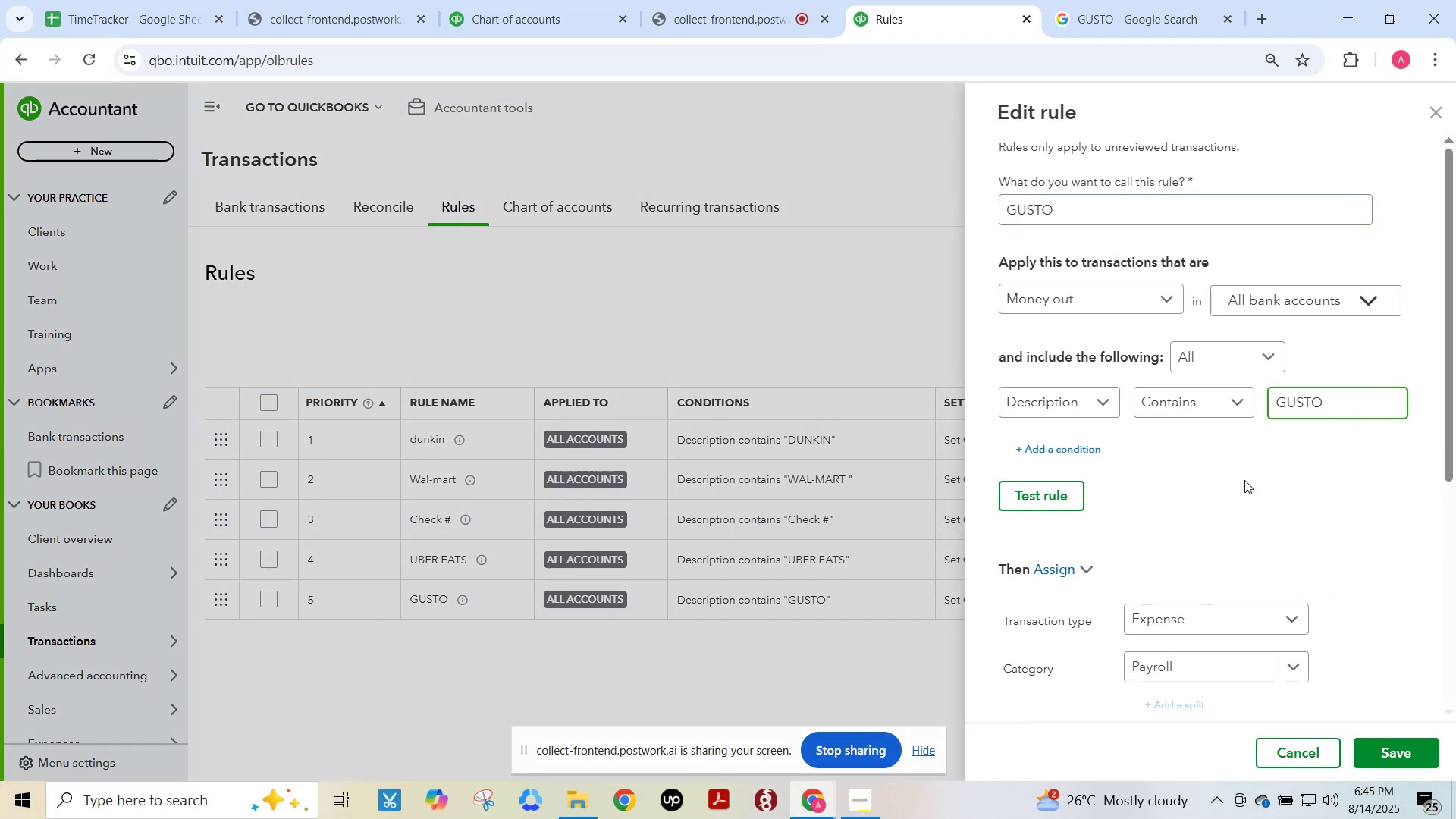 
scroll: coordinate [1197, 531], scroll_direction: down, amount: 3.0
 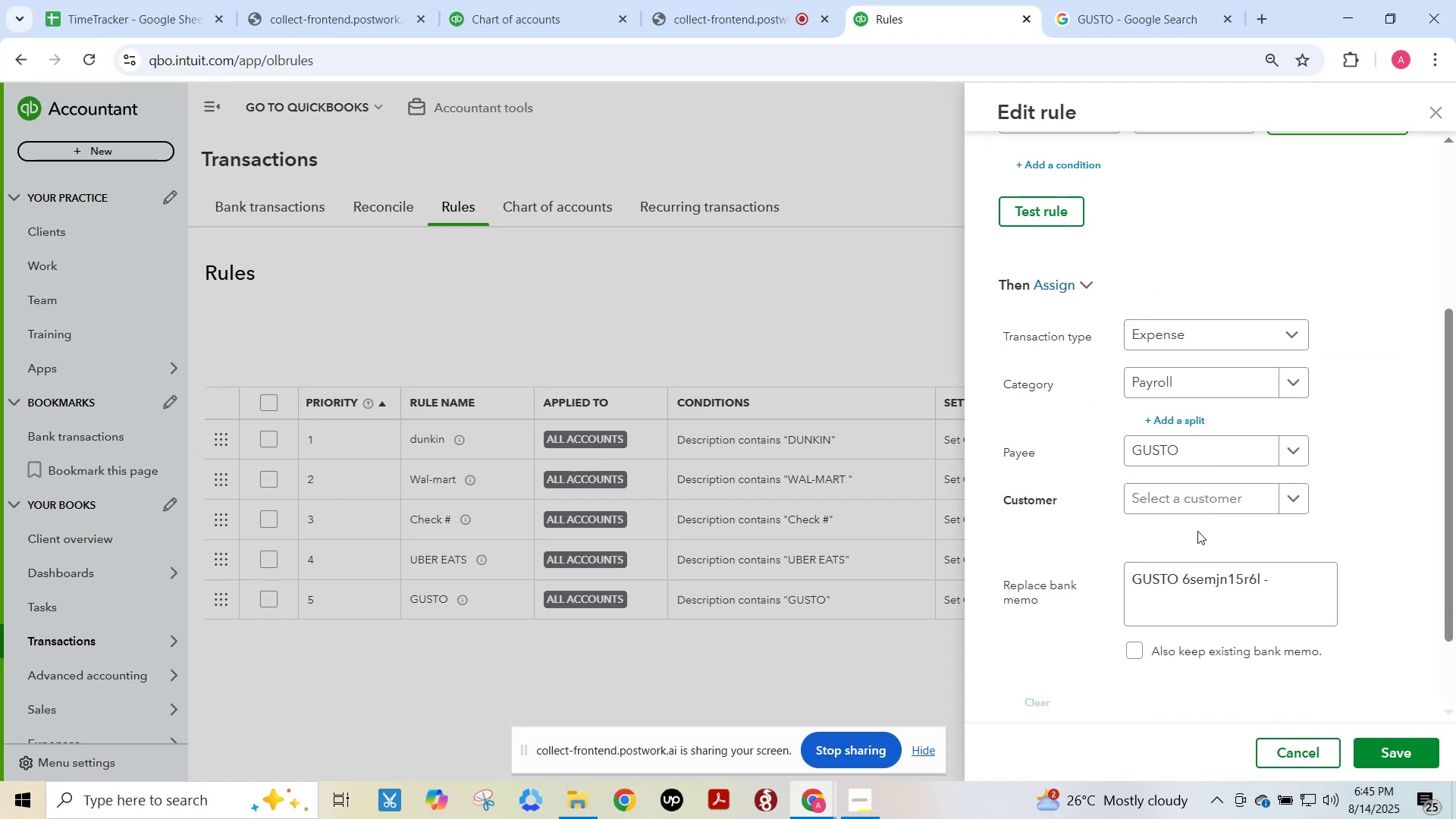 
scroll: coordinate [1197, 531], scroll_direction: up, amount: 5.0
 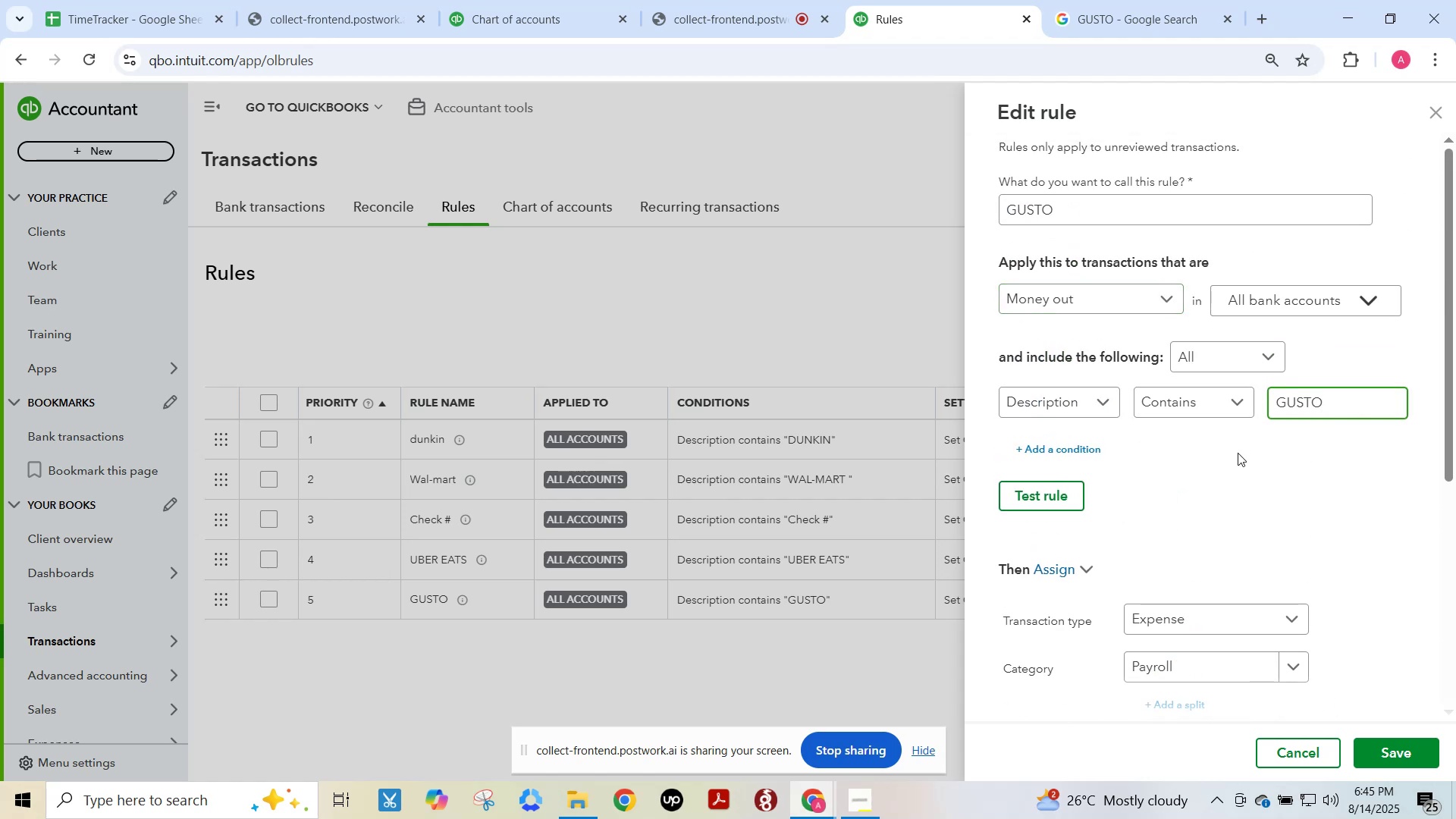 
wait(8.5)
 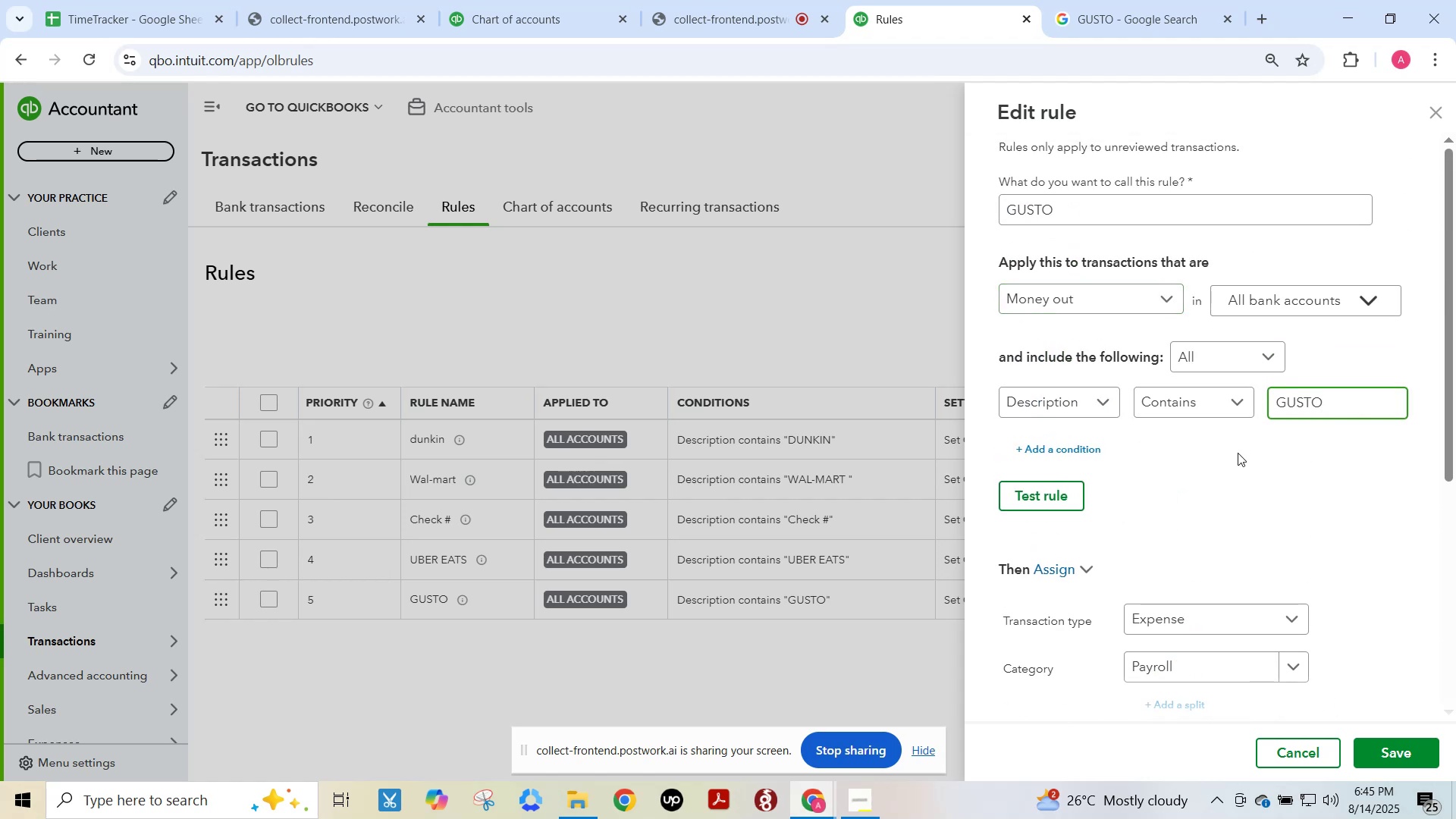 
scroll: coordinate [1209, 531], scroll_direction: down, amount: 4.0
 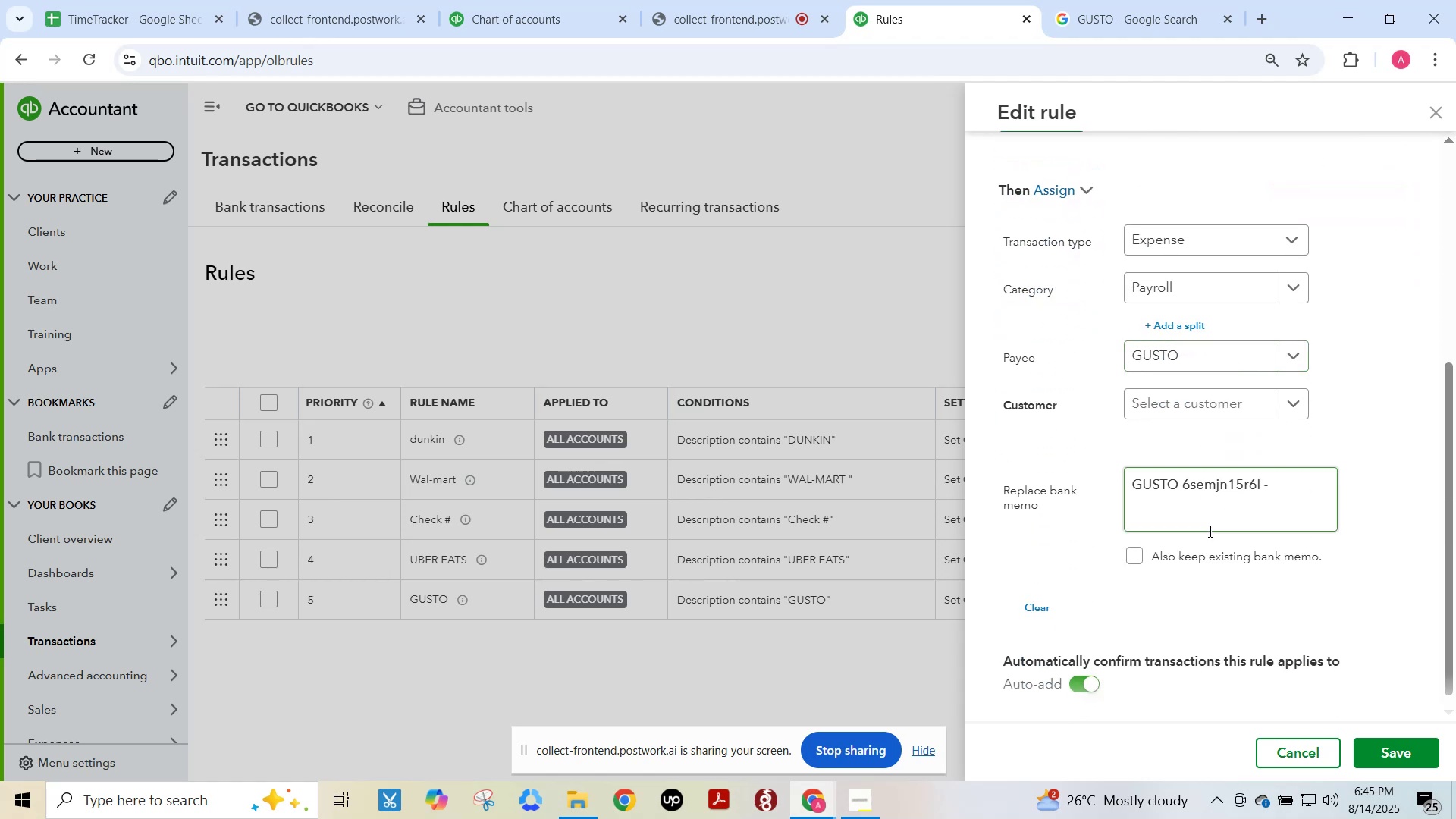 
scroll: coordinate [1209, 531], scroll_direction: up, amount: 1.0
 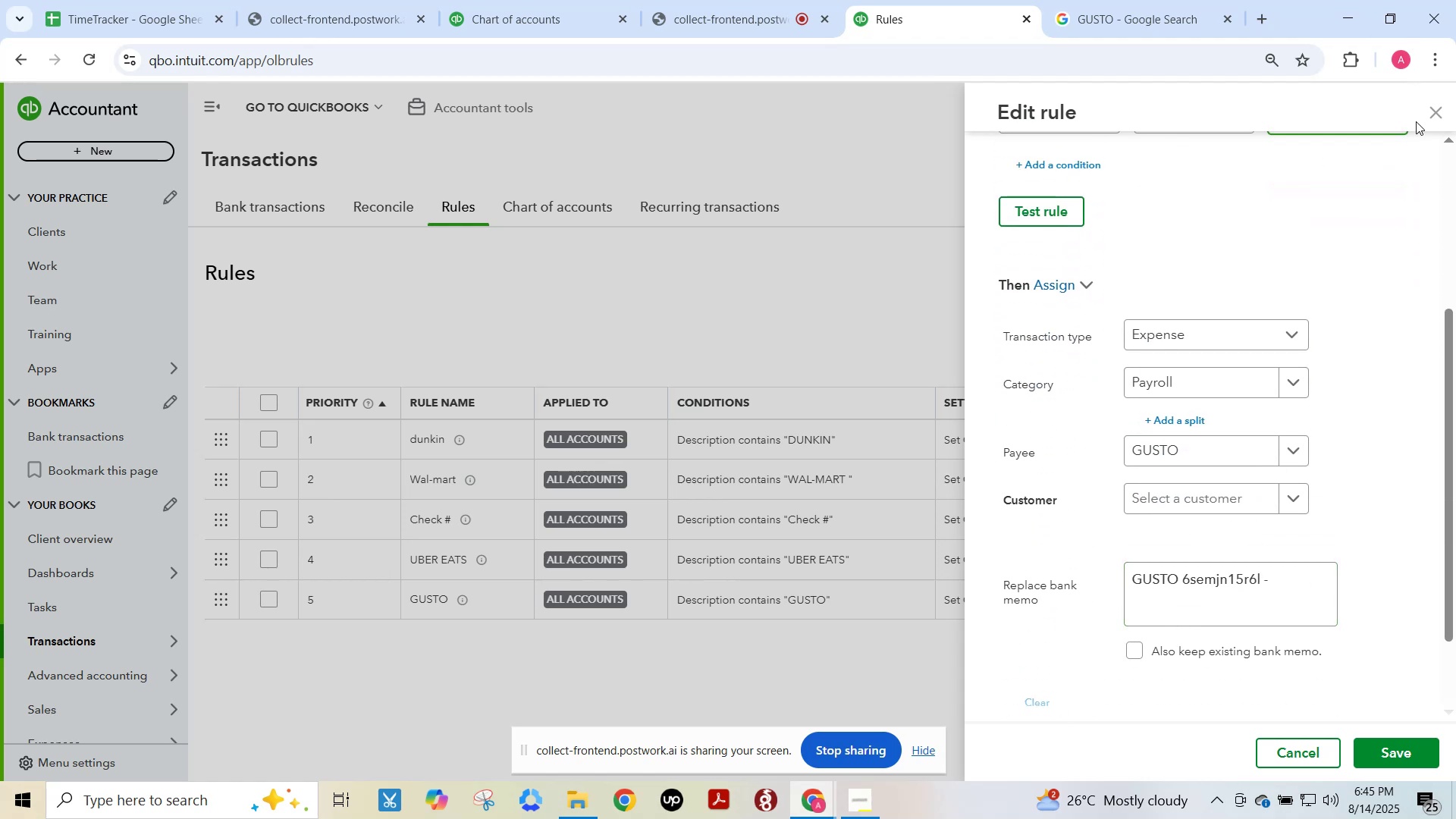 
left_click([1440, 115])
 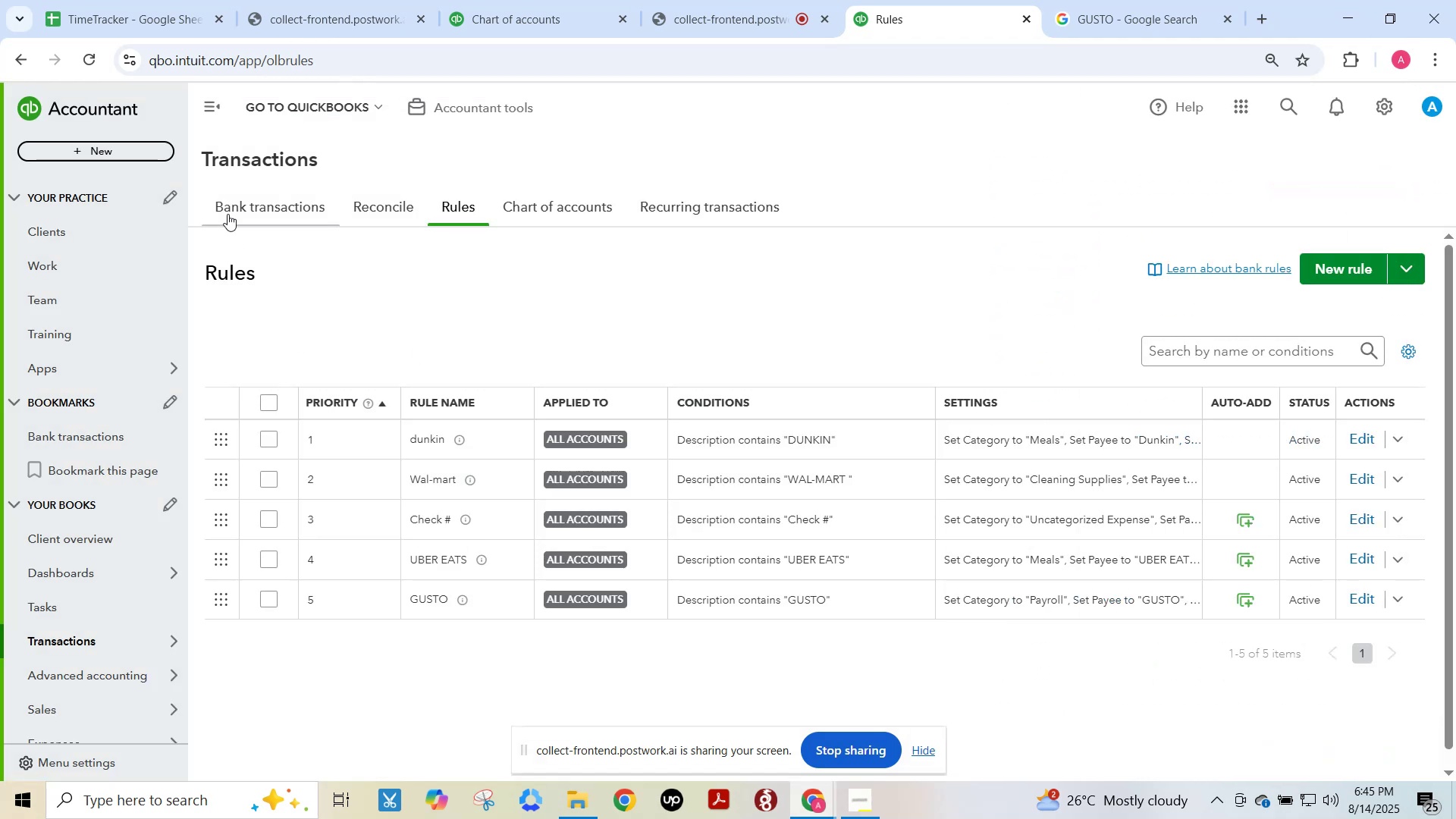 
left_click([227, 195])
 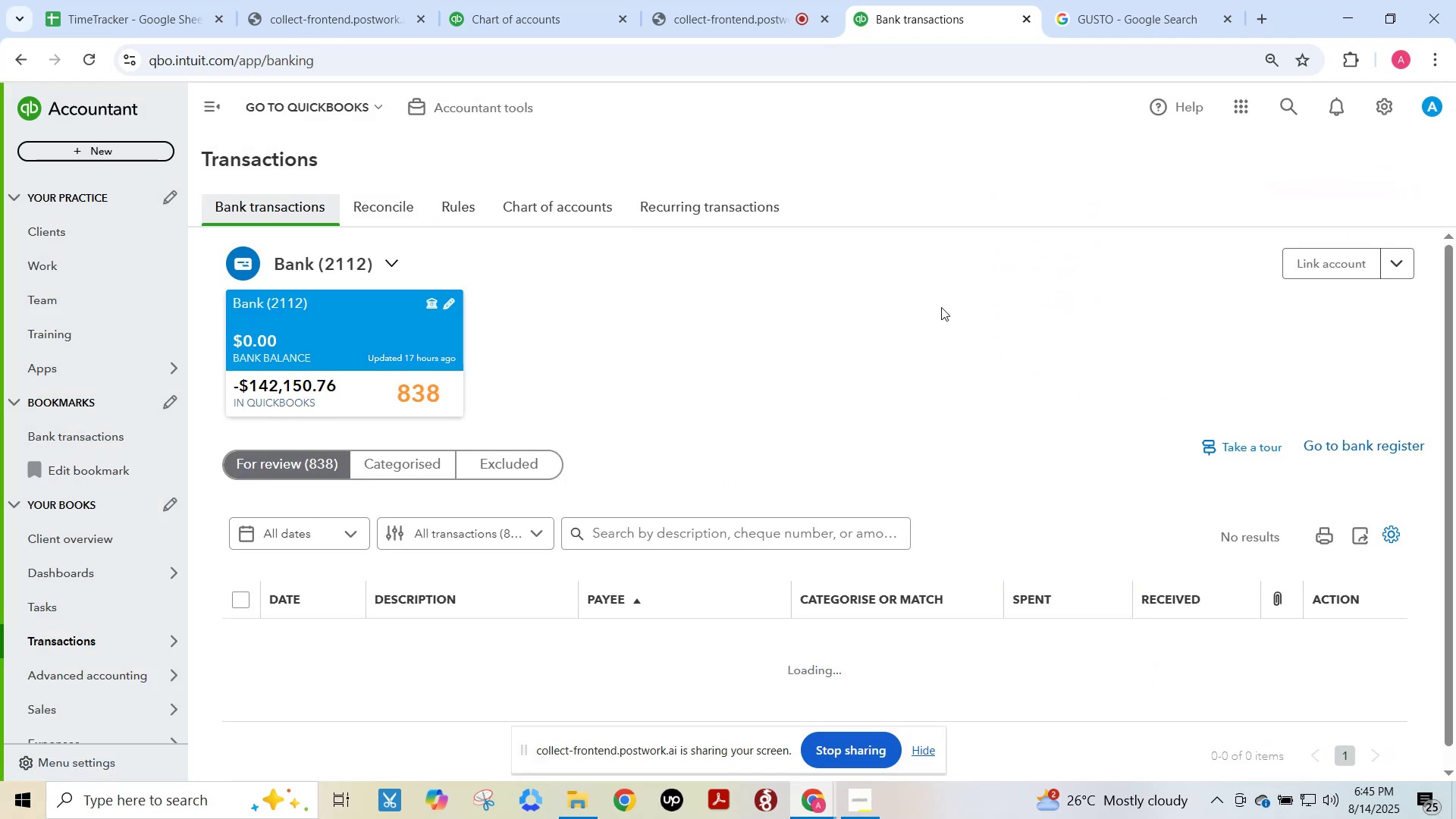 
scroll: coordinate [824, 537], scroll_direction: down, amount: 11.0
 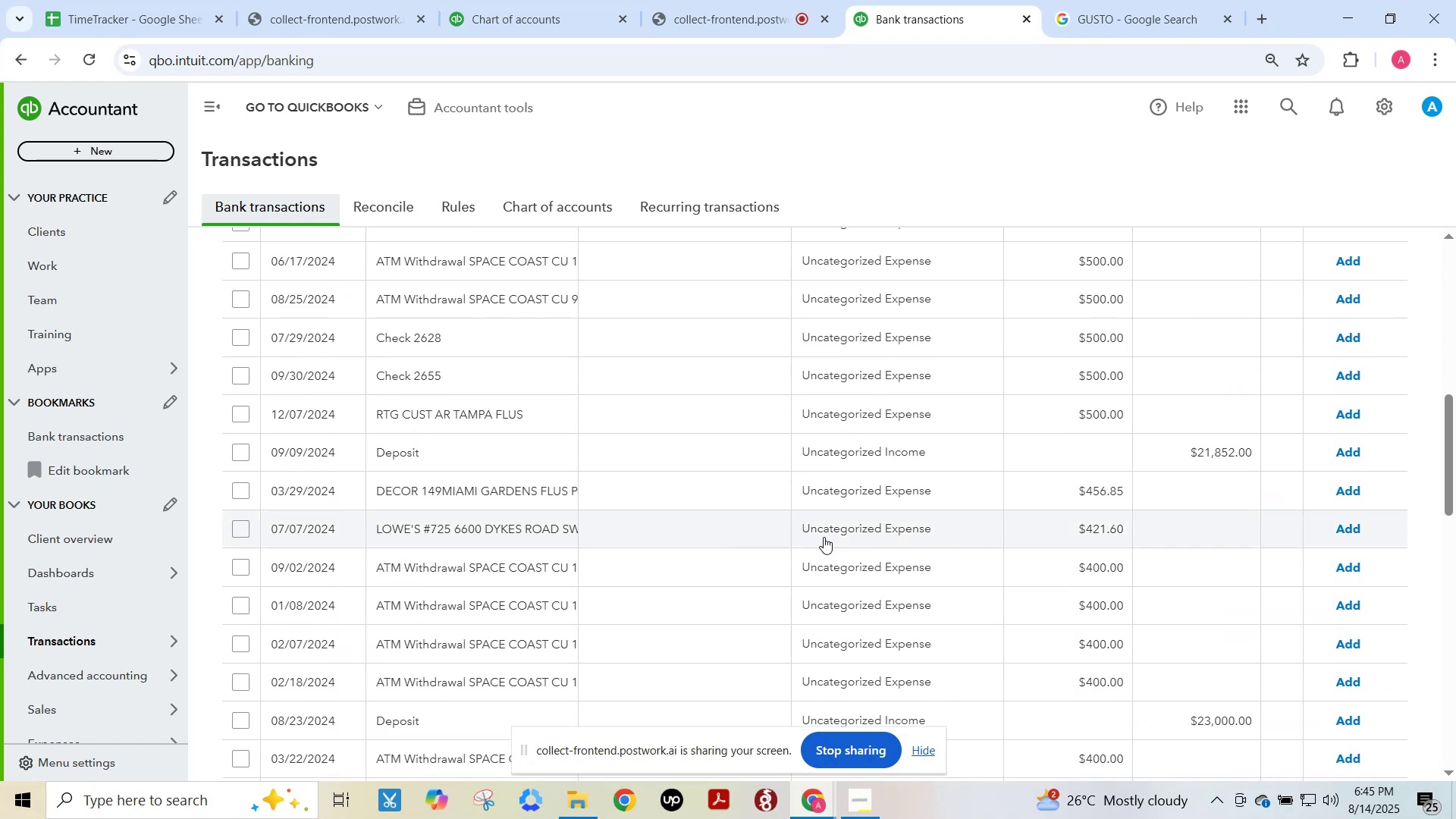 
scroll: coordinate [824, 537], scroll_direction: up, amount: 3.0
 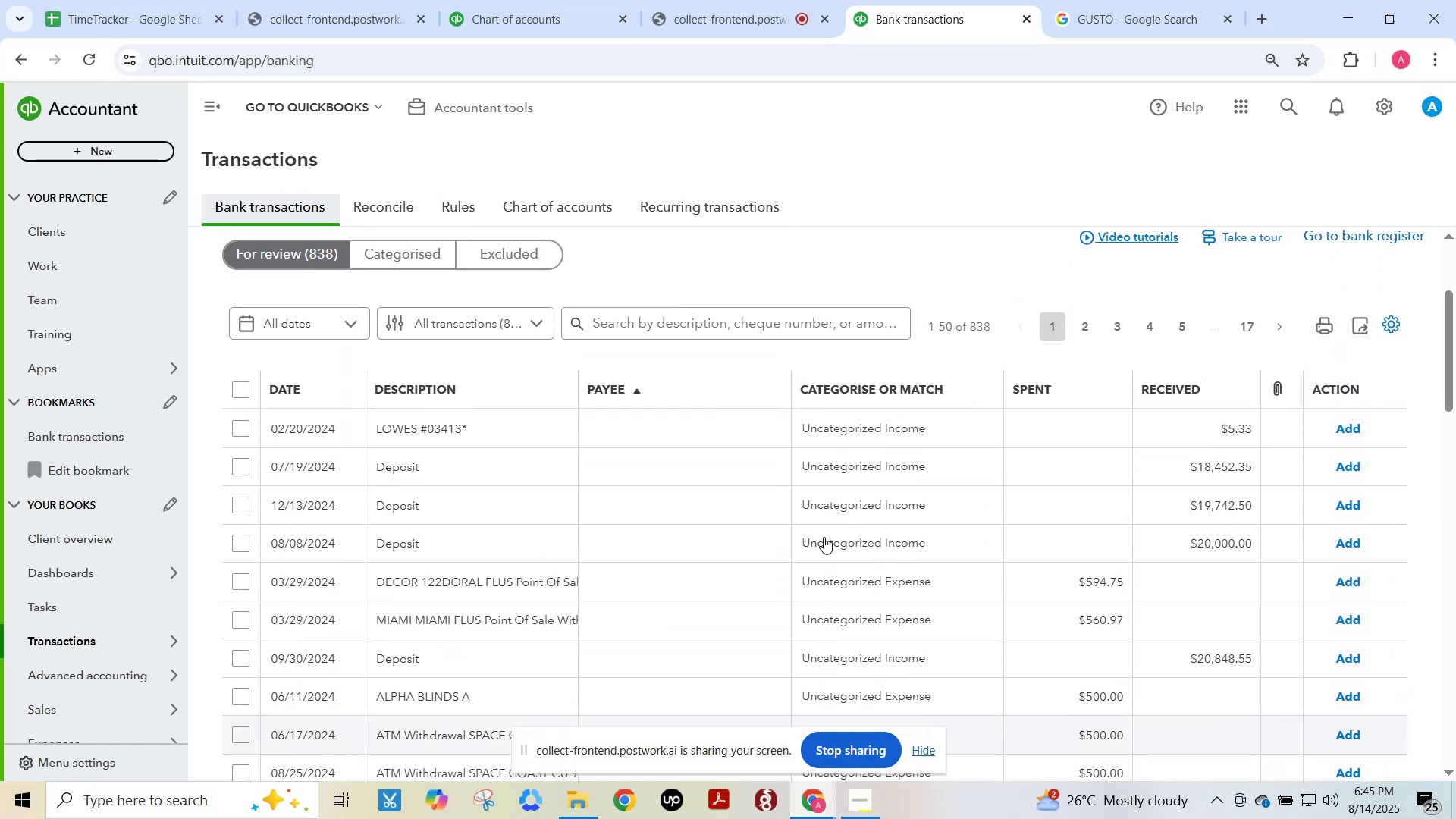 
scroll: coordinate [511, 572], scroll_direction: down, amount: 14.0
 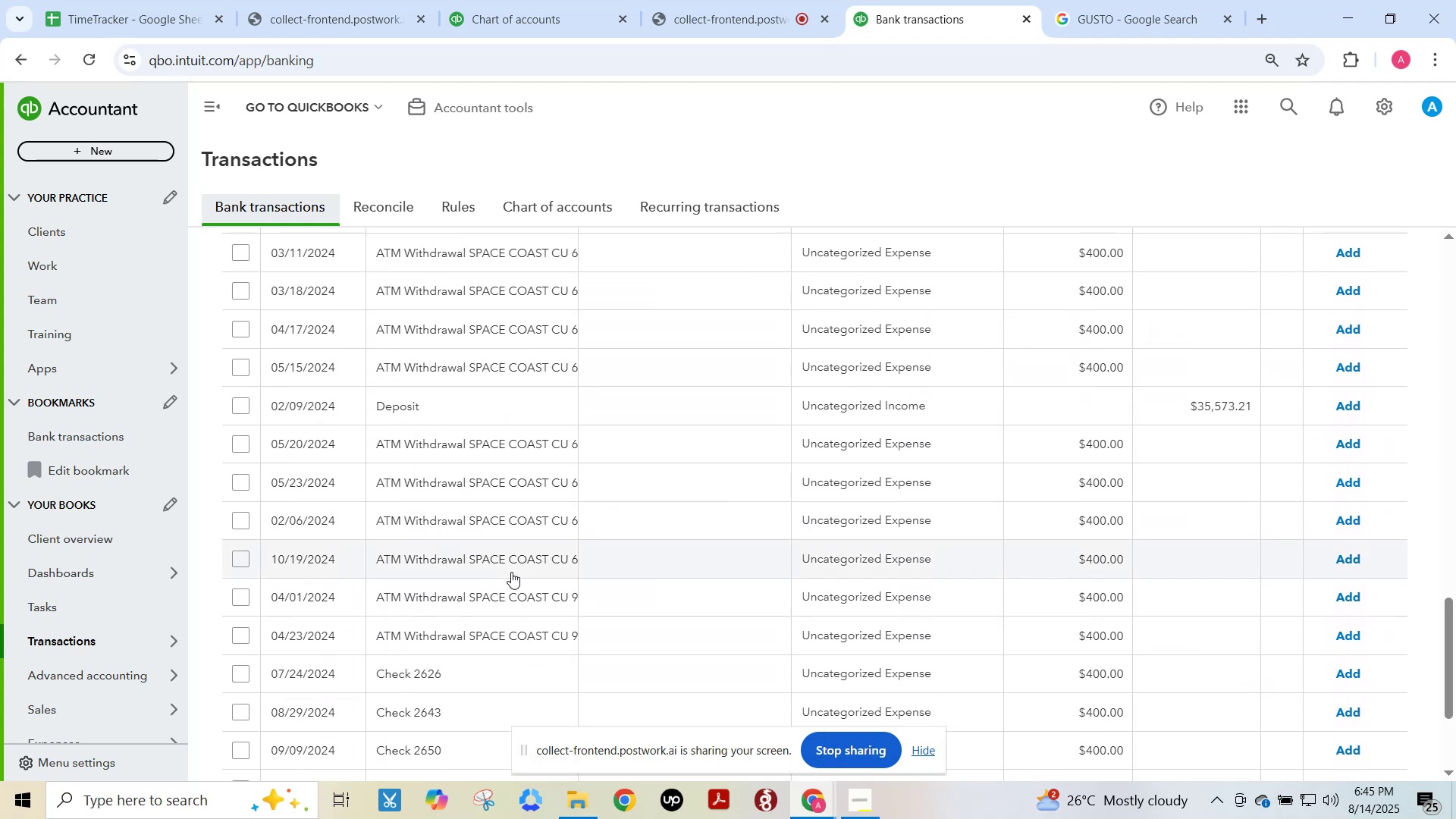 
scroll: coordinate [512, 571], scroll_direction: up, amount: 14.0
 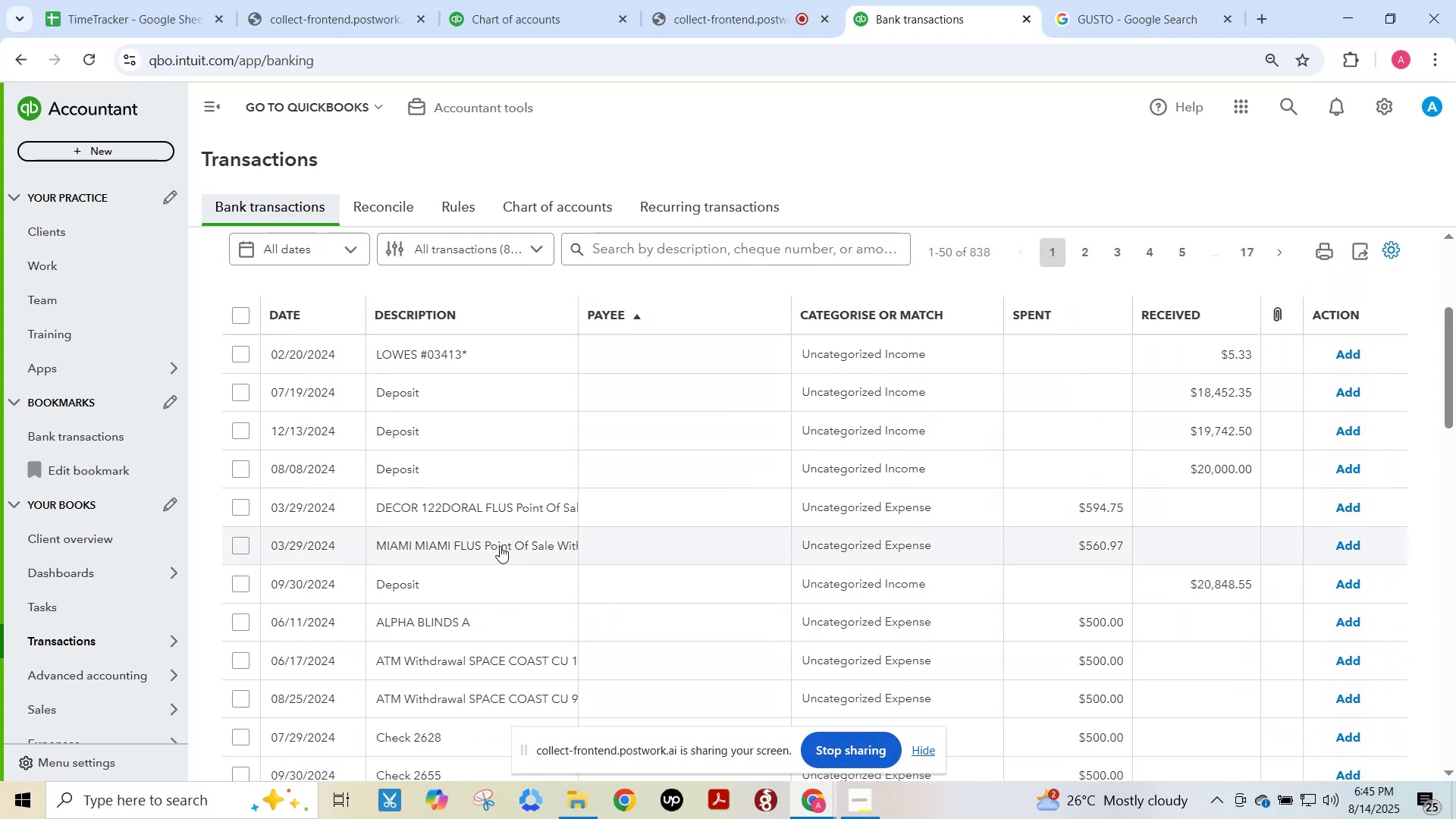 
scroll: coordinate [507, 553], scroll_direction: down, amount: 4.0
 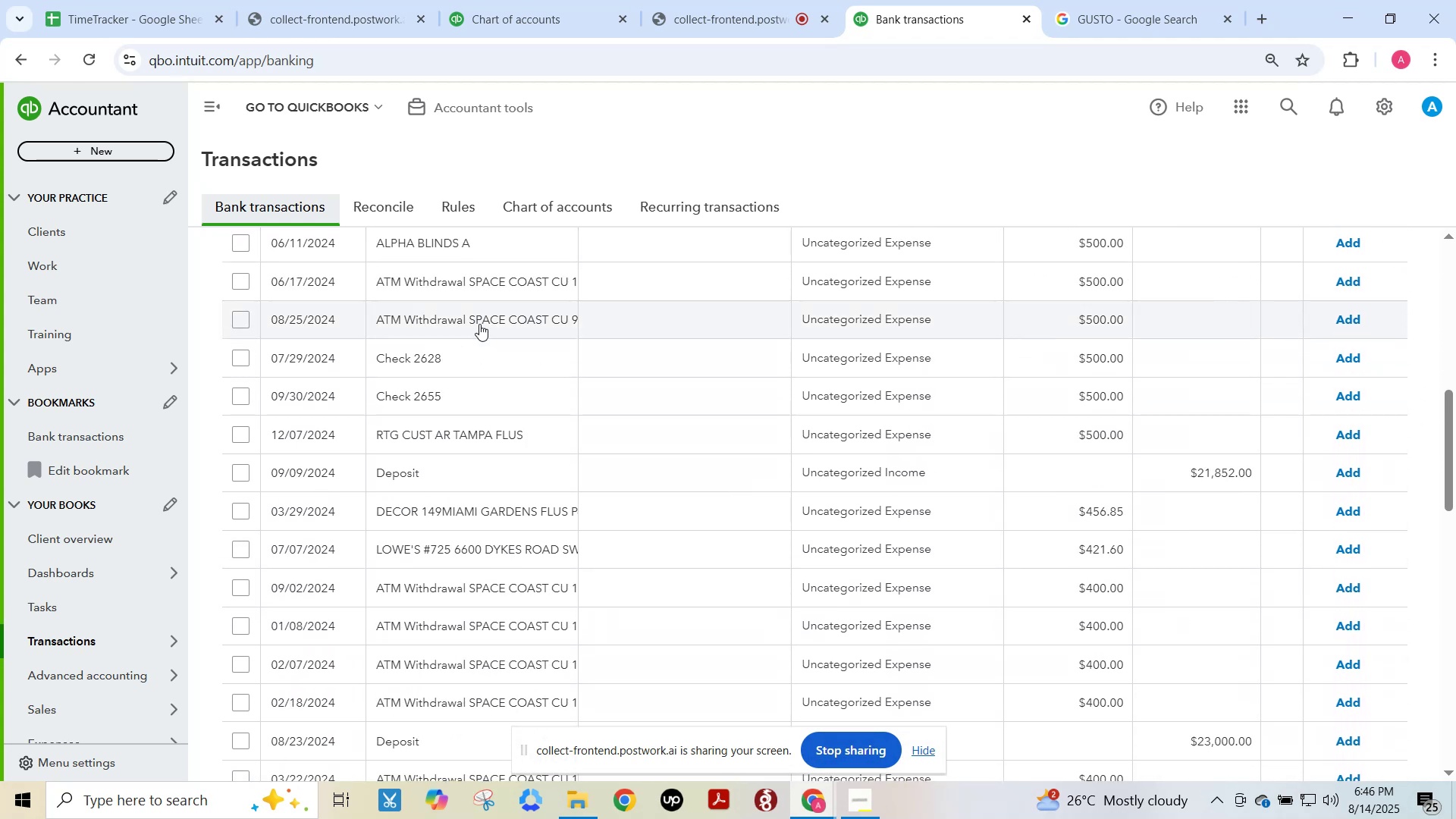 
left_click([478, 315])
 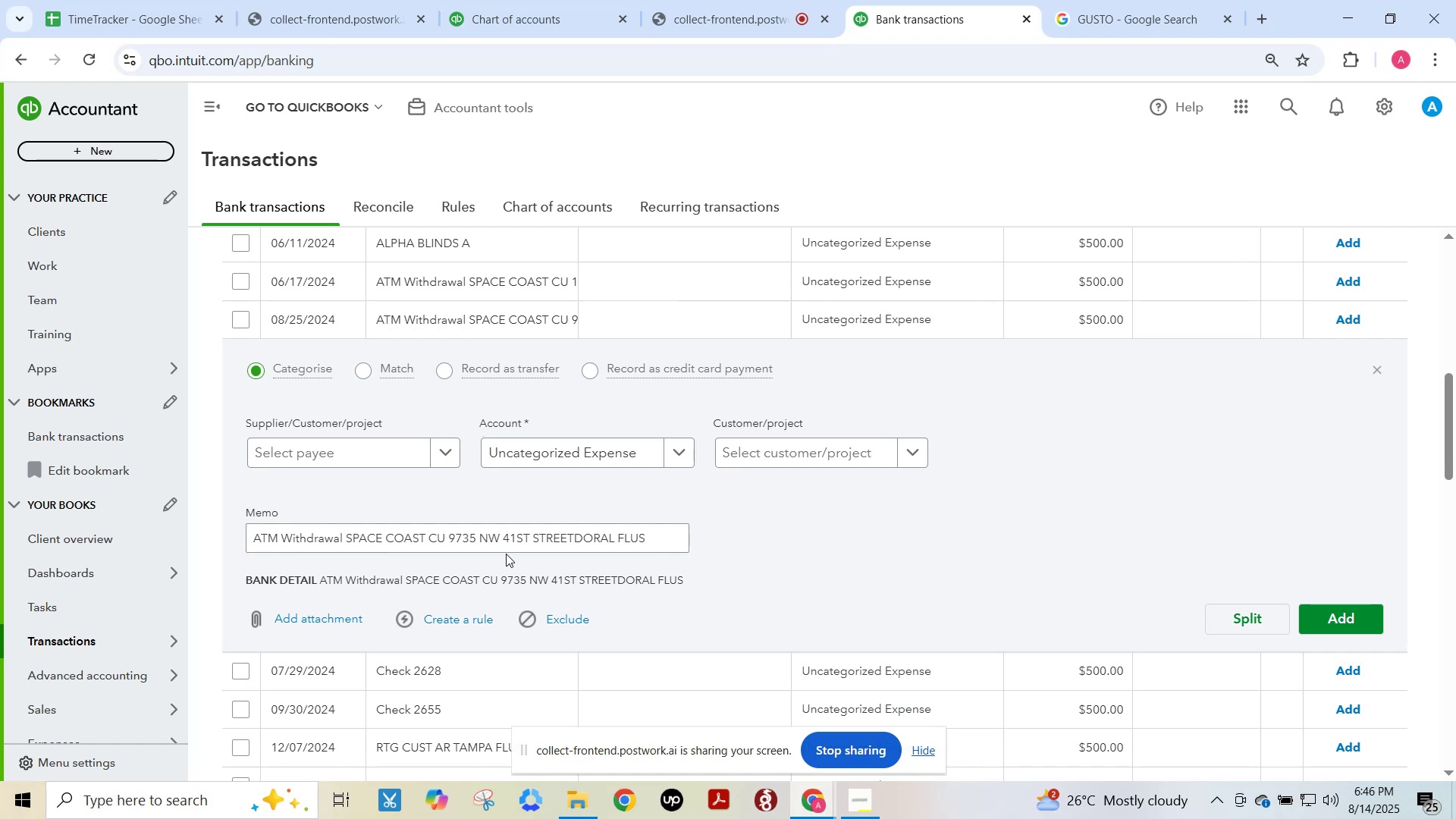 
left_click([502, 546])
 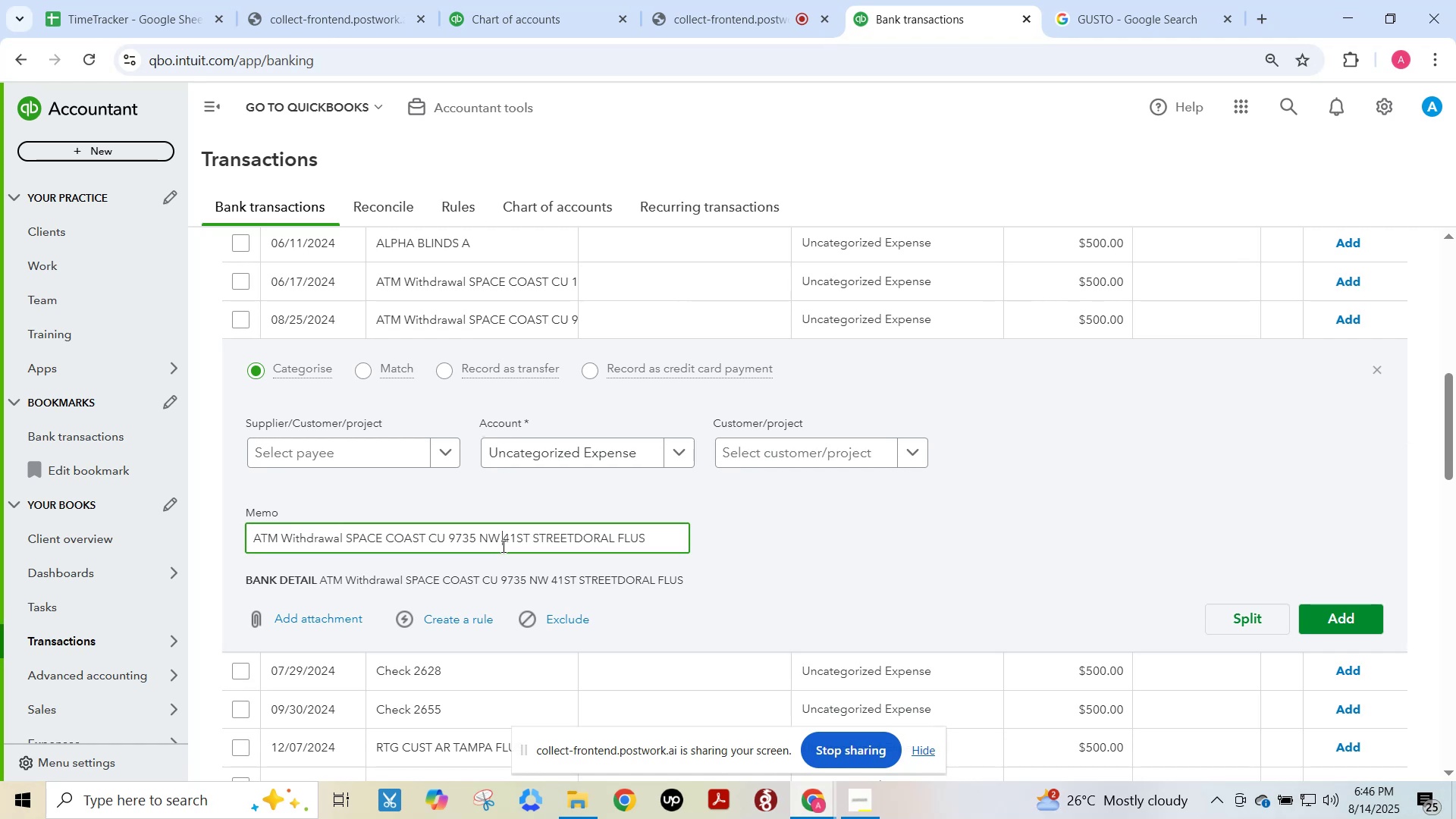 
key(Control+A)
 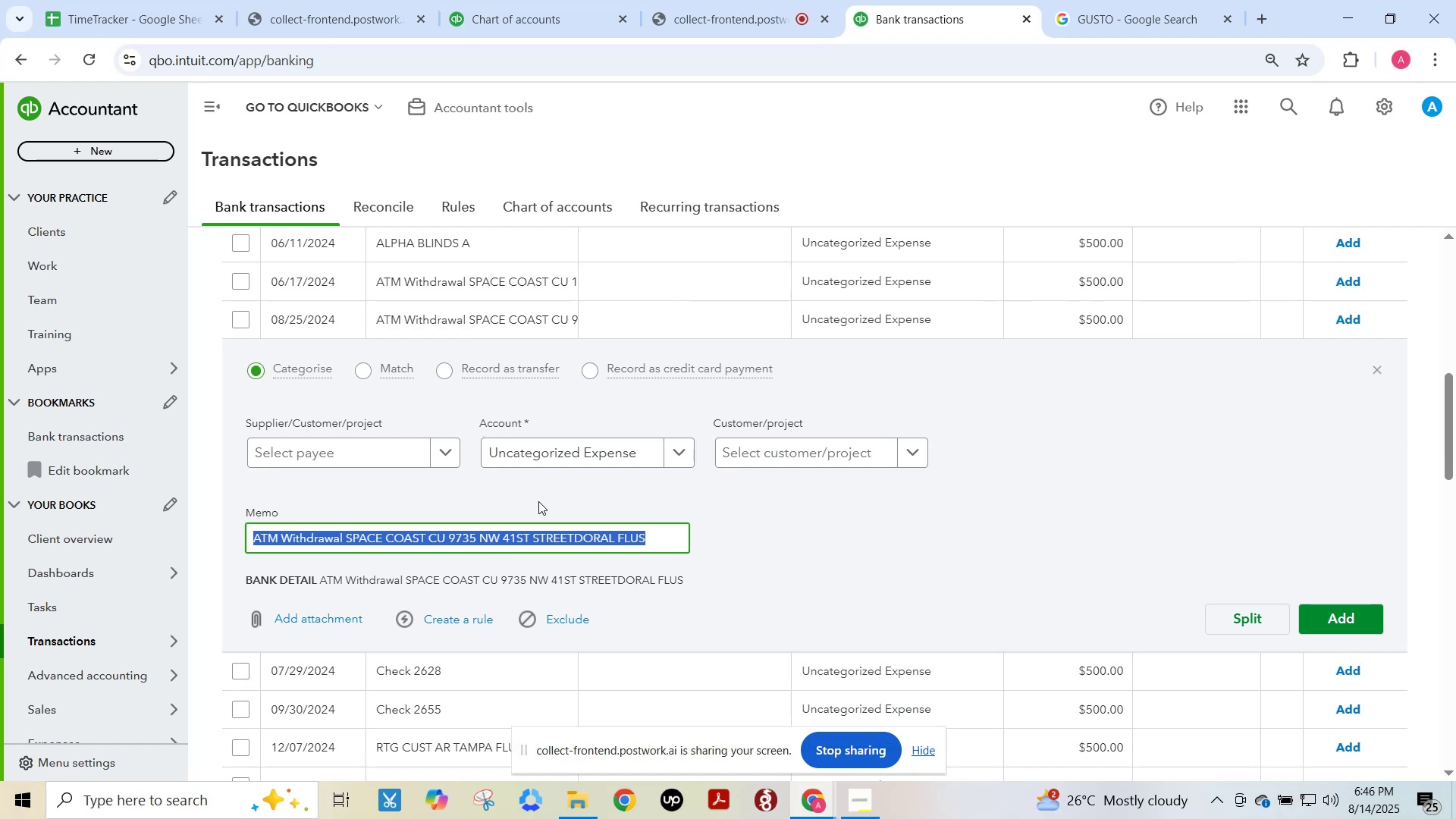 
key(Control+C)
 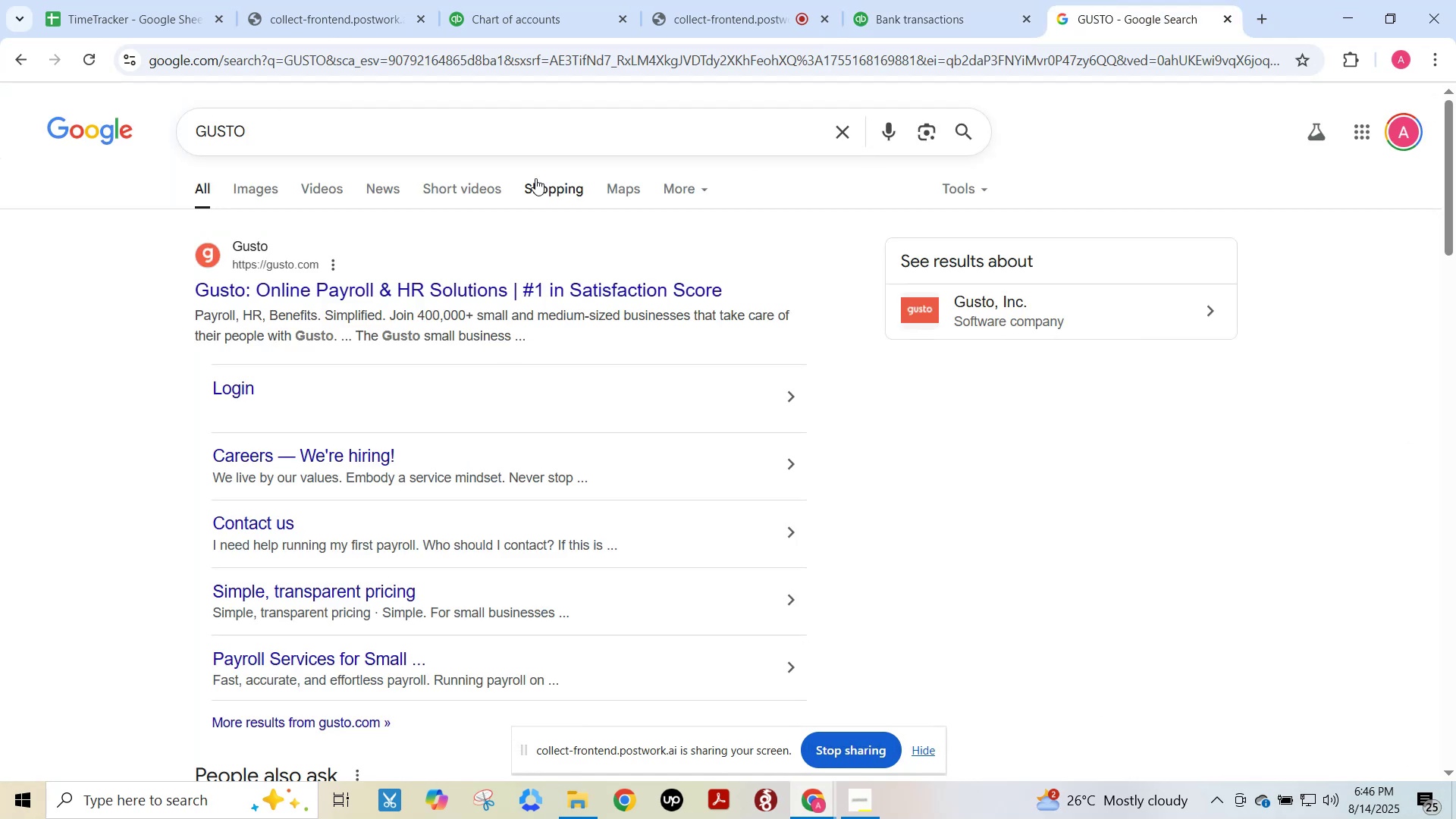 
left_click([469, 134])
 